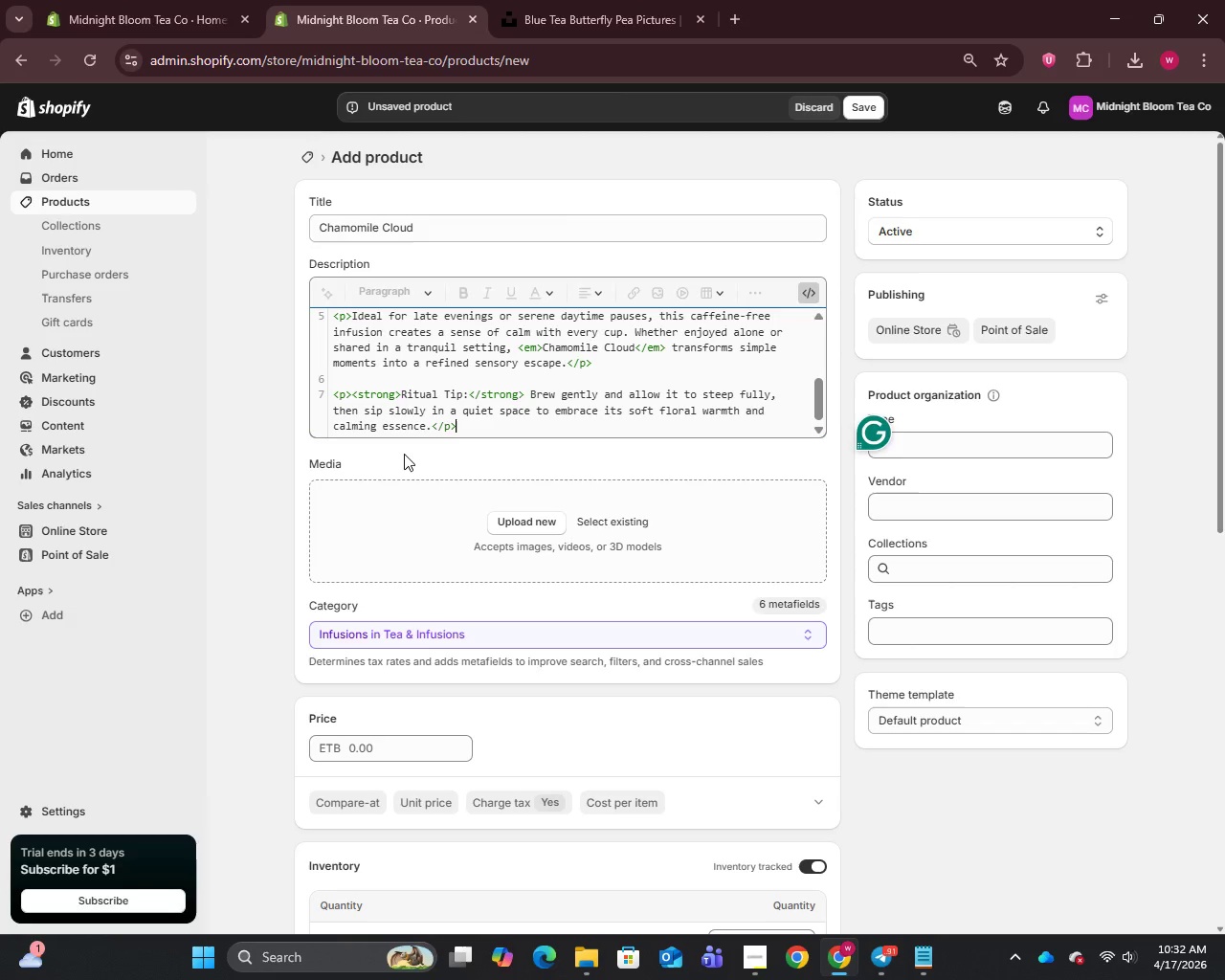 
wait(5.49)
 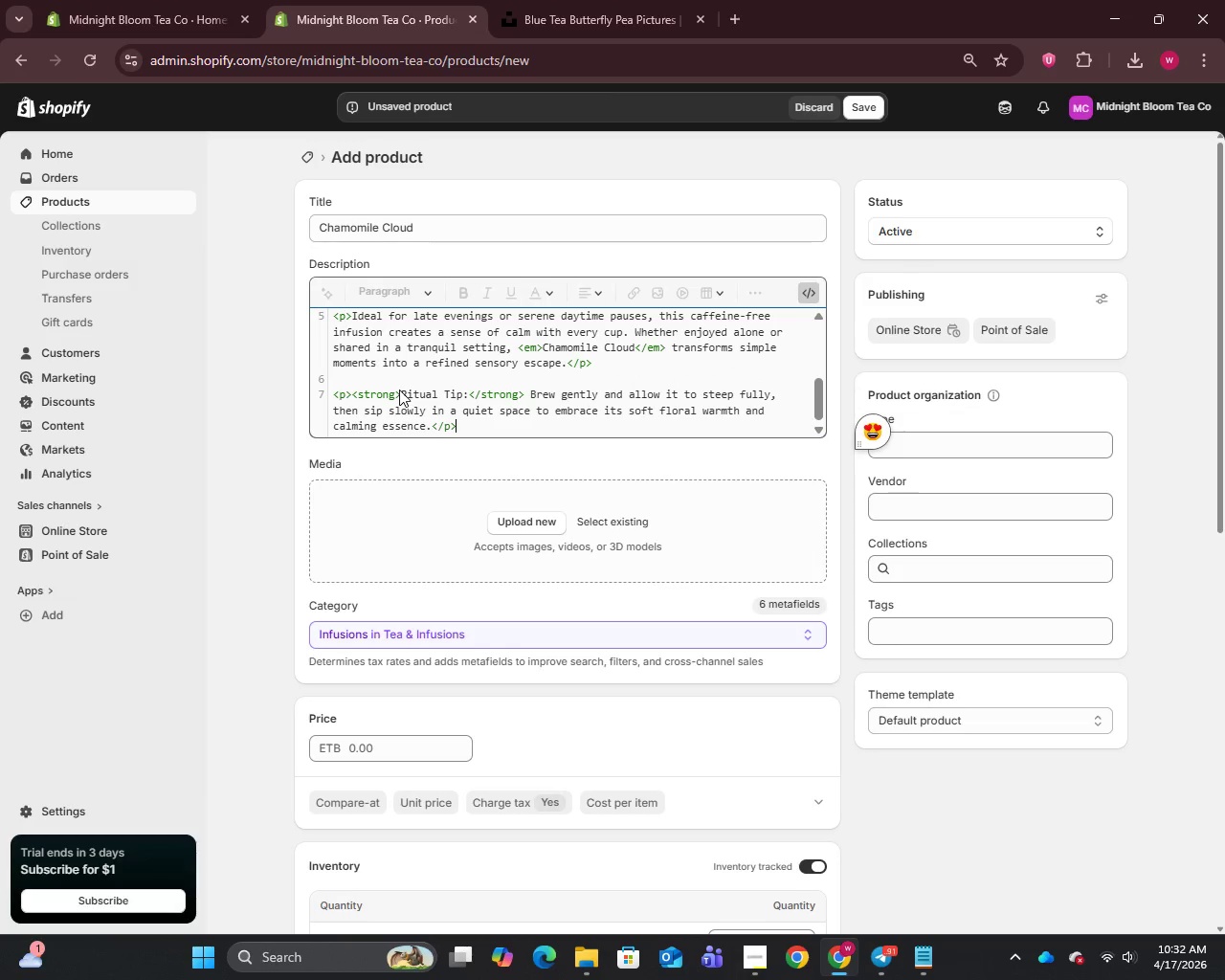 
scroll: coordinate [424, 526], scroll_direction: down, amount: 6.0
 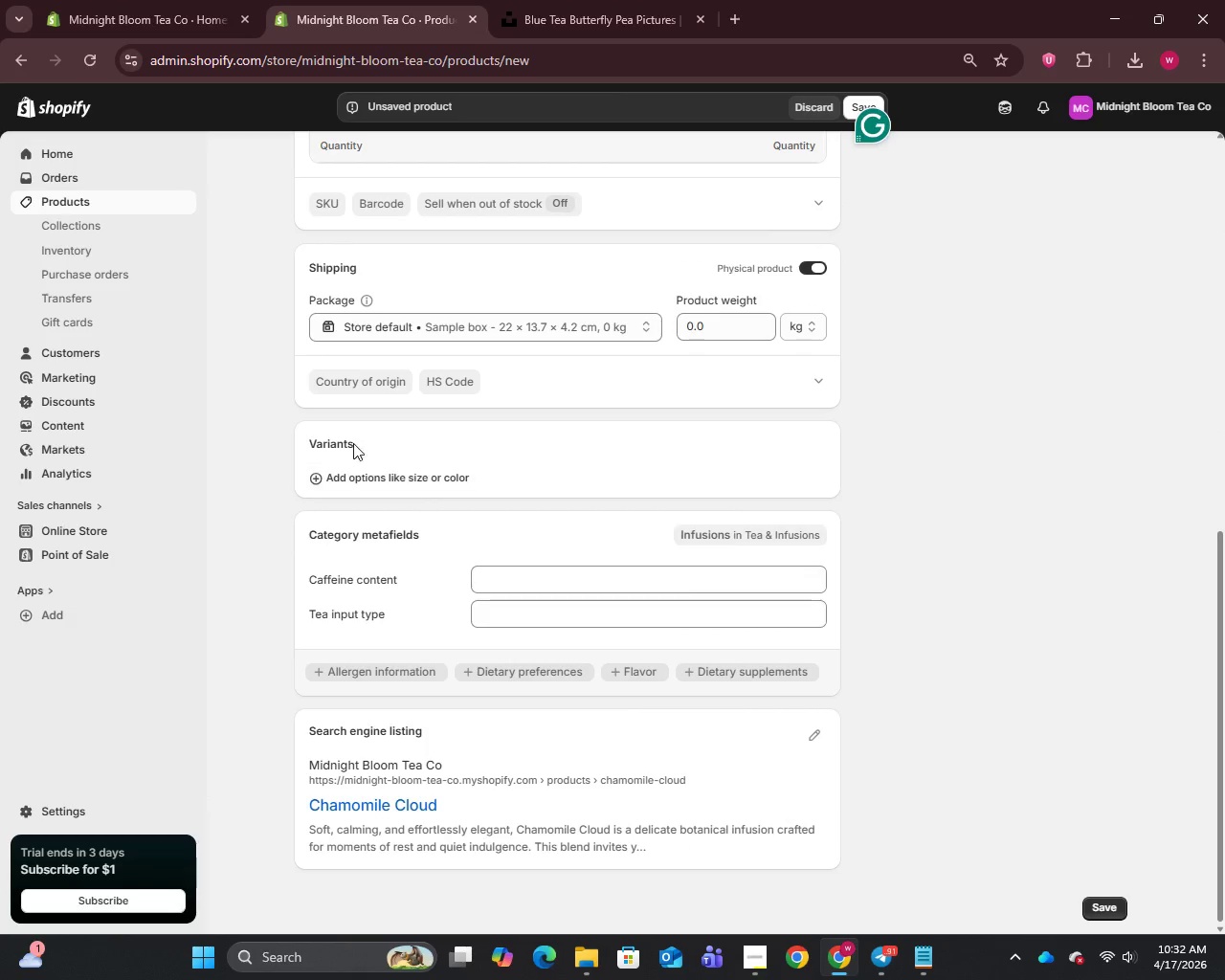 
left_click([345, 483])
 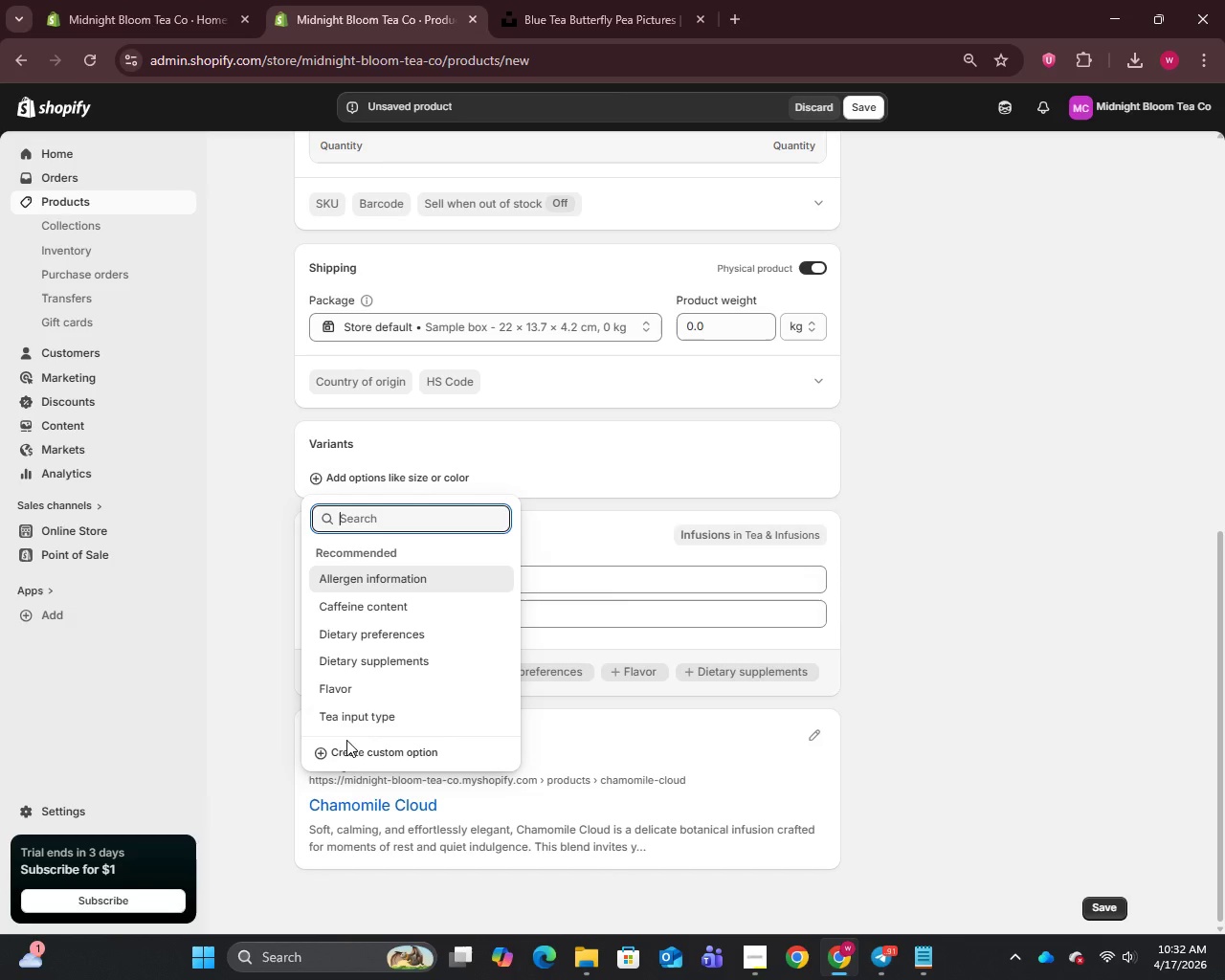 
left_click([348, 749])
 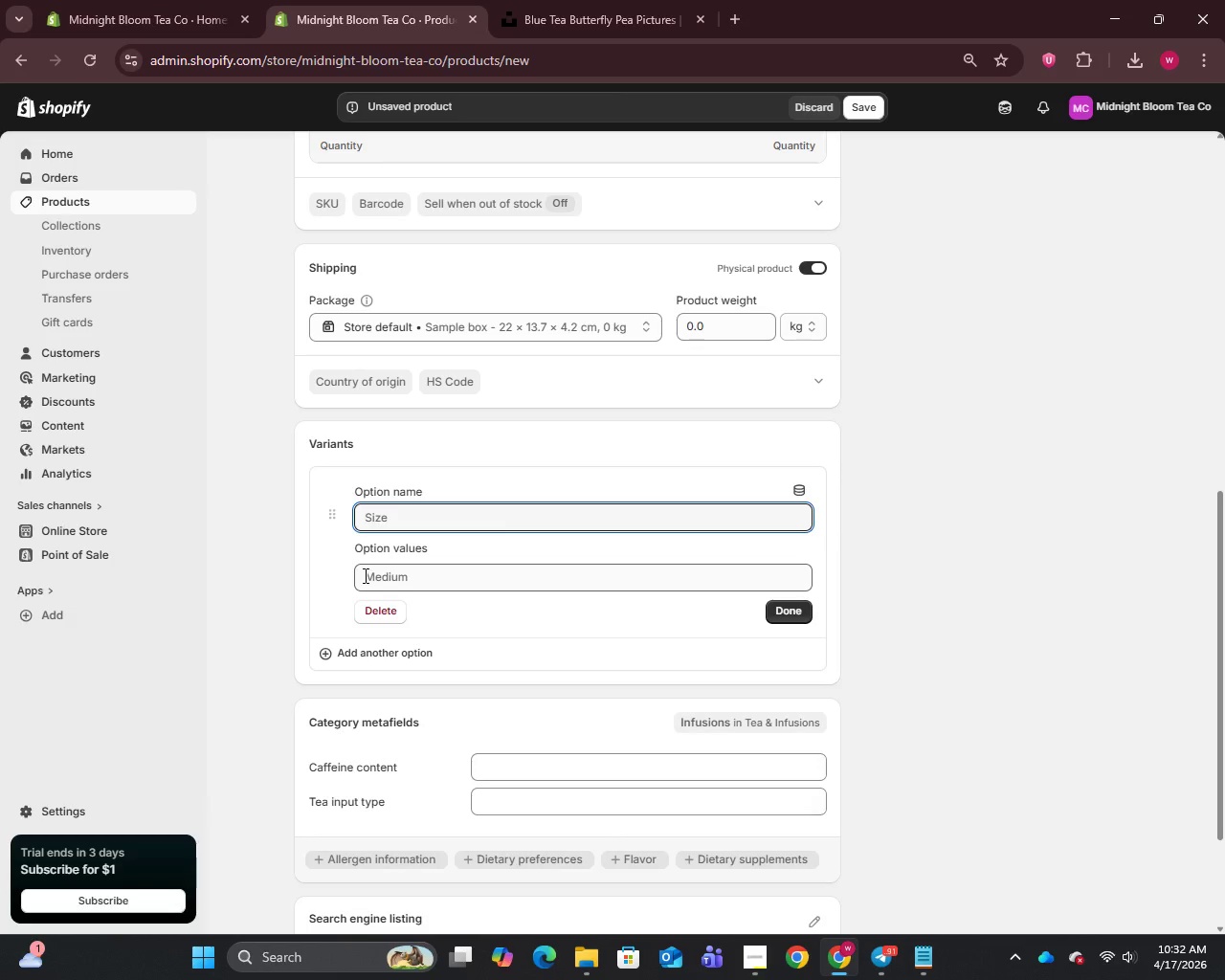 
type(Size50g Boutique Tin)
 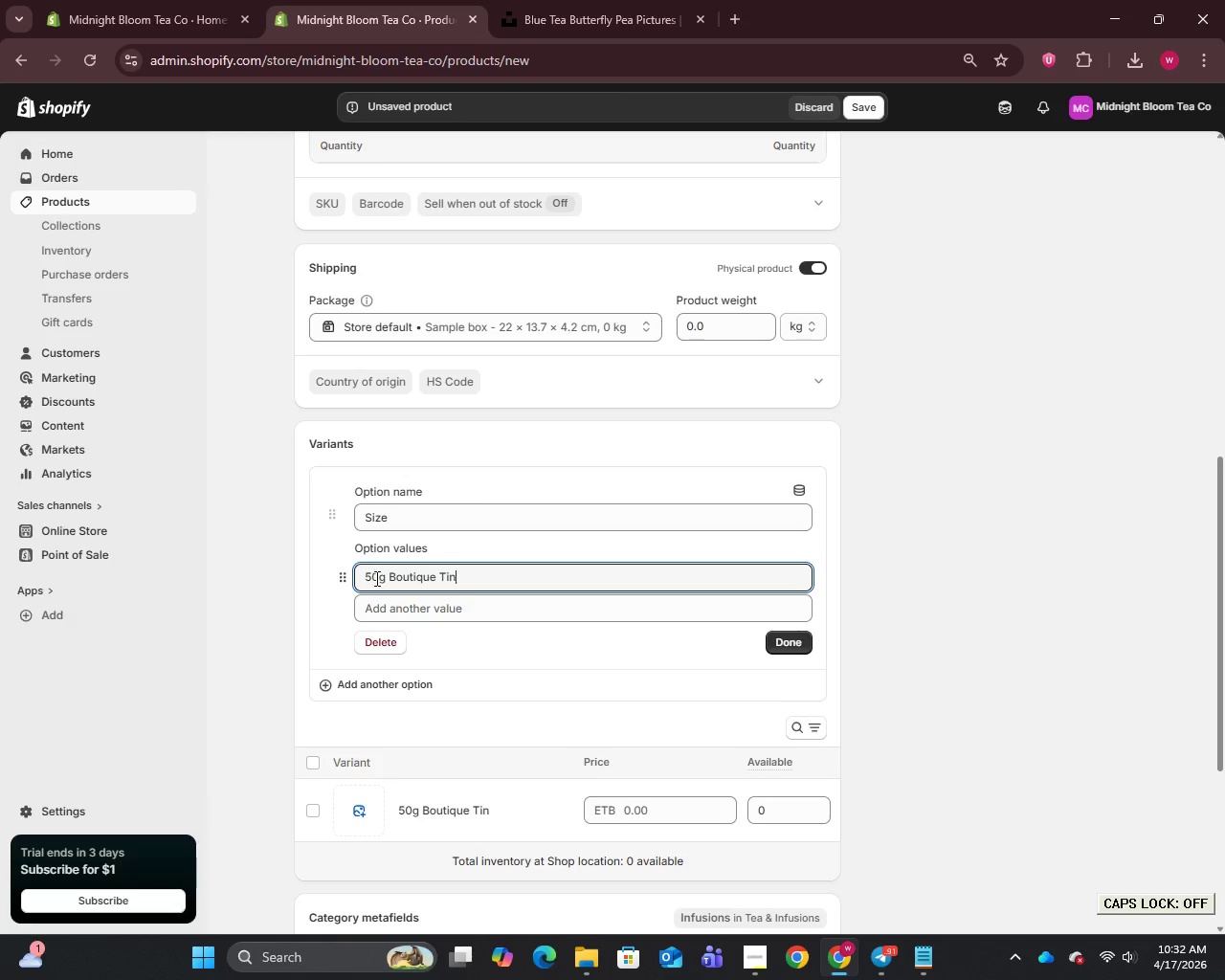 
left_click([382, 613])
 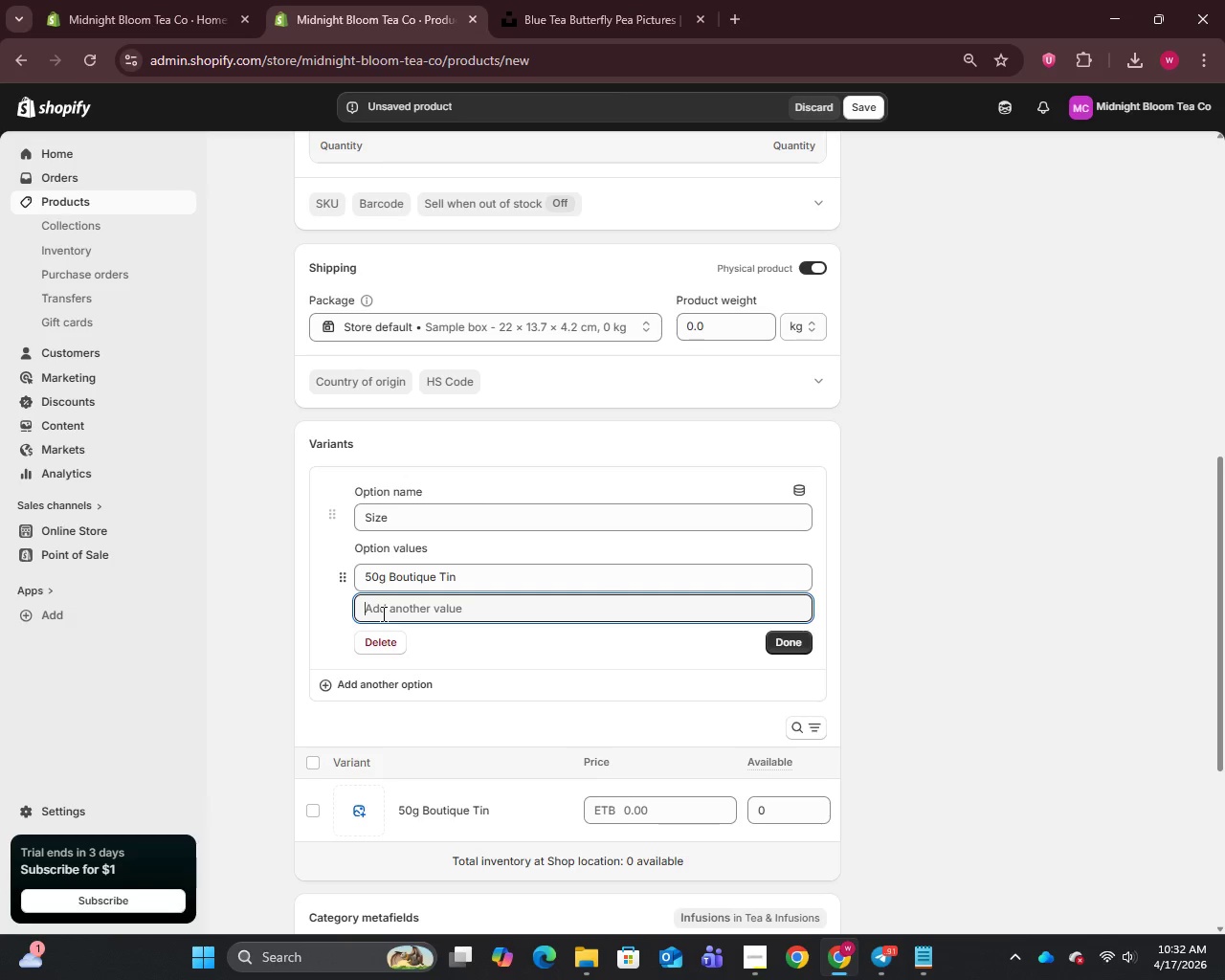 
type(250g Barista Refill Bag)
 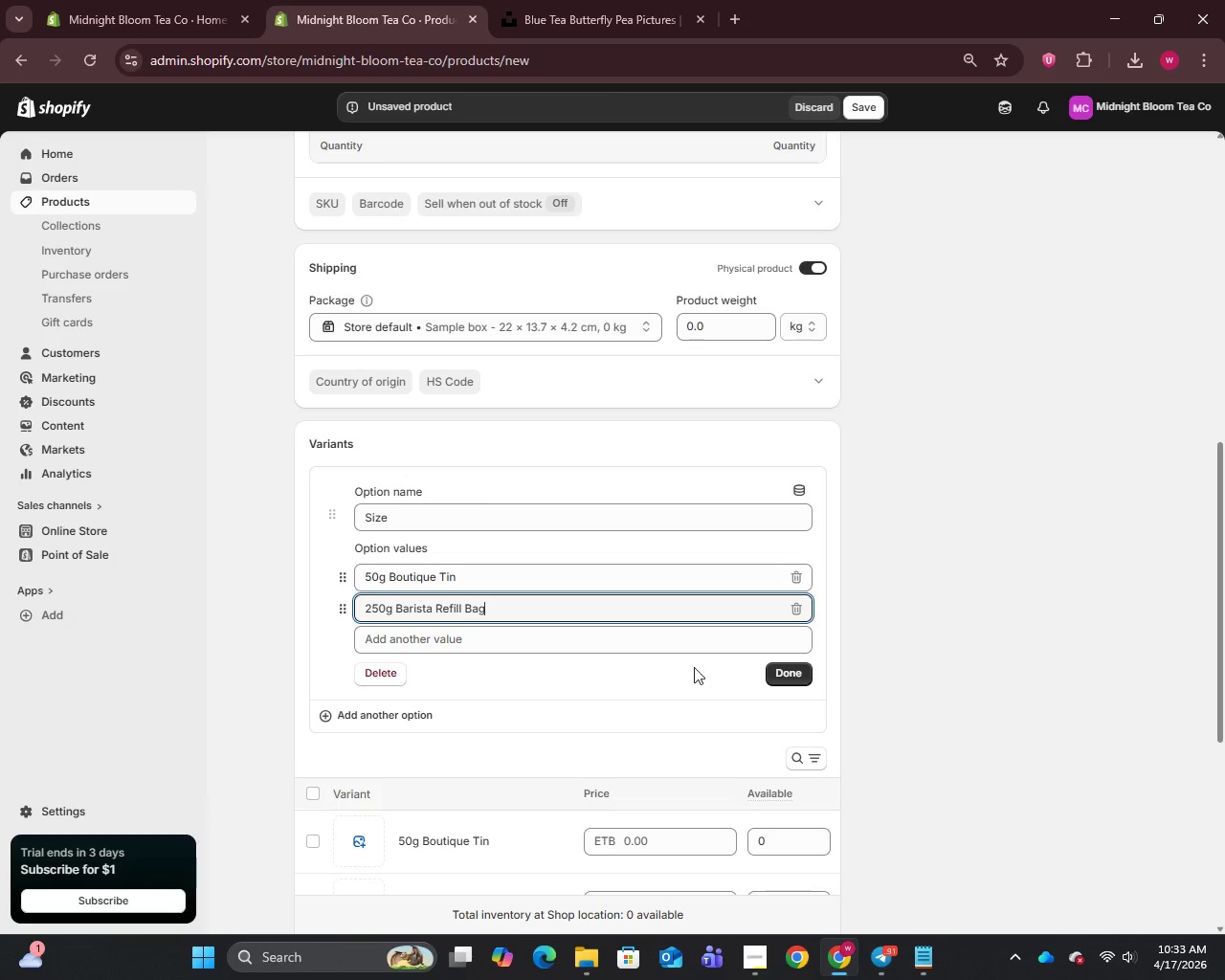 
left_click([803, 675])
 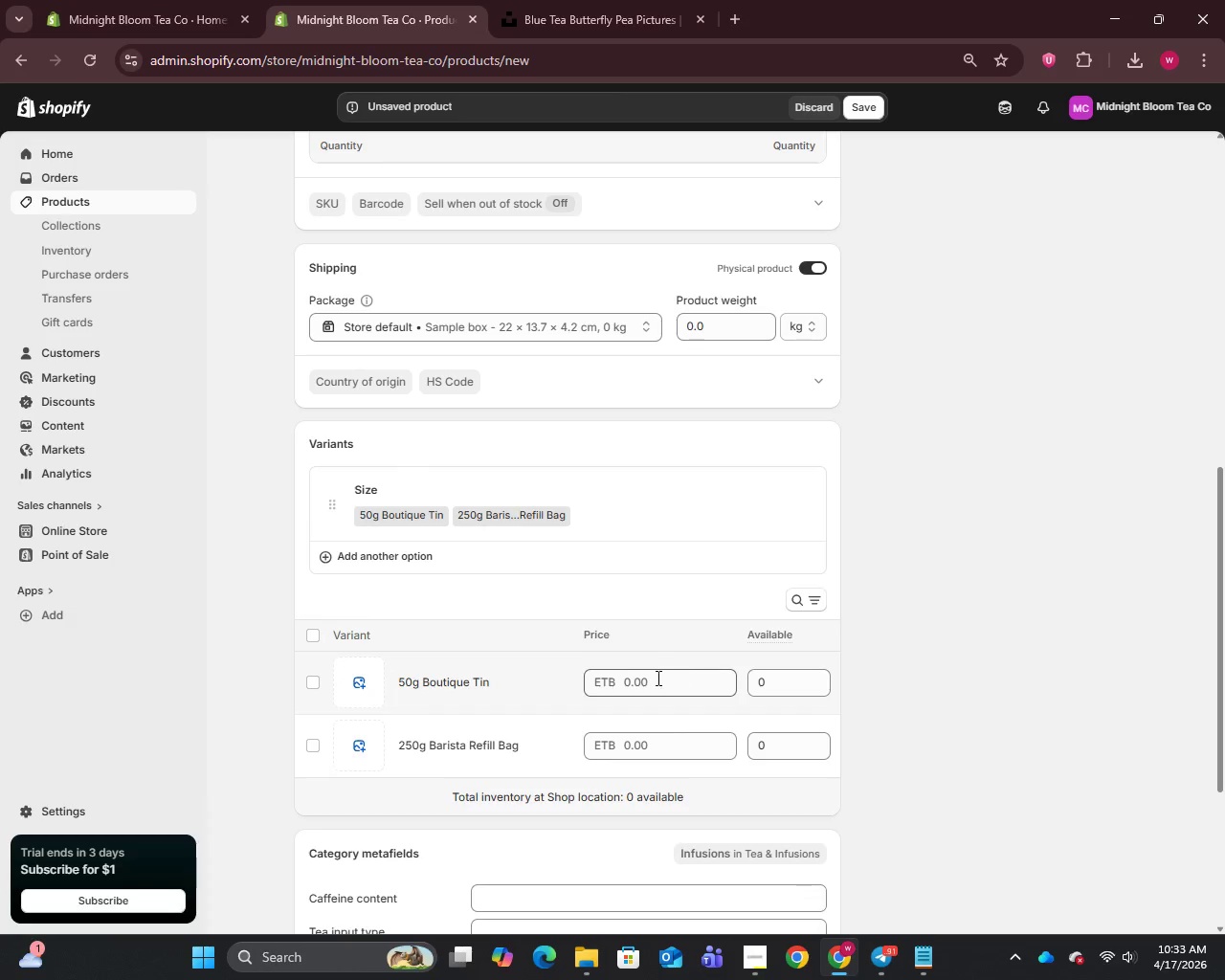 
left_click([634, 680])
 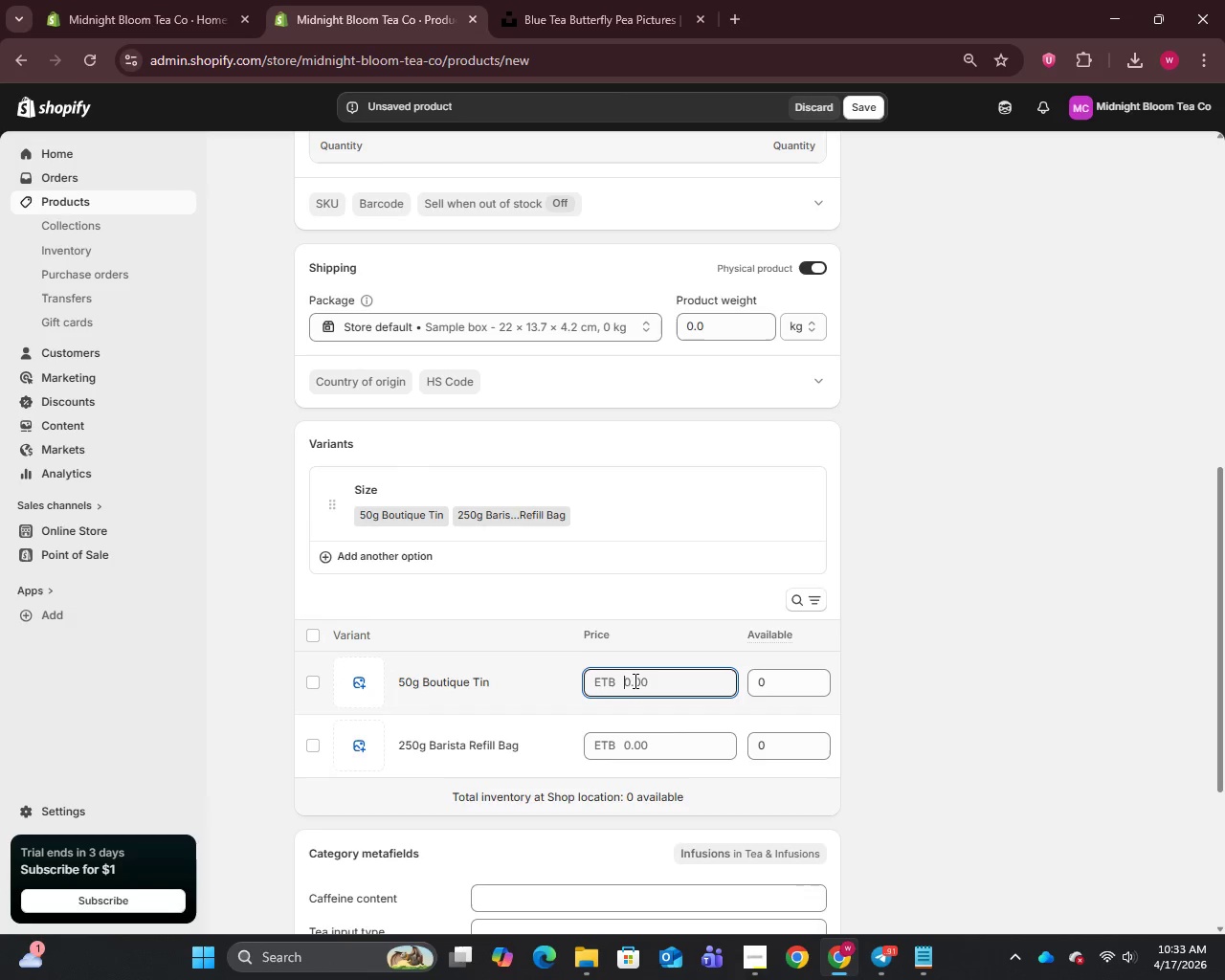 
type(18)
 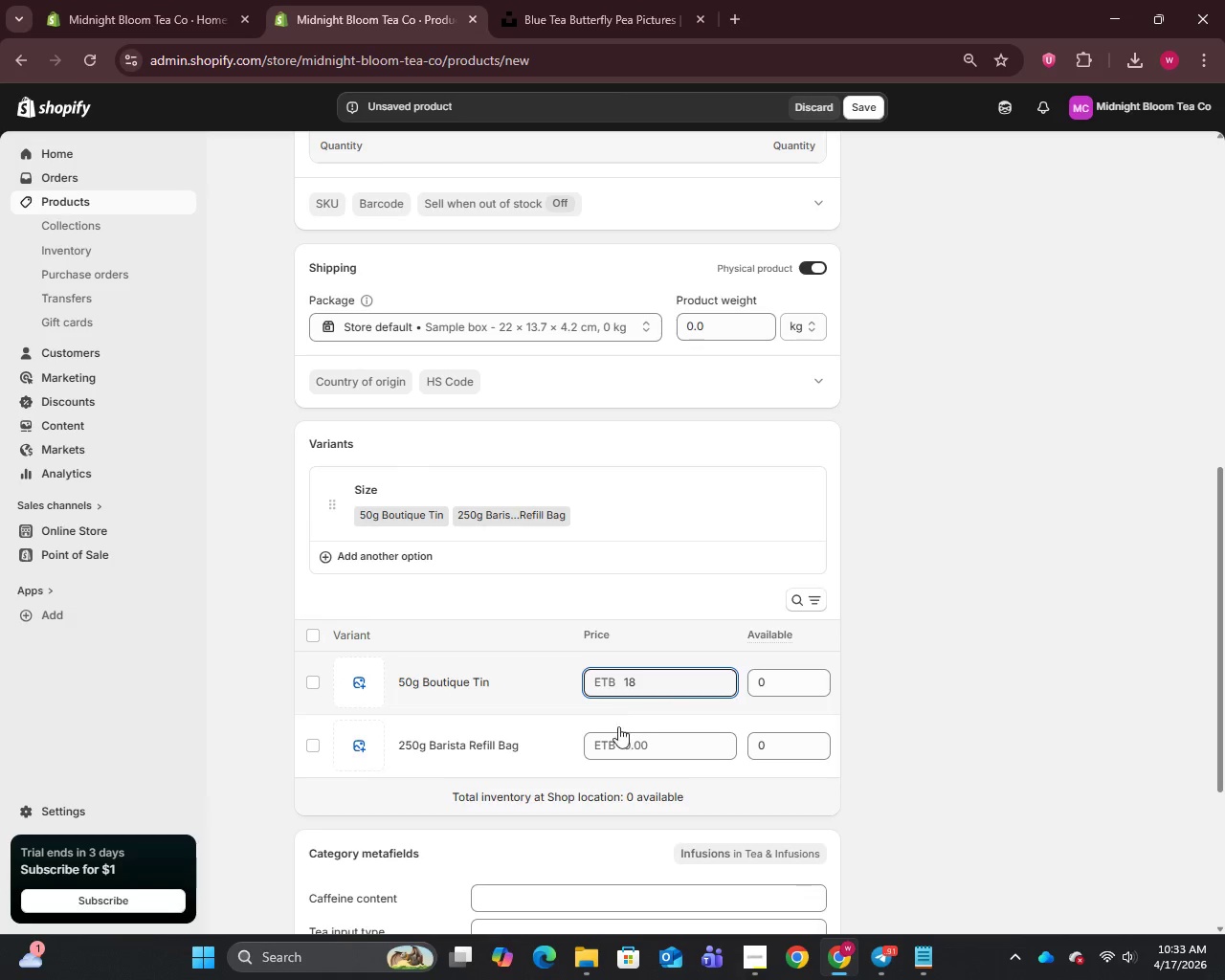 
left_click([612, 736])
 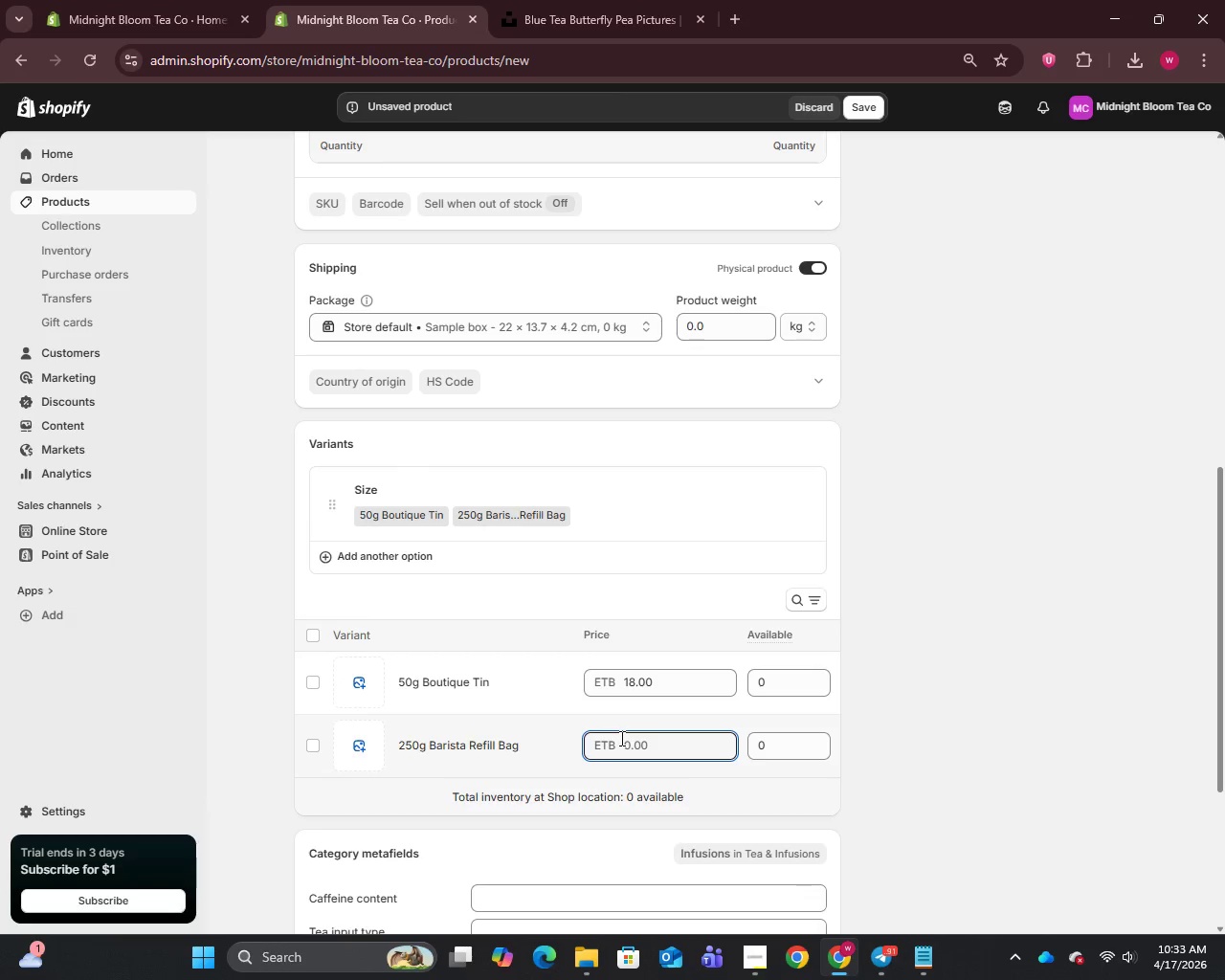 
type(60)
 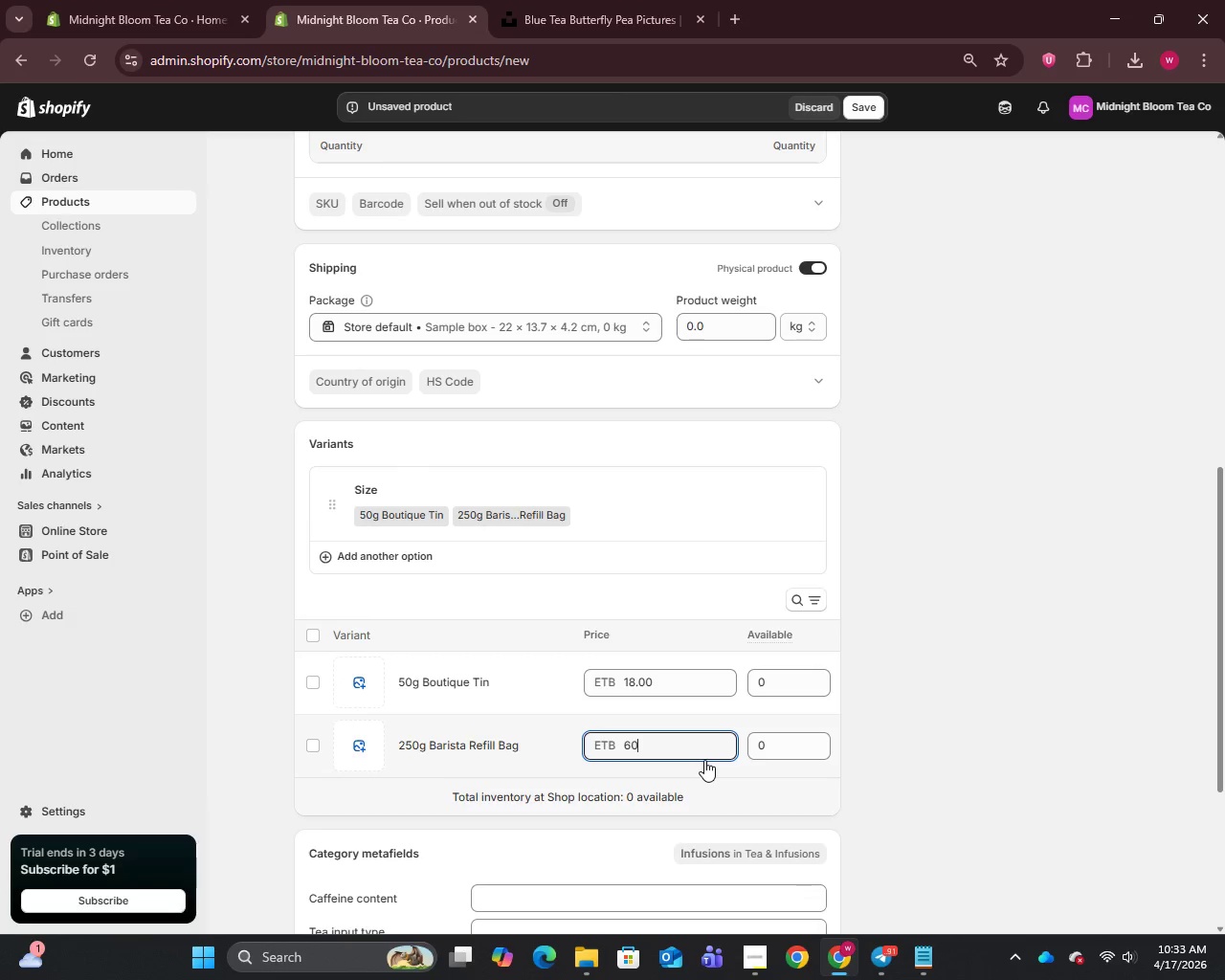 
scroll: coordinate [704, 760], scroll_direction: down, amount: 4.0
 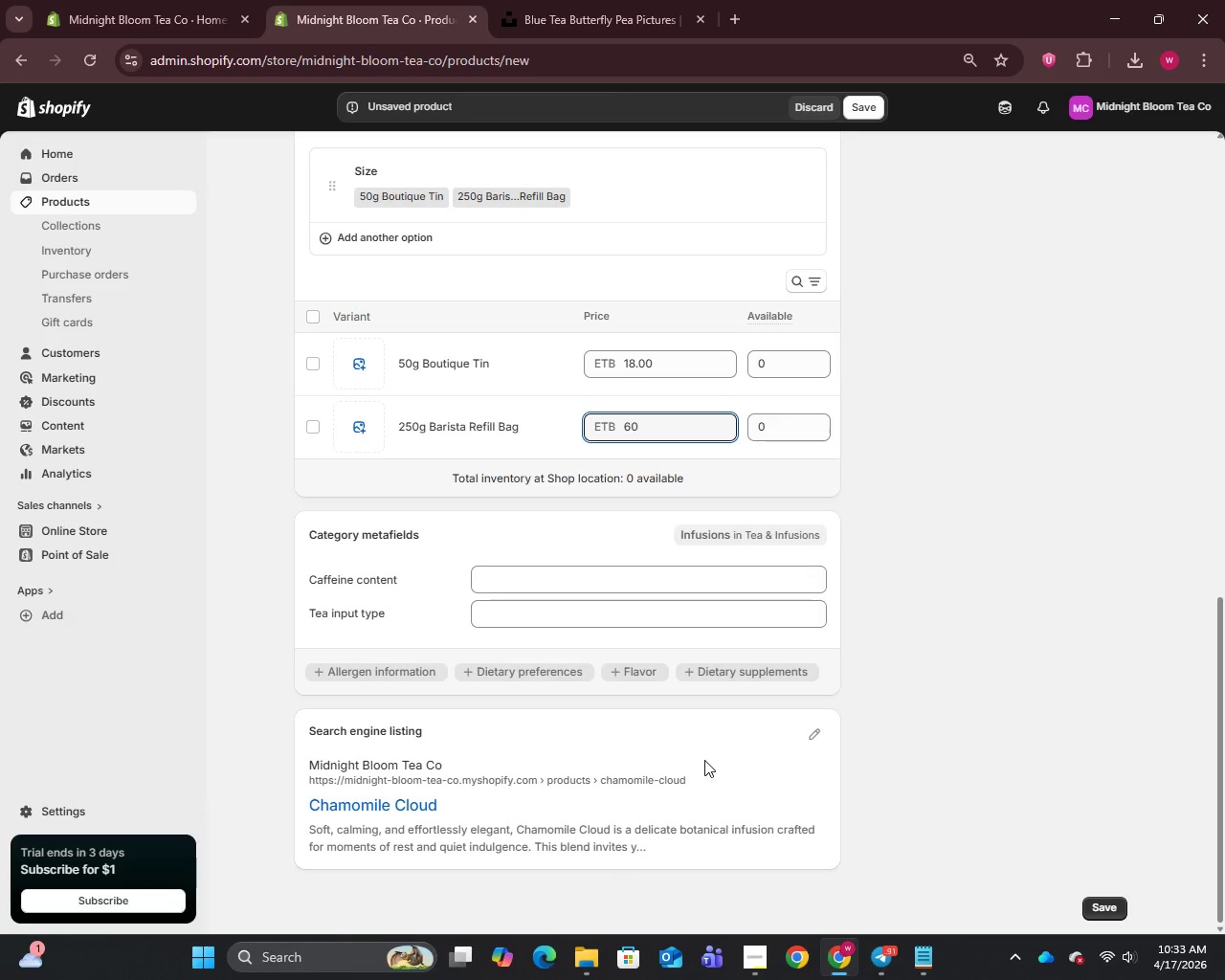 
scroll: coordinate [969, 710], scroll_direction: up, amount: 10.0
 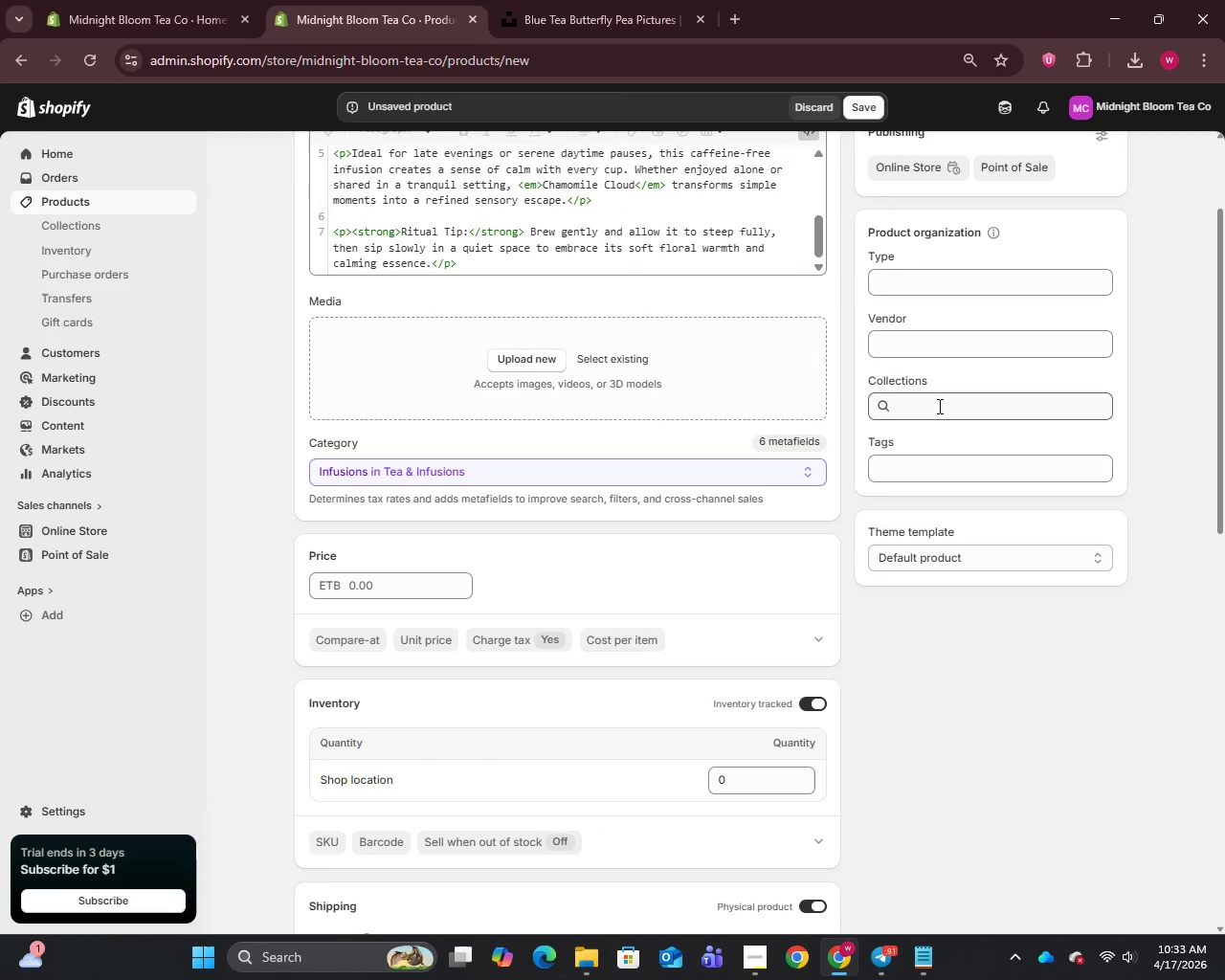 
left_click([938, 406])
 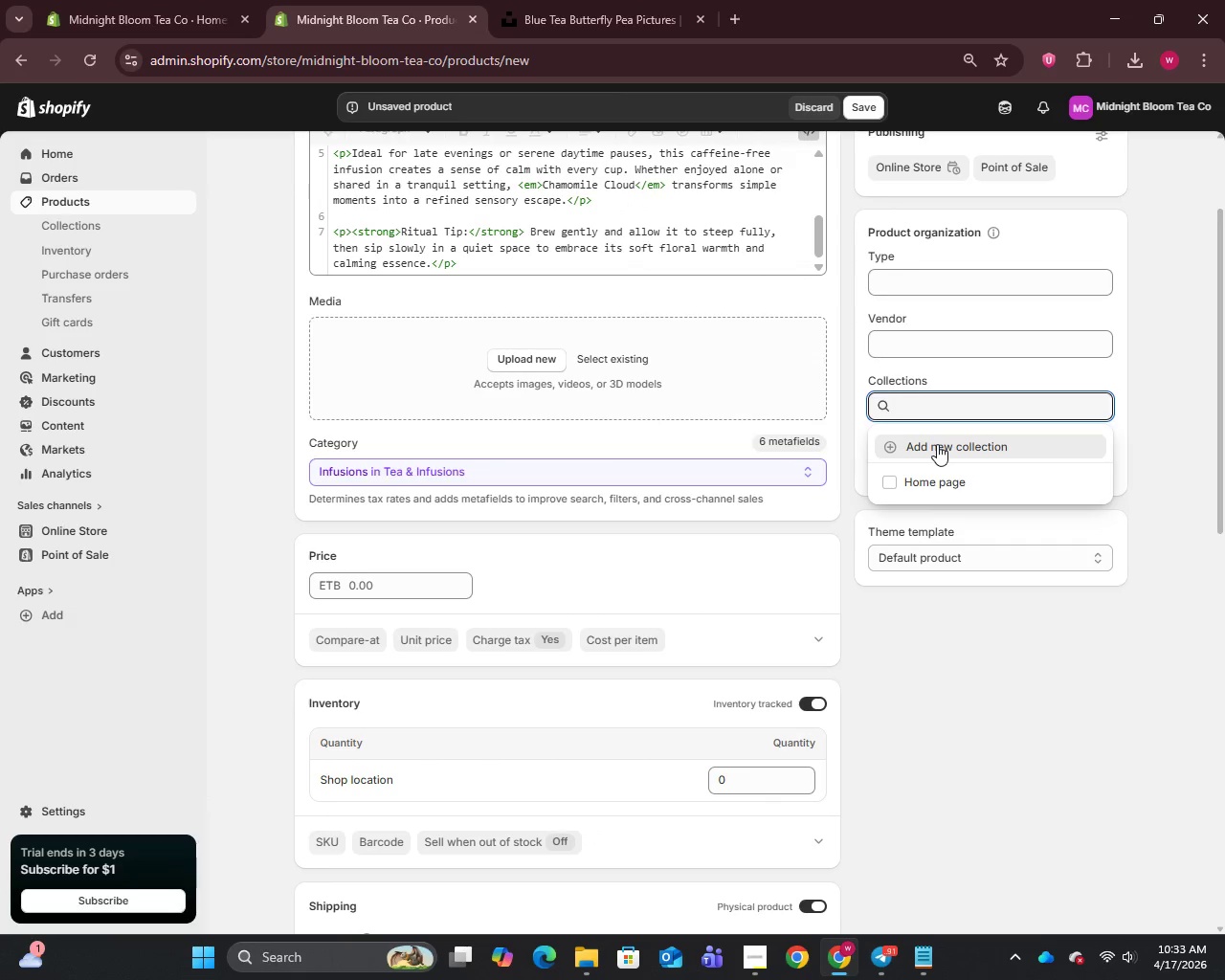 
left_click([937, 444])
 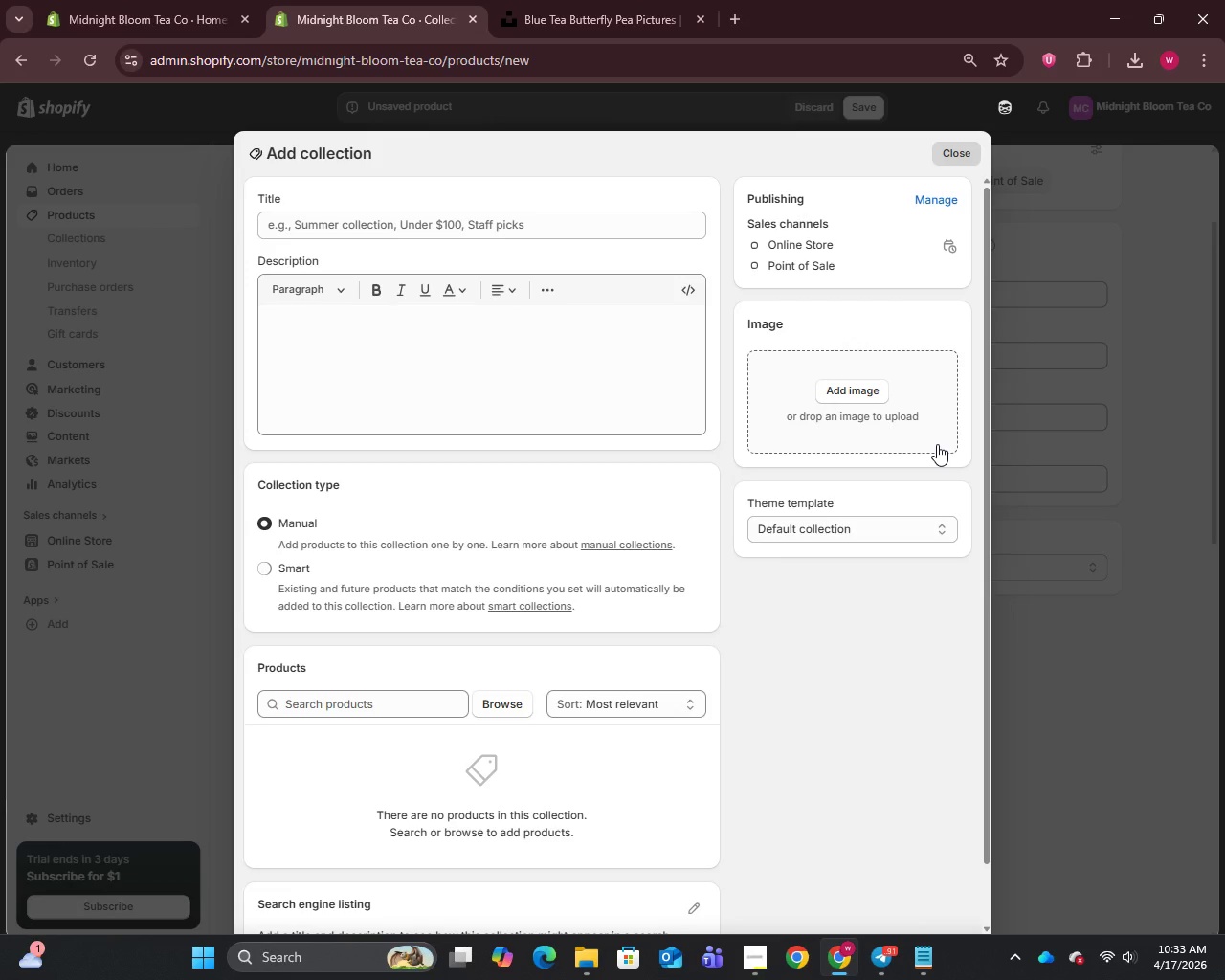 
wait(7.26)
 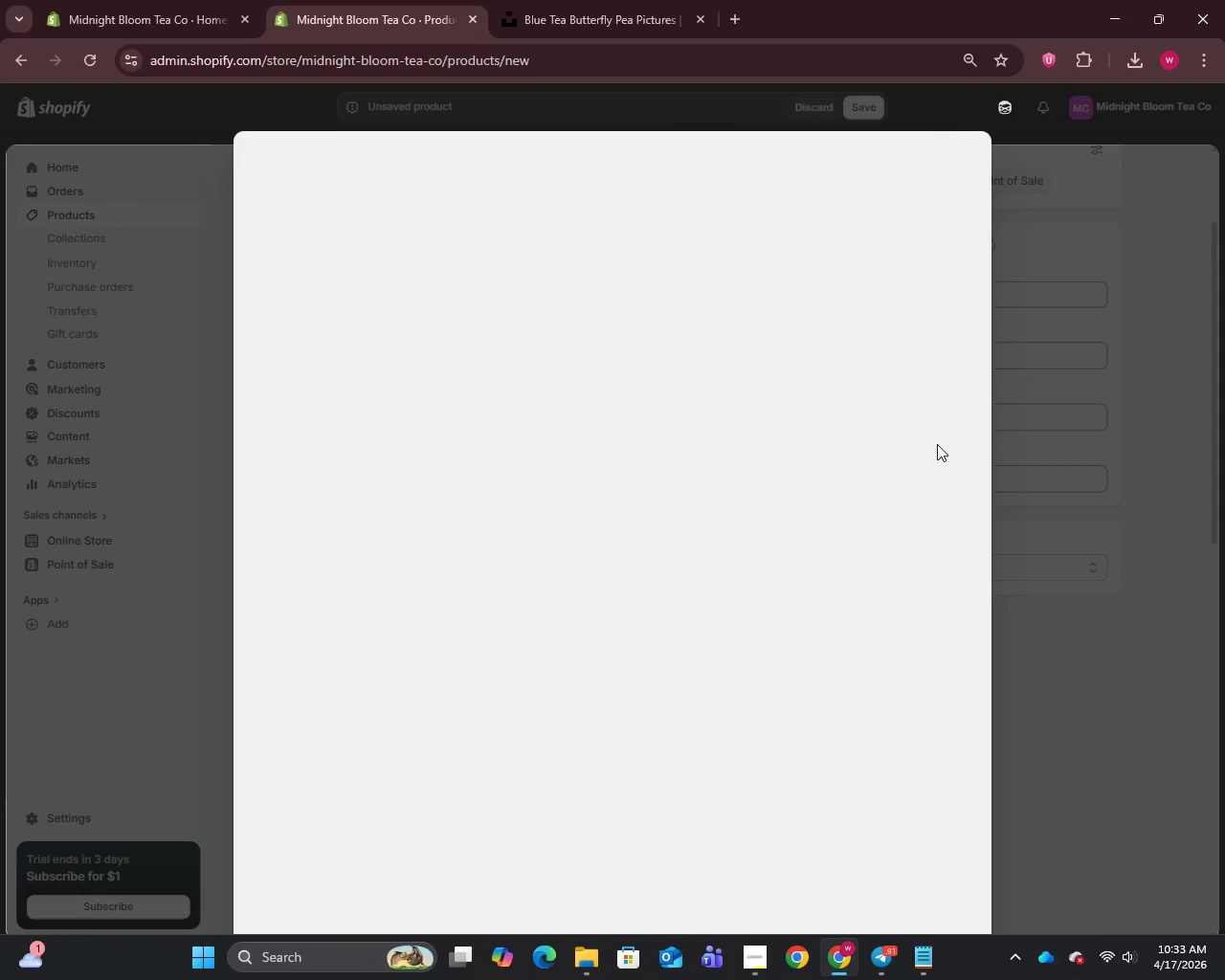 
left_click([308, 213])
 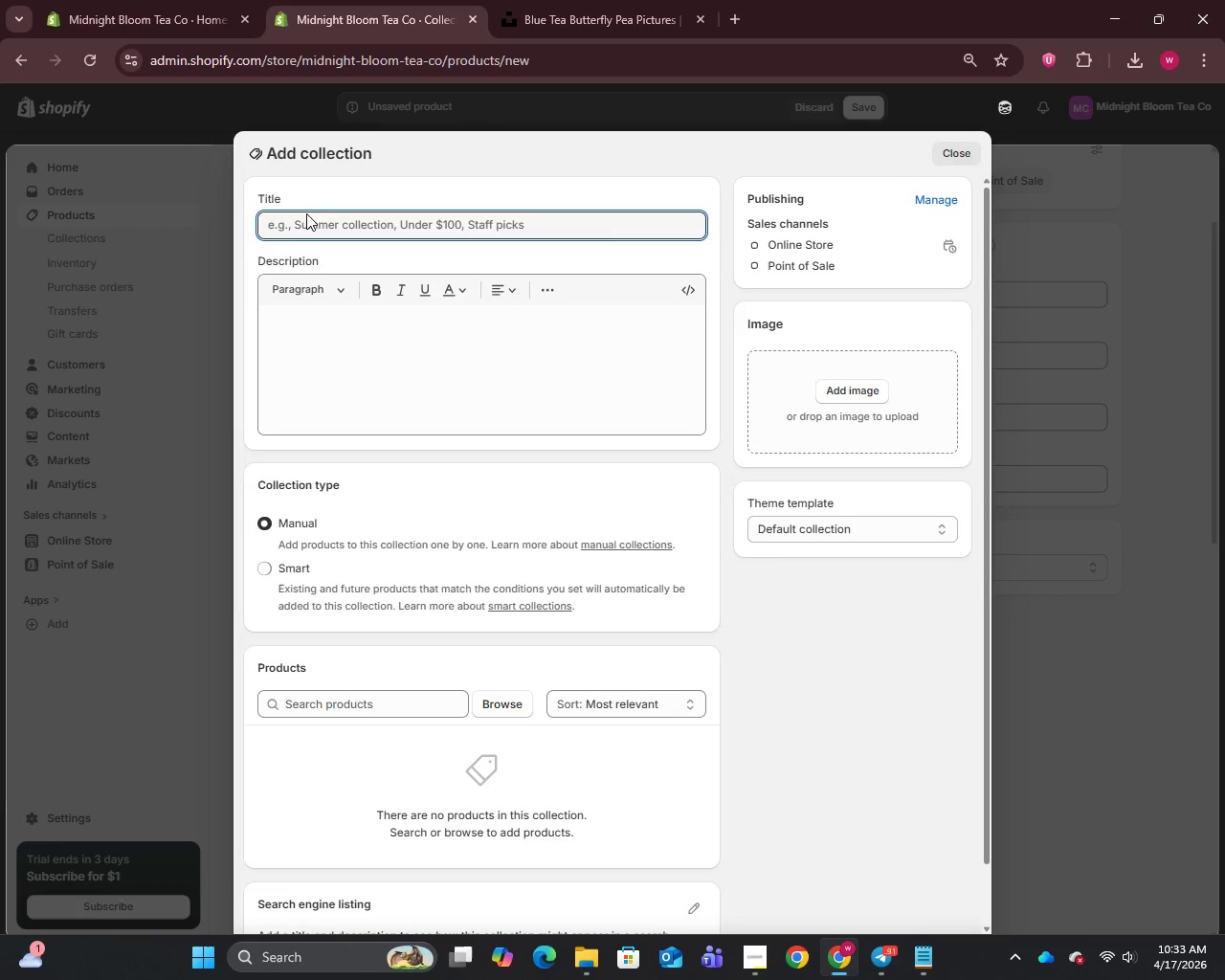 
wait(5.47)
 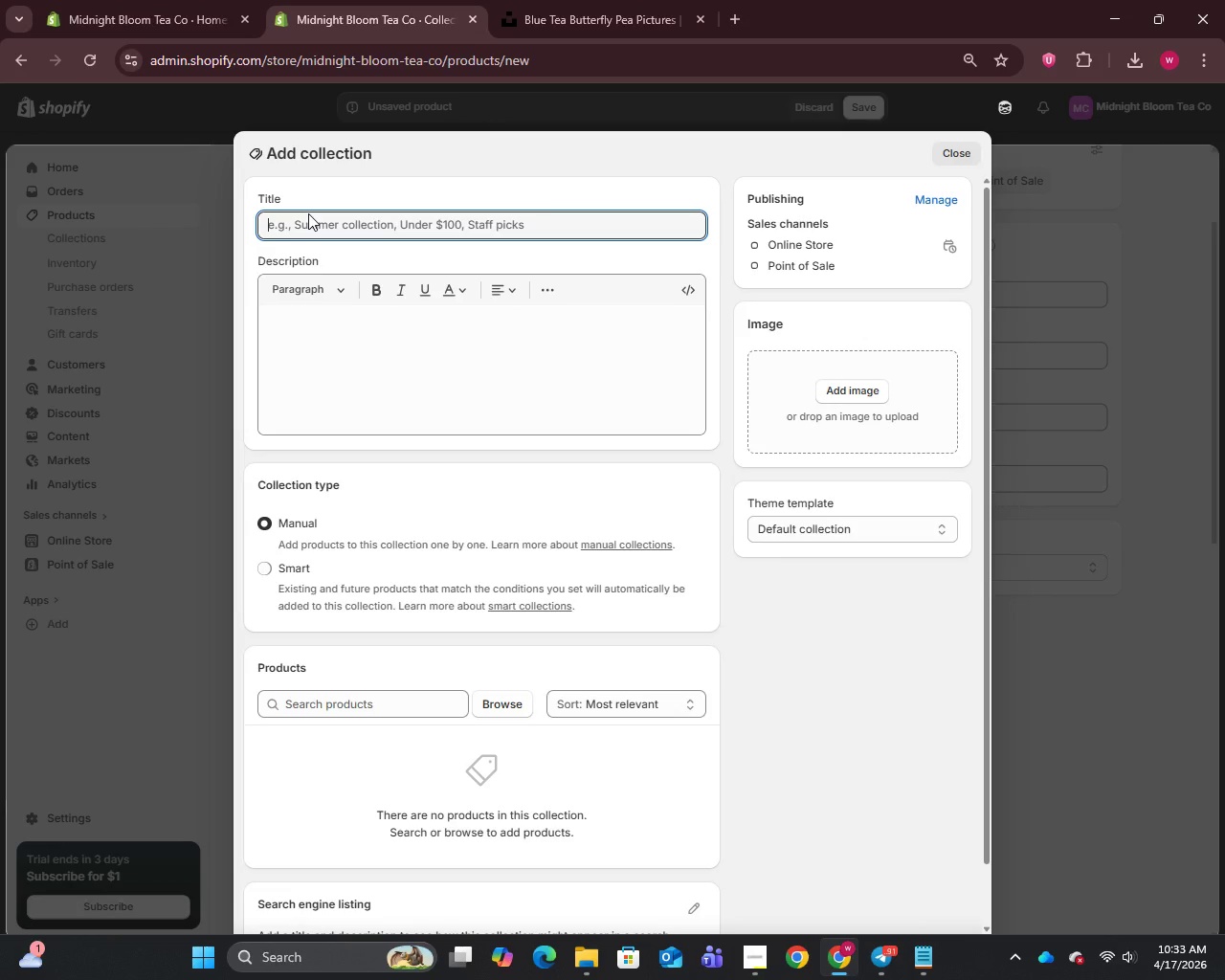 
type(Botanical Collection)
 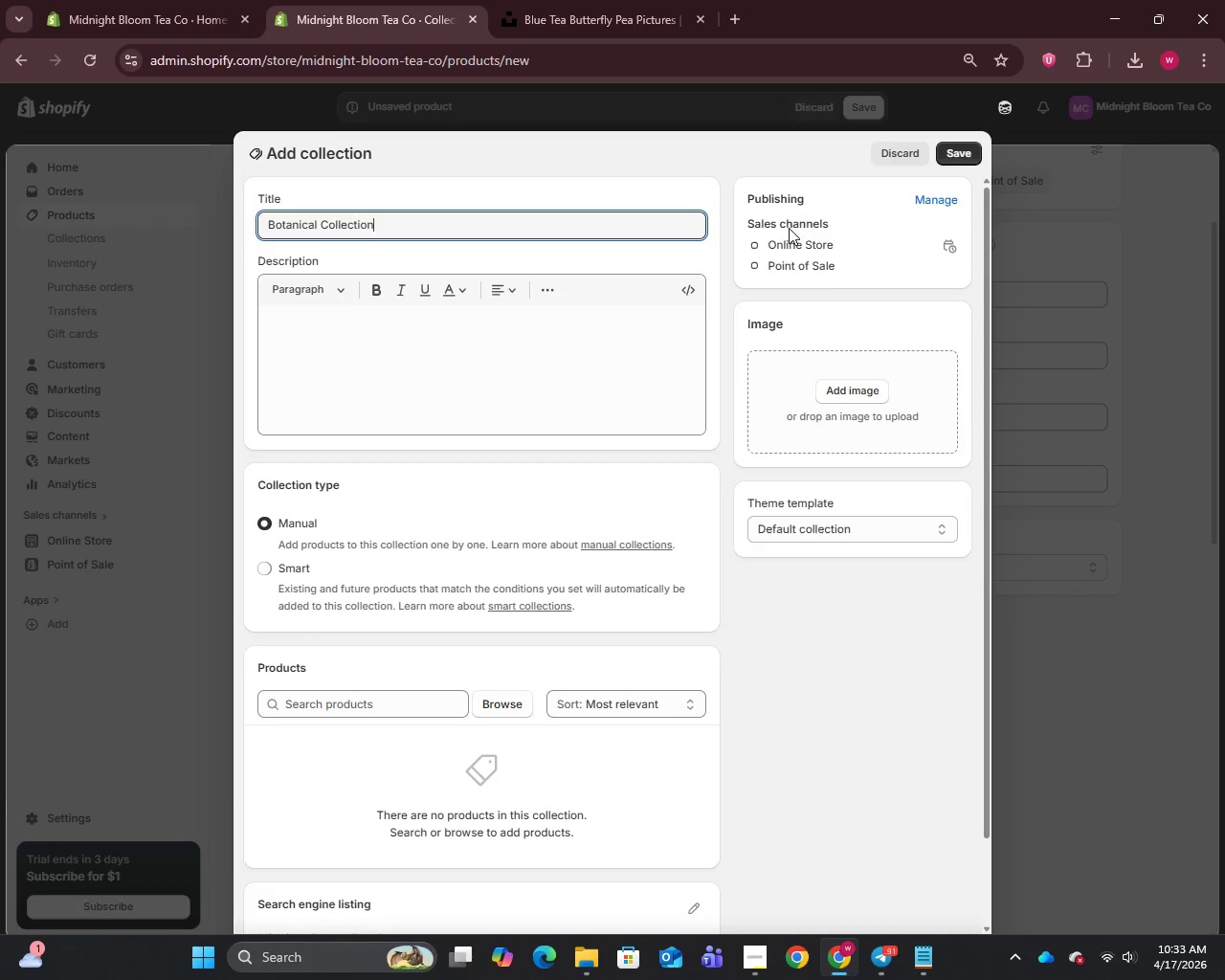 
left_click([956, 153])
 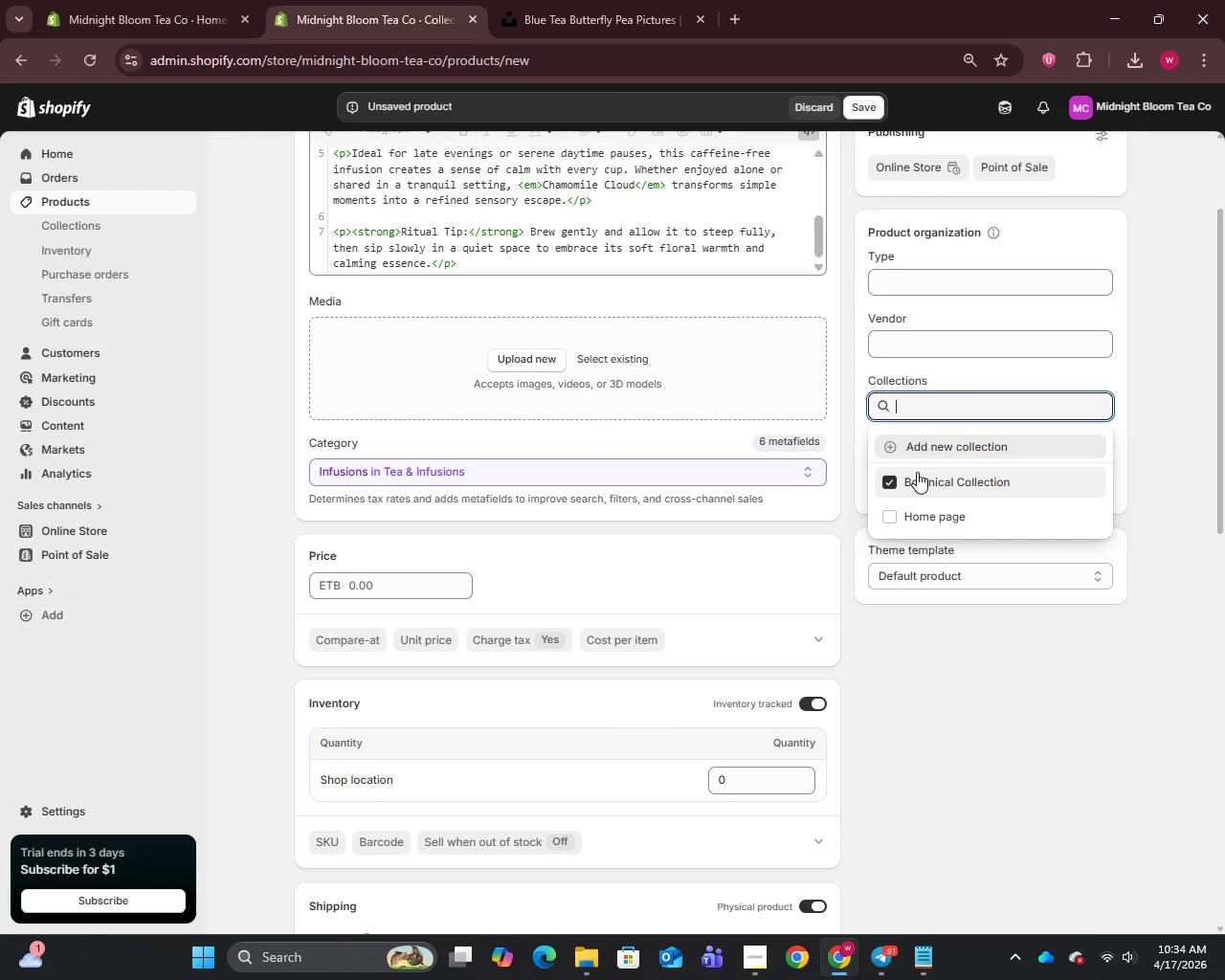 
wait(5.38)
 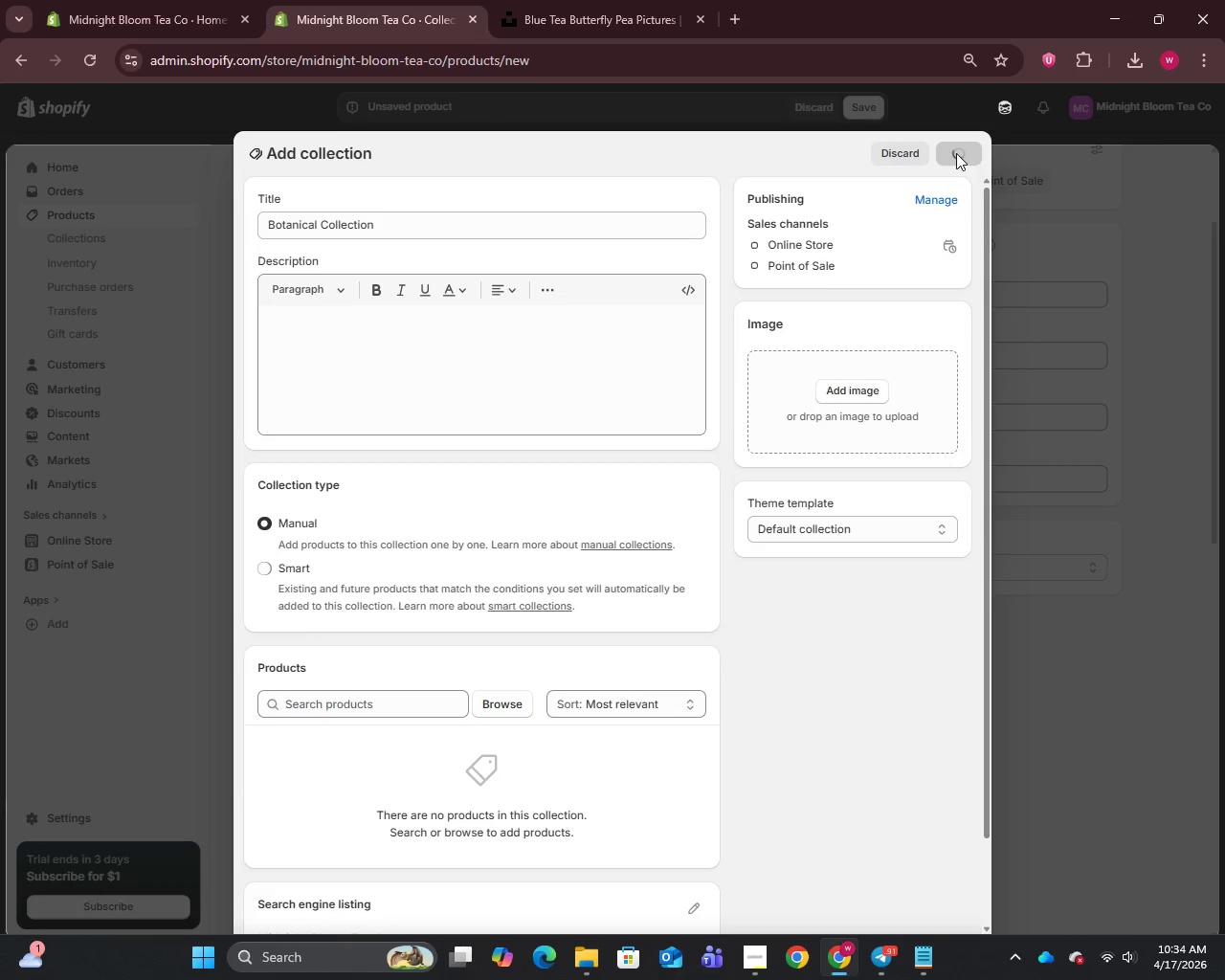 
left_click([1025, 638])
 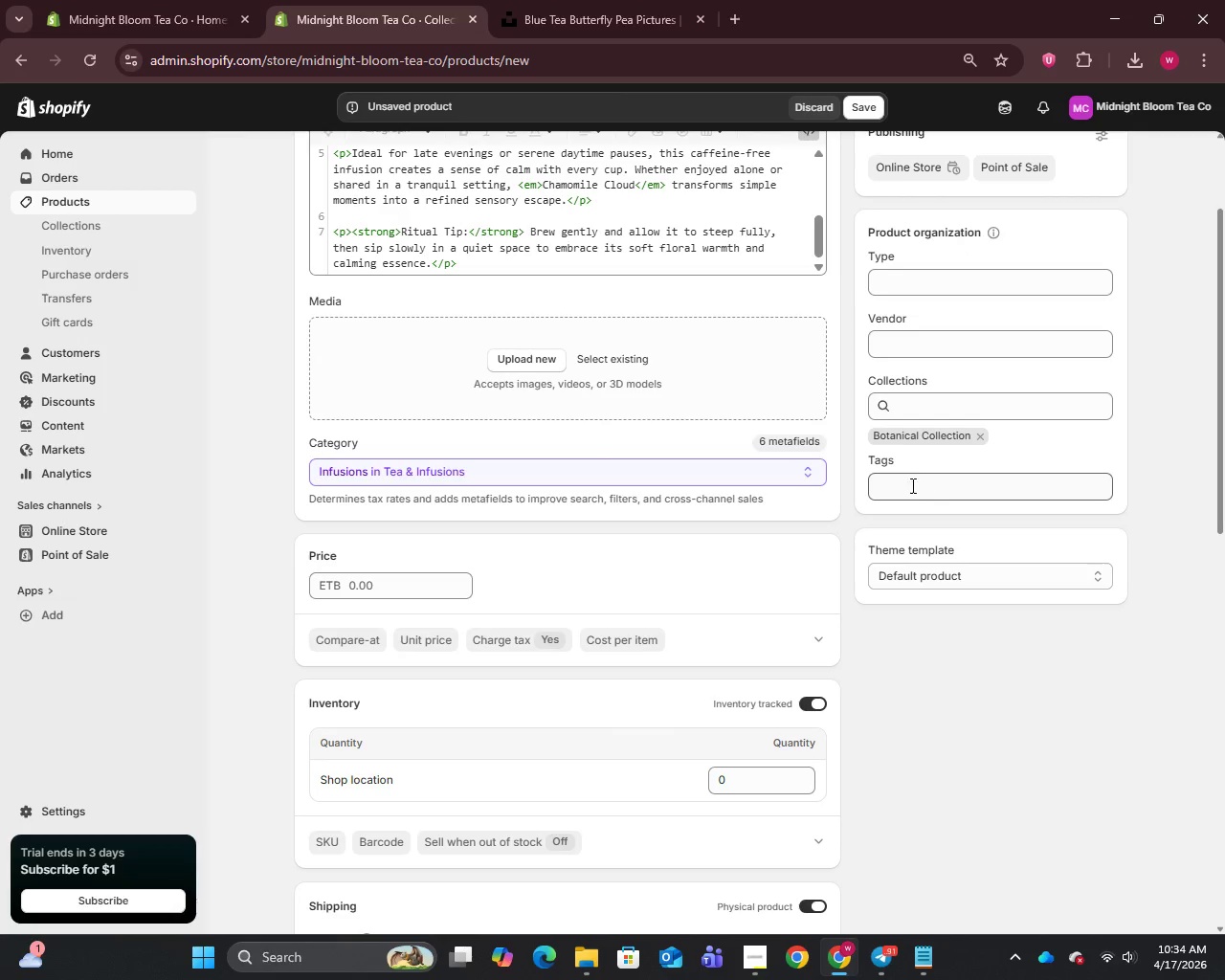 
left_click([902, 481])
 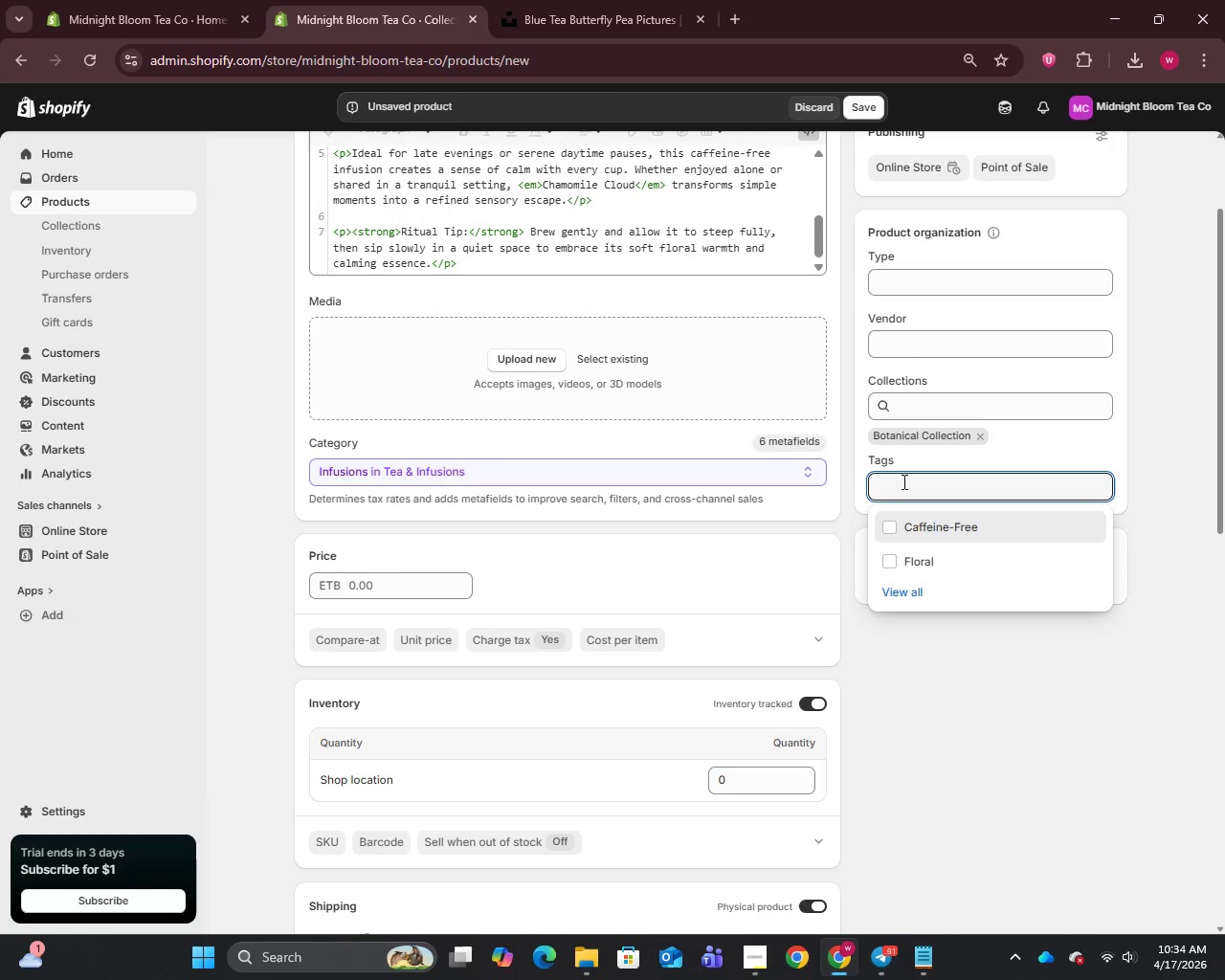 
type(Caffeni)
key(Backspace)
key(Backspace)
type(ine )
 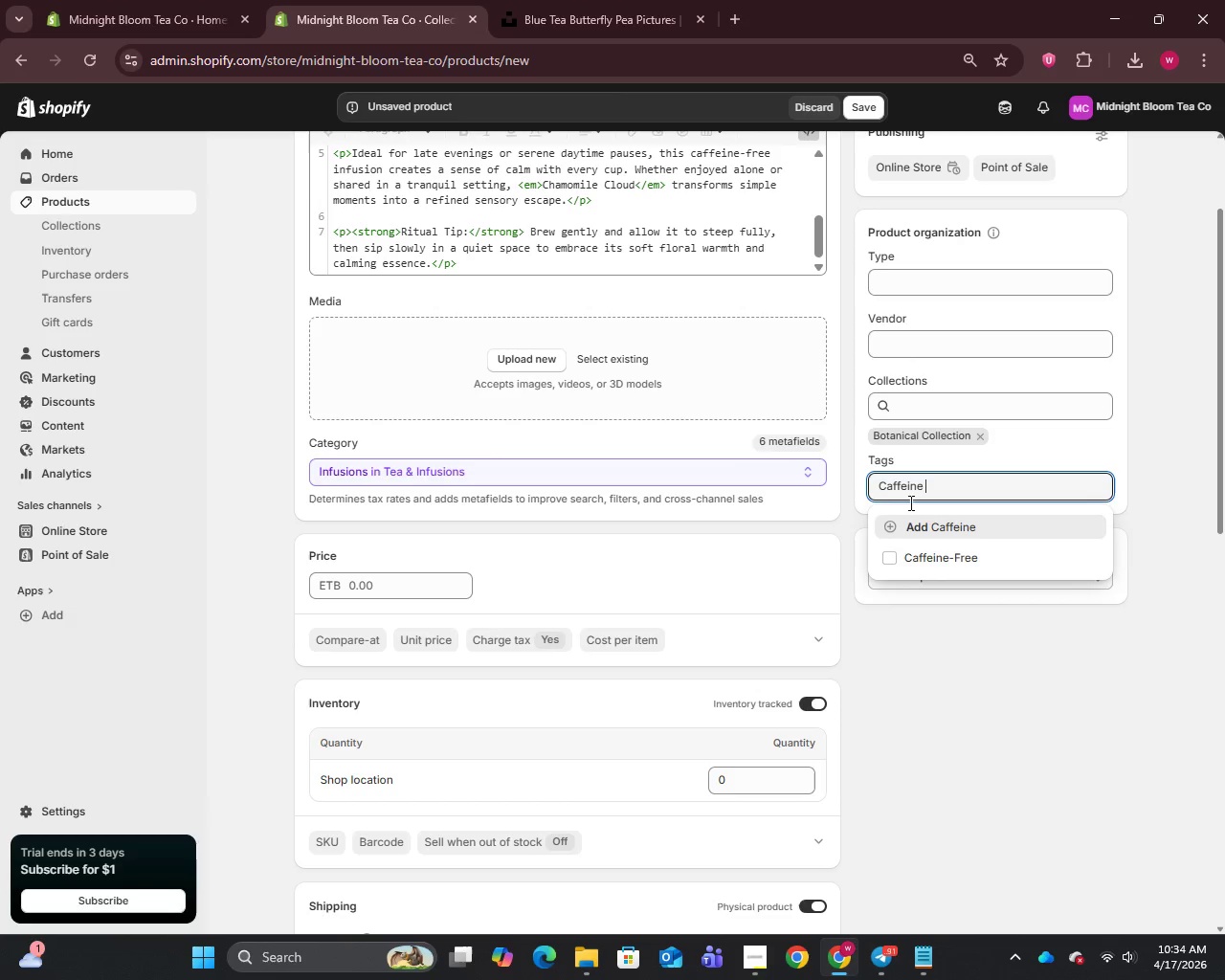 
left_click([893, 562])
 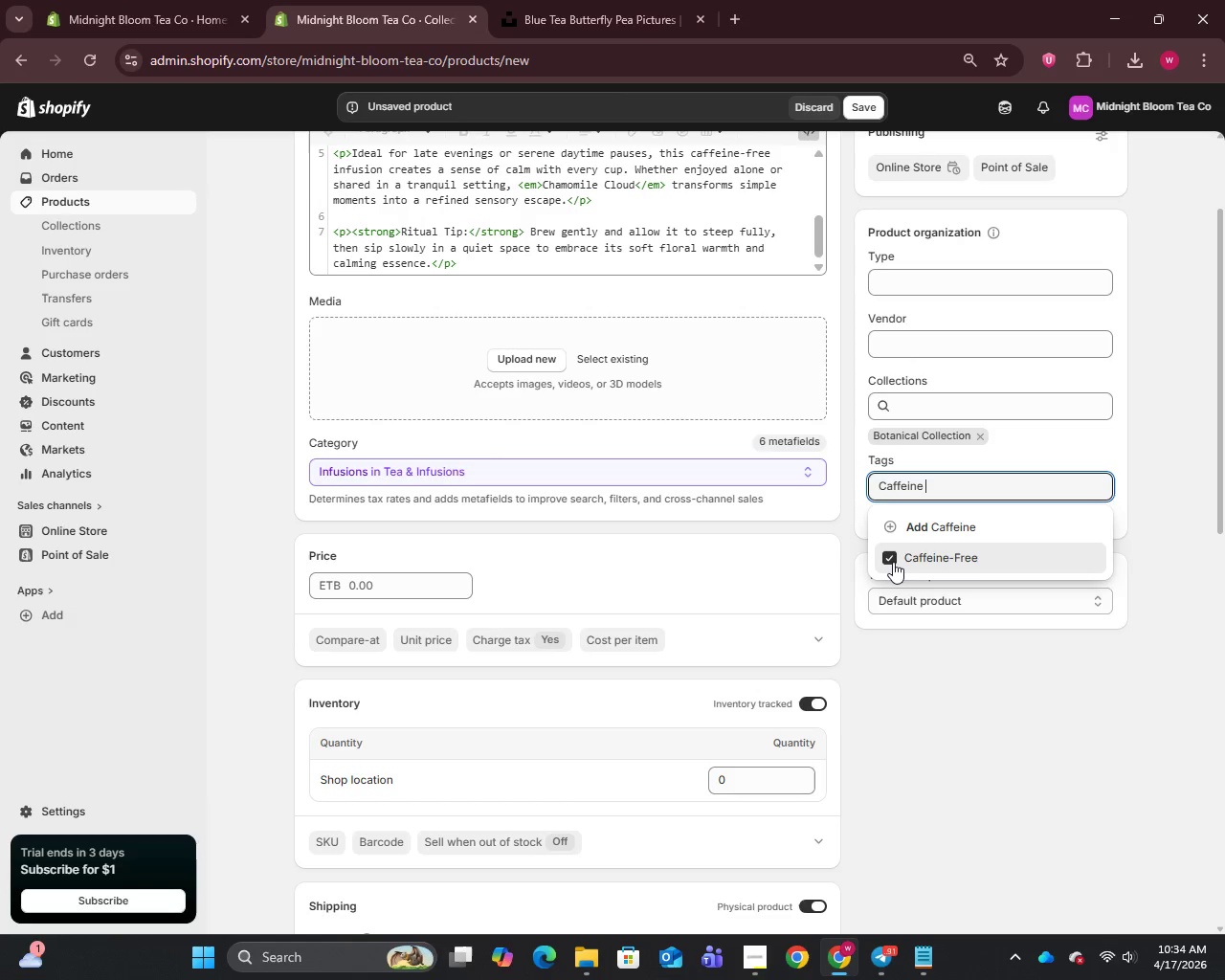 
key(Control+A)
 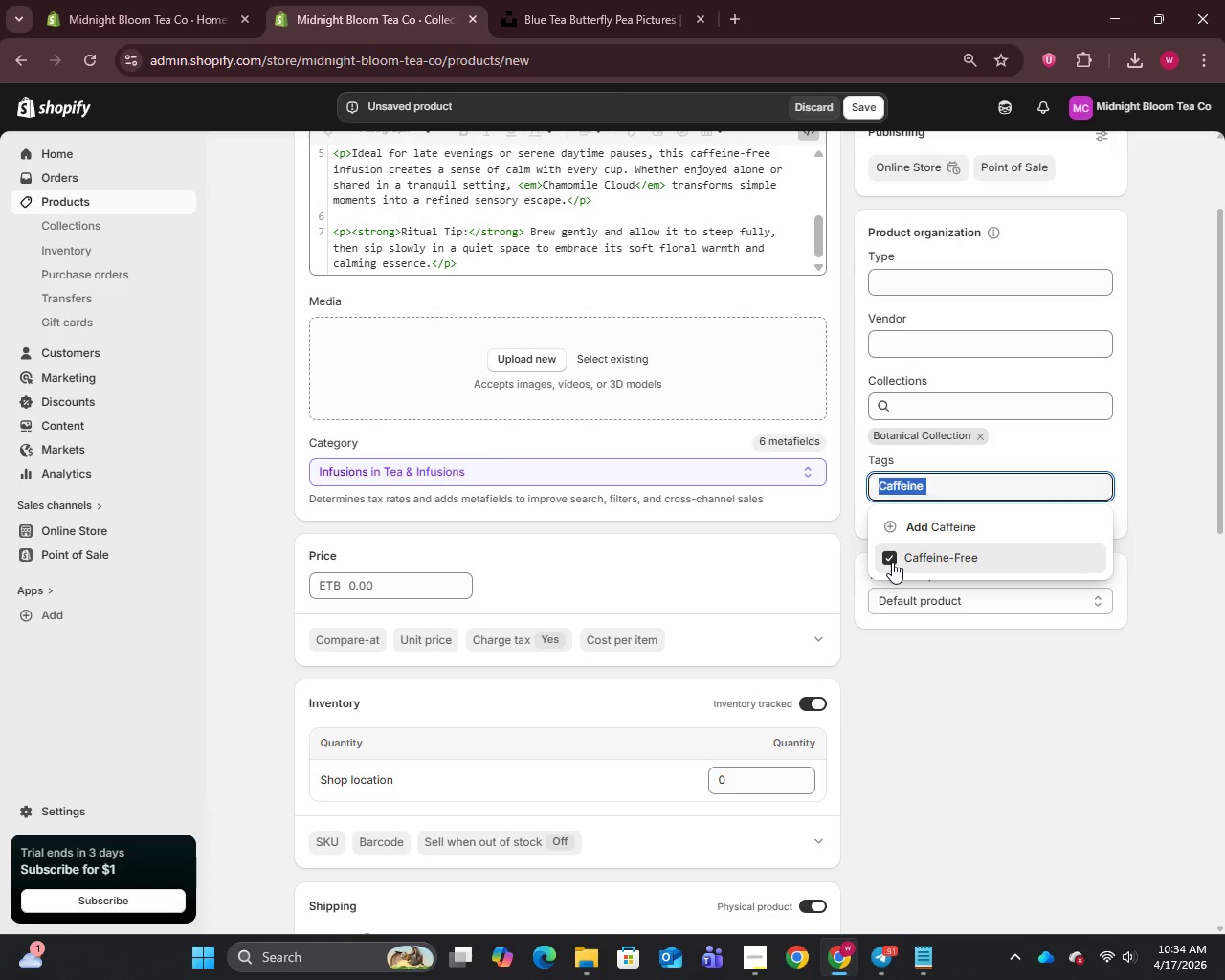 
key(Backspace)
type(Floral)
 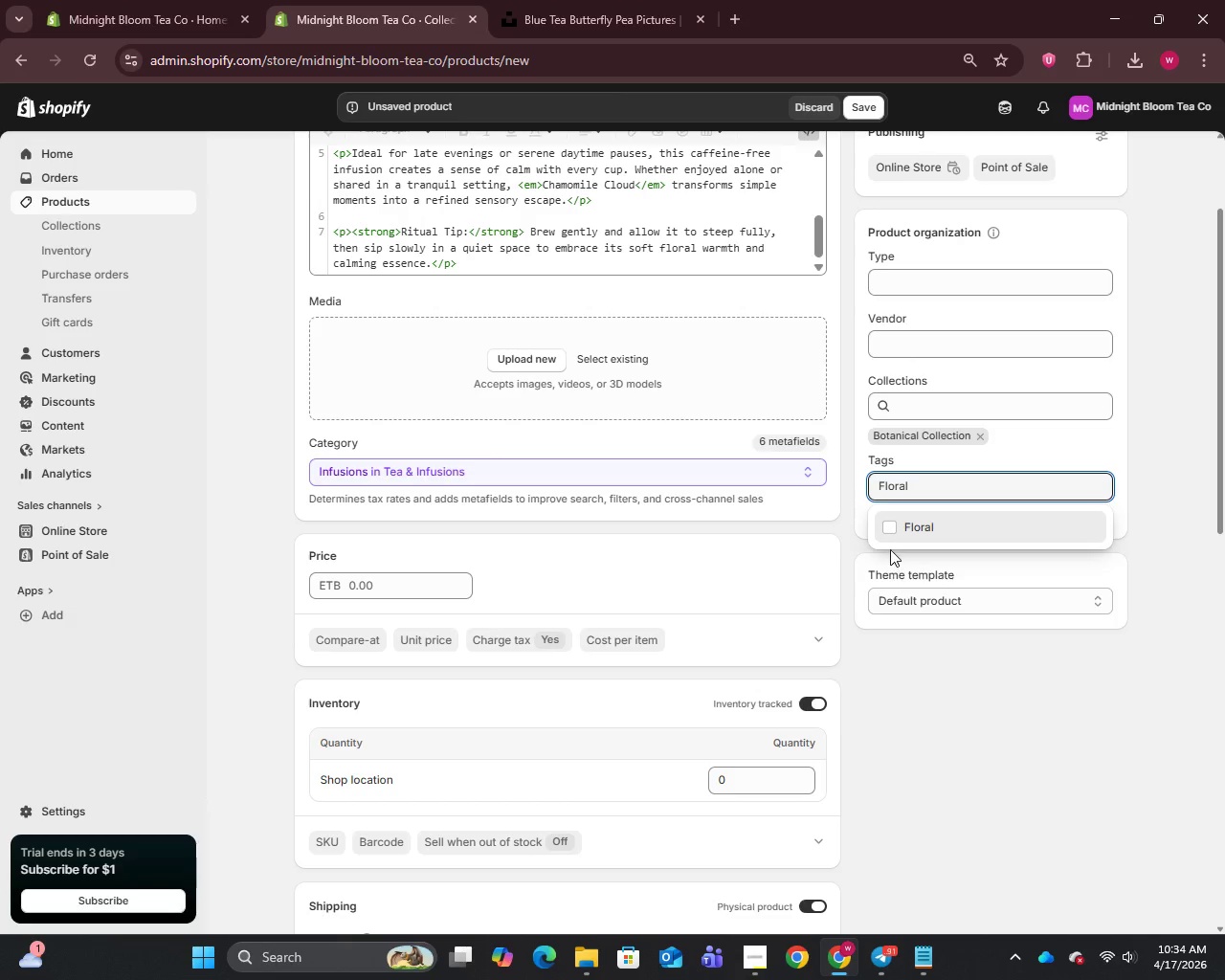 
left_click([889, 533])
 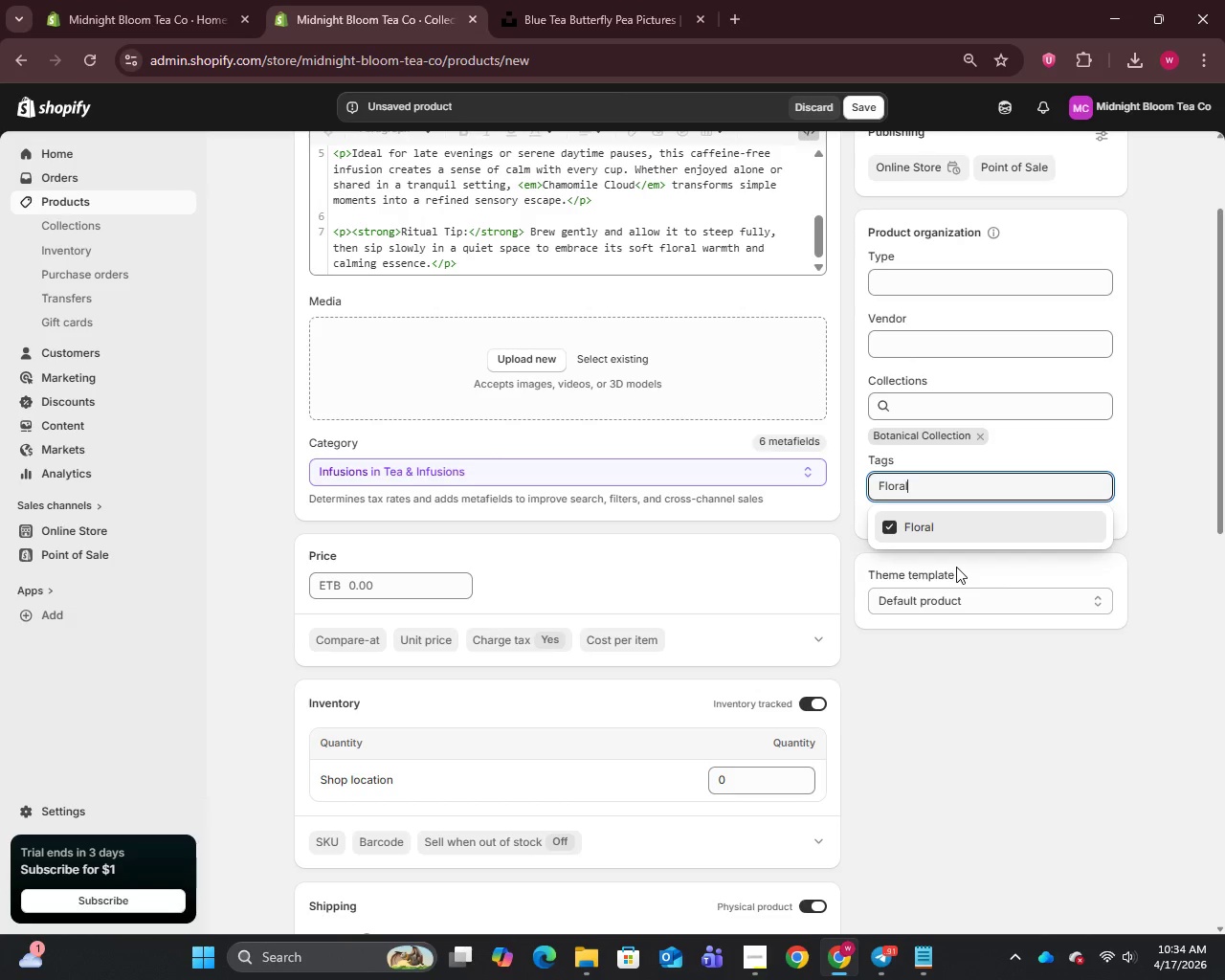 
key(Enter)
 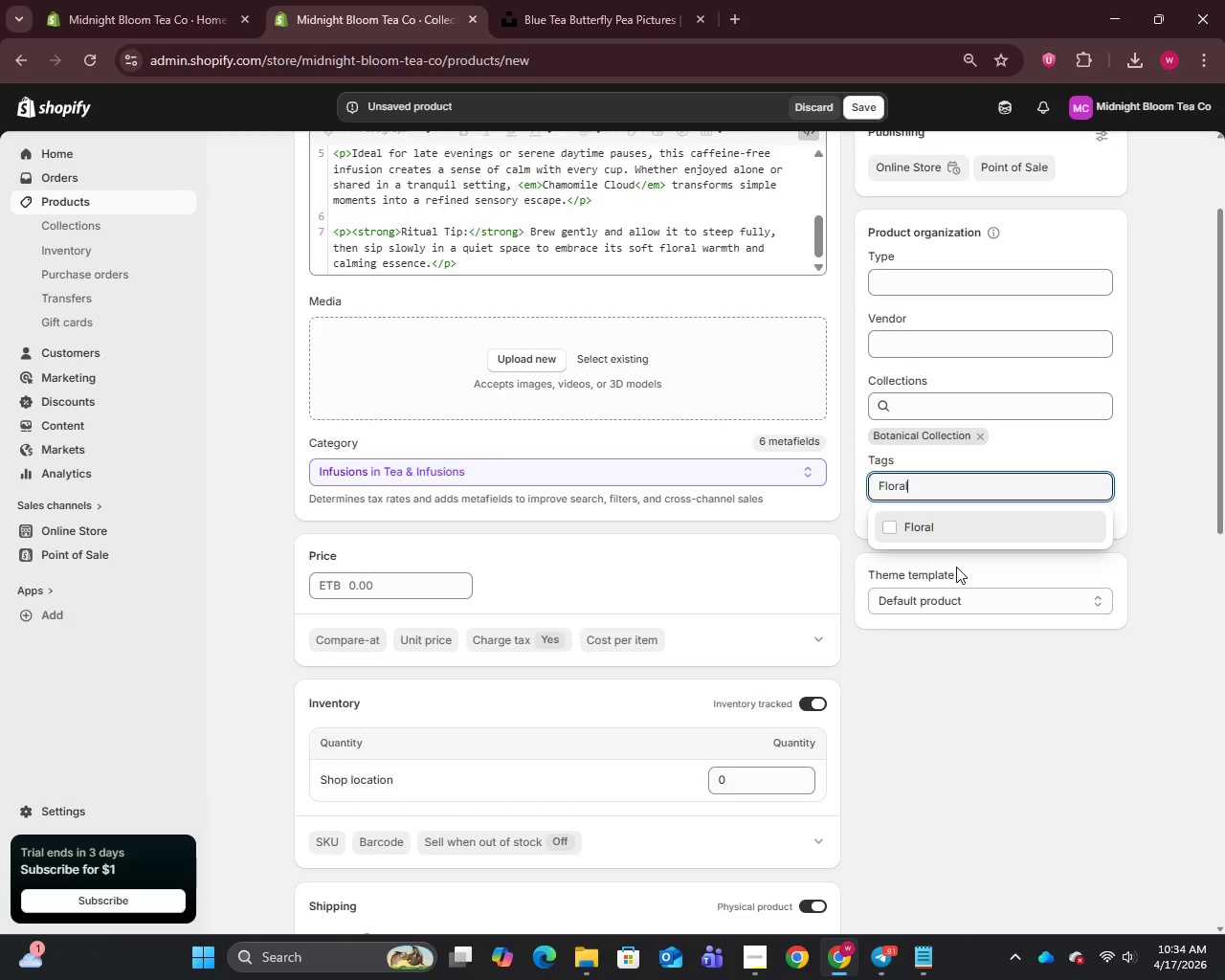 
key(Enter)
 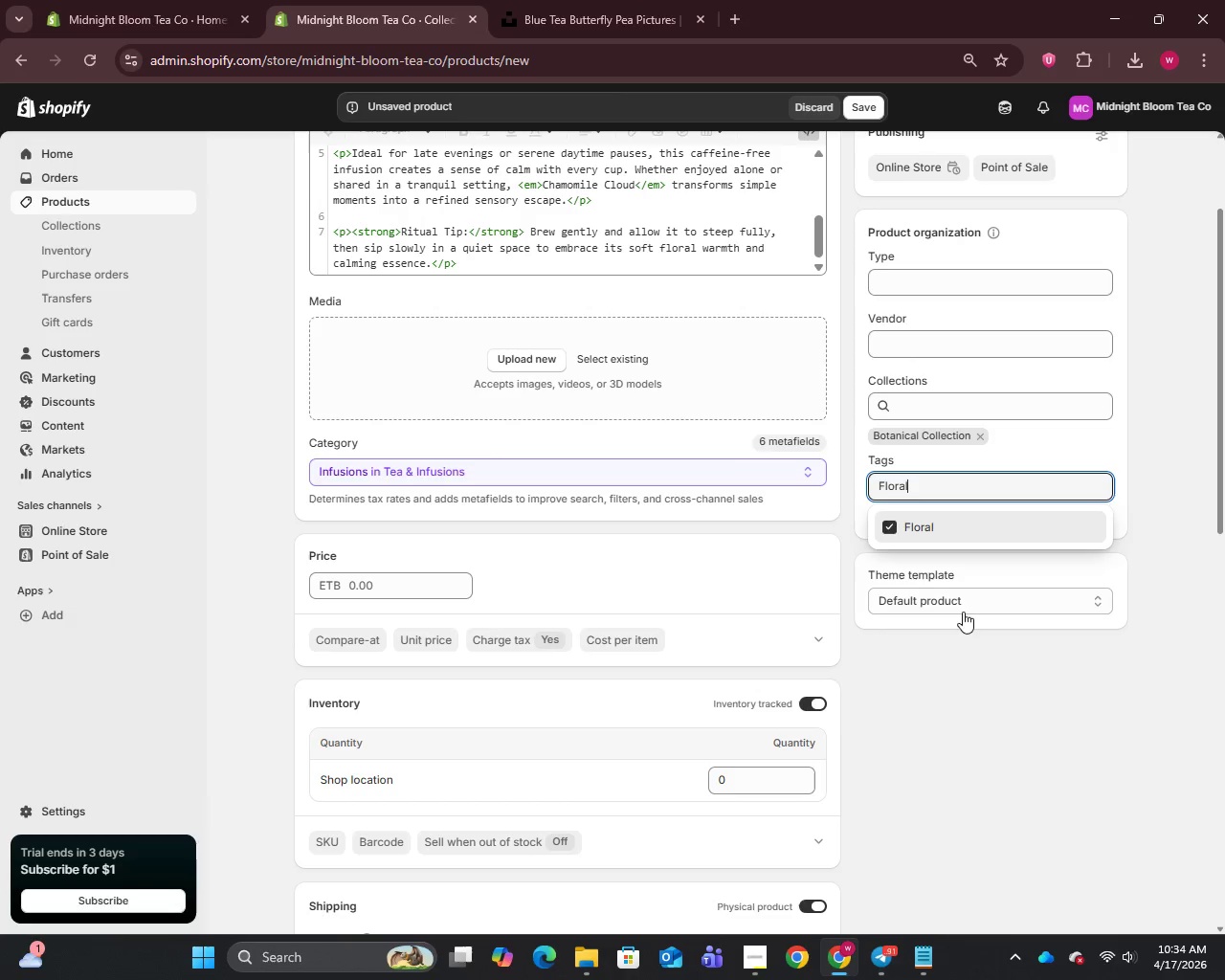 
left_click([971, 654])
 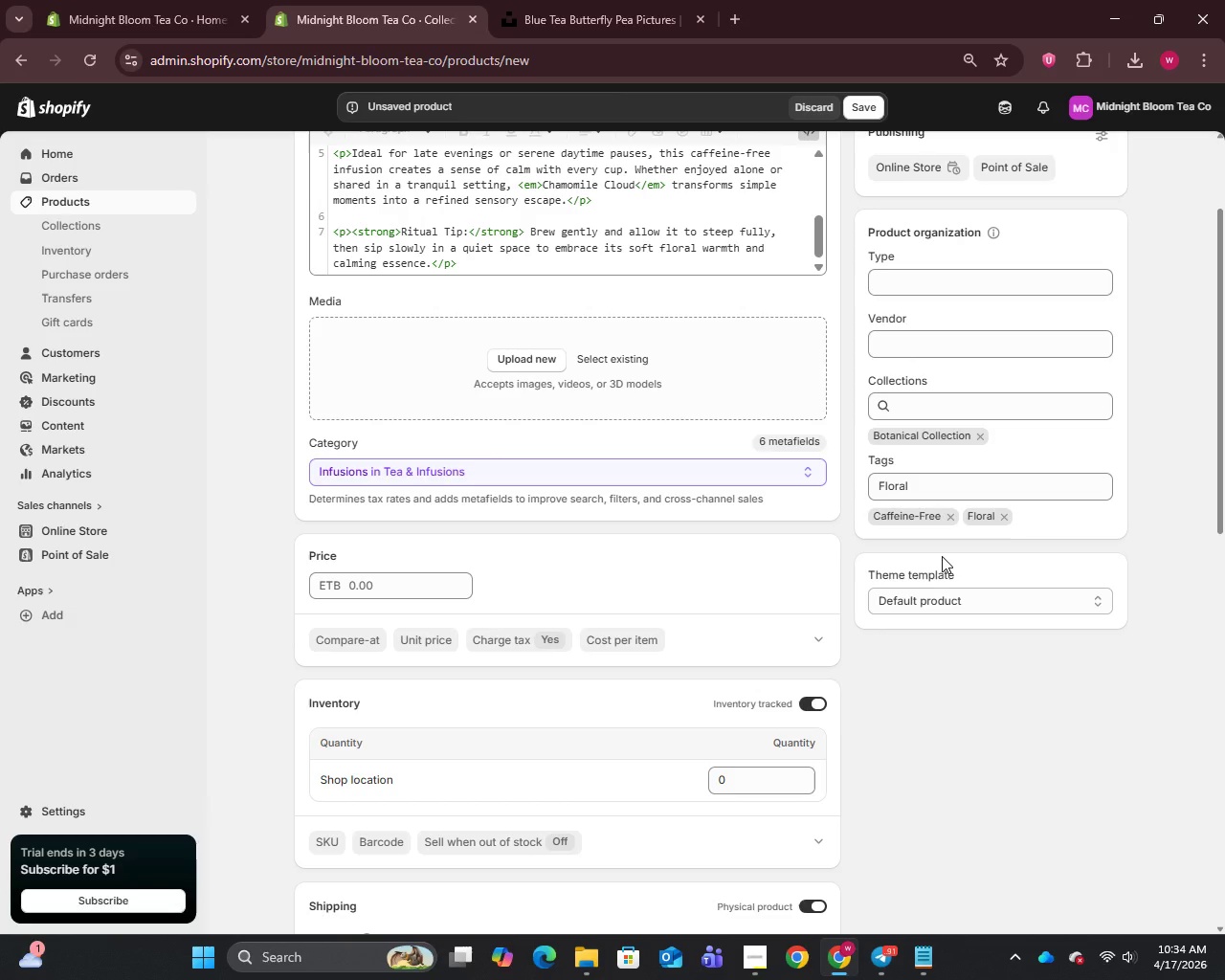 
left_click_drag(start_coordinate=[910, 479], to_coordinate=[867, 487])
 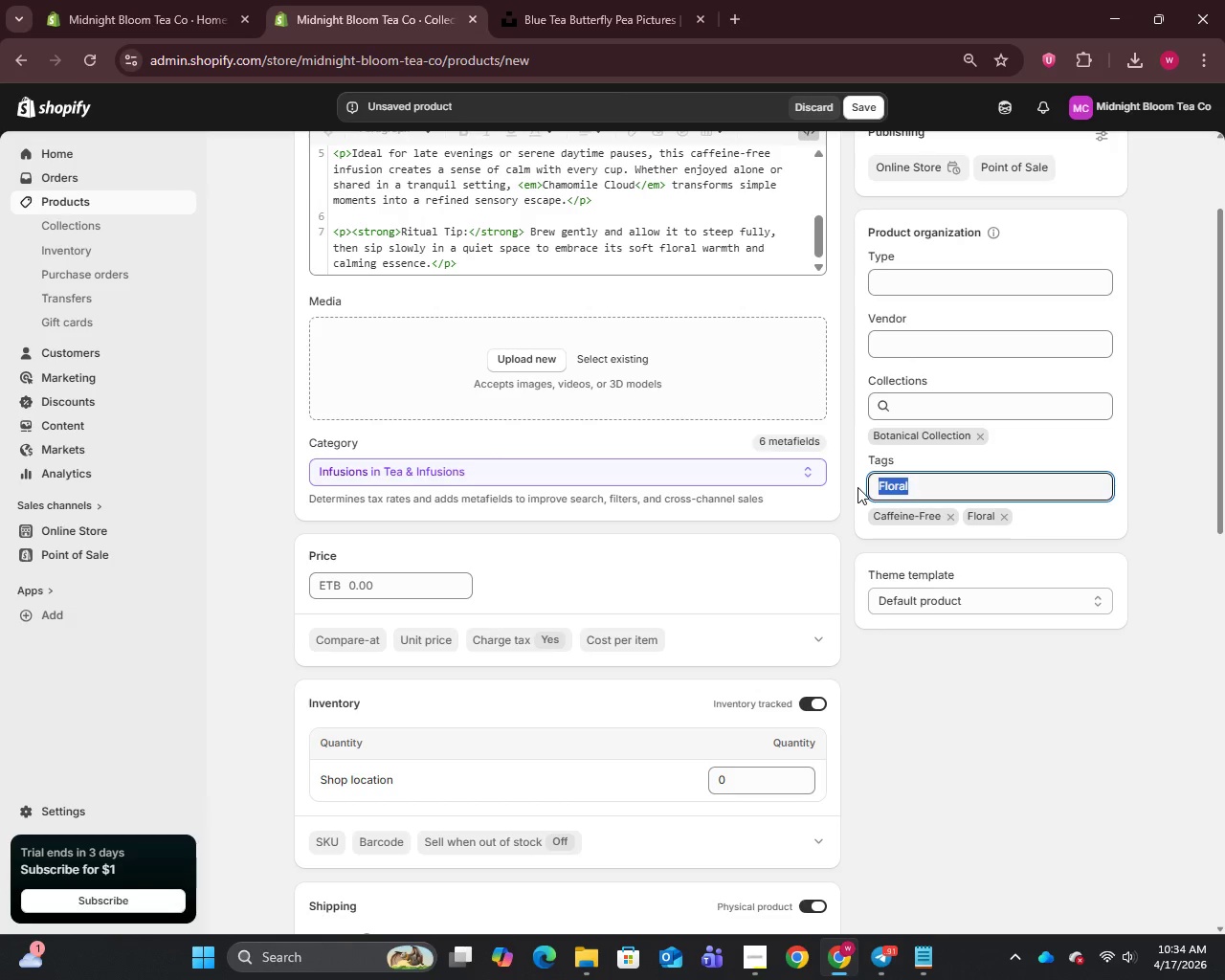 
key(Backspace)
 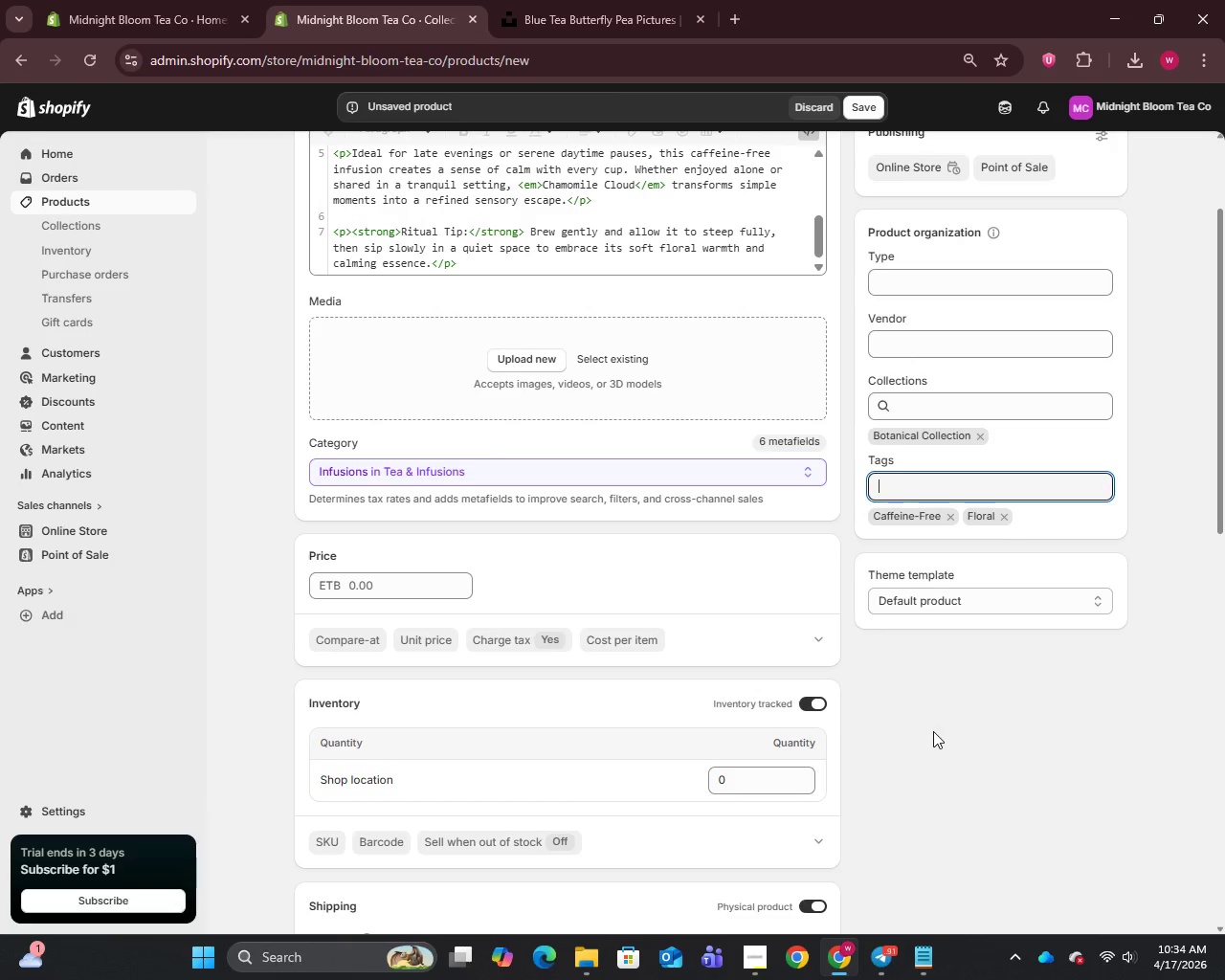 
left_click([933, 731])
 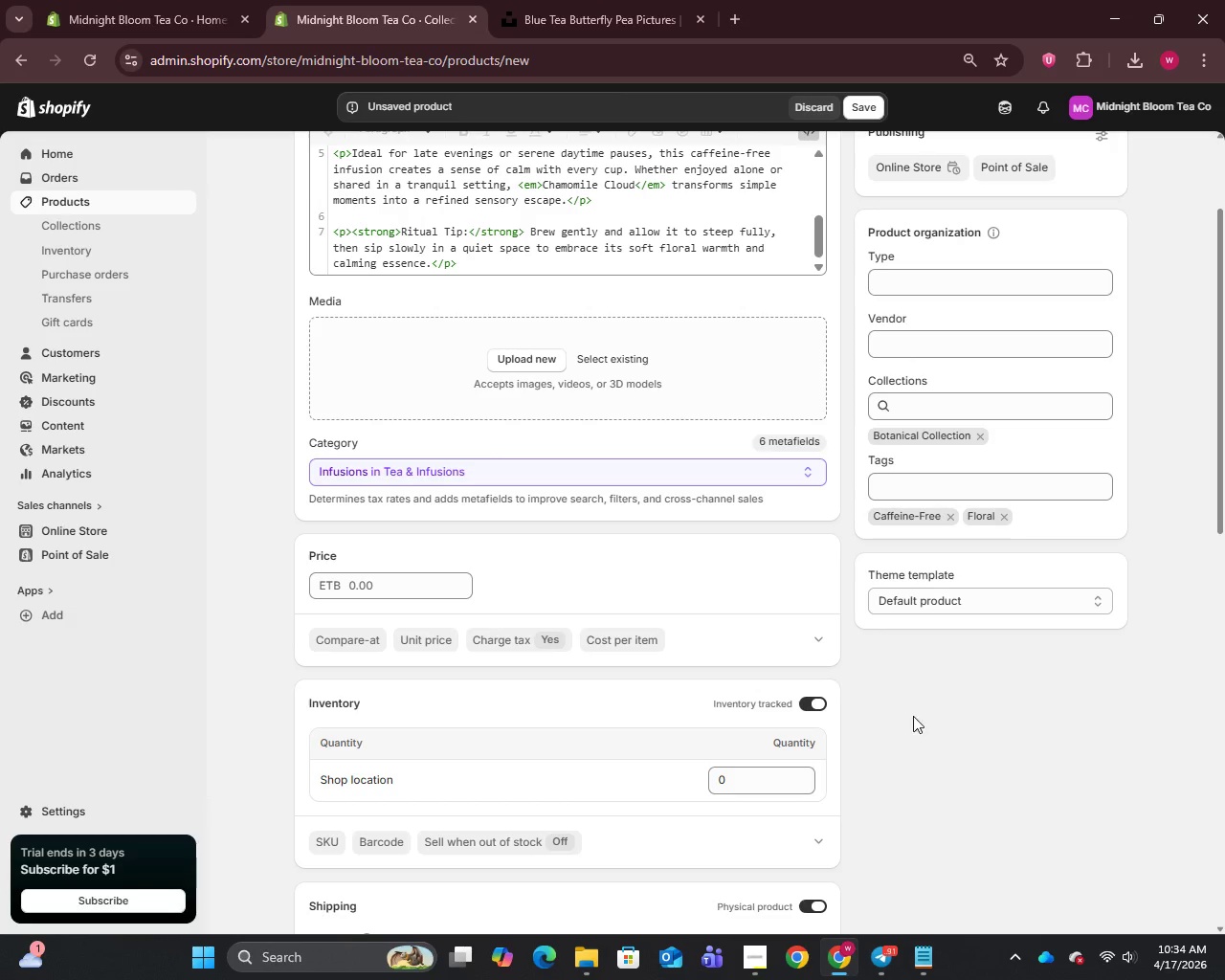 
scroll: coordinate [739, 665], scroll_direction: down, amount: 2.0
 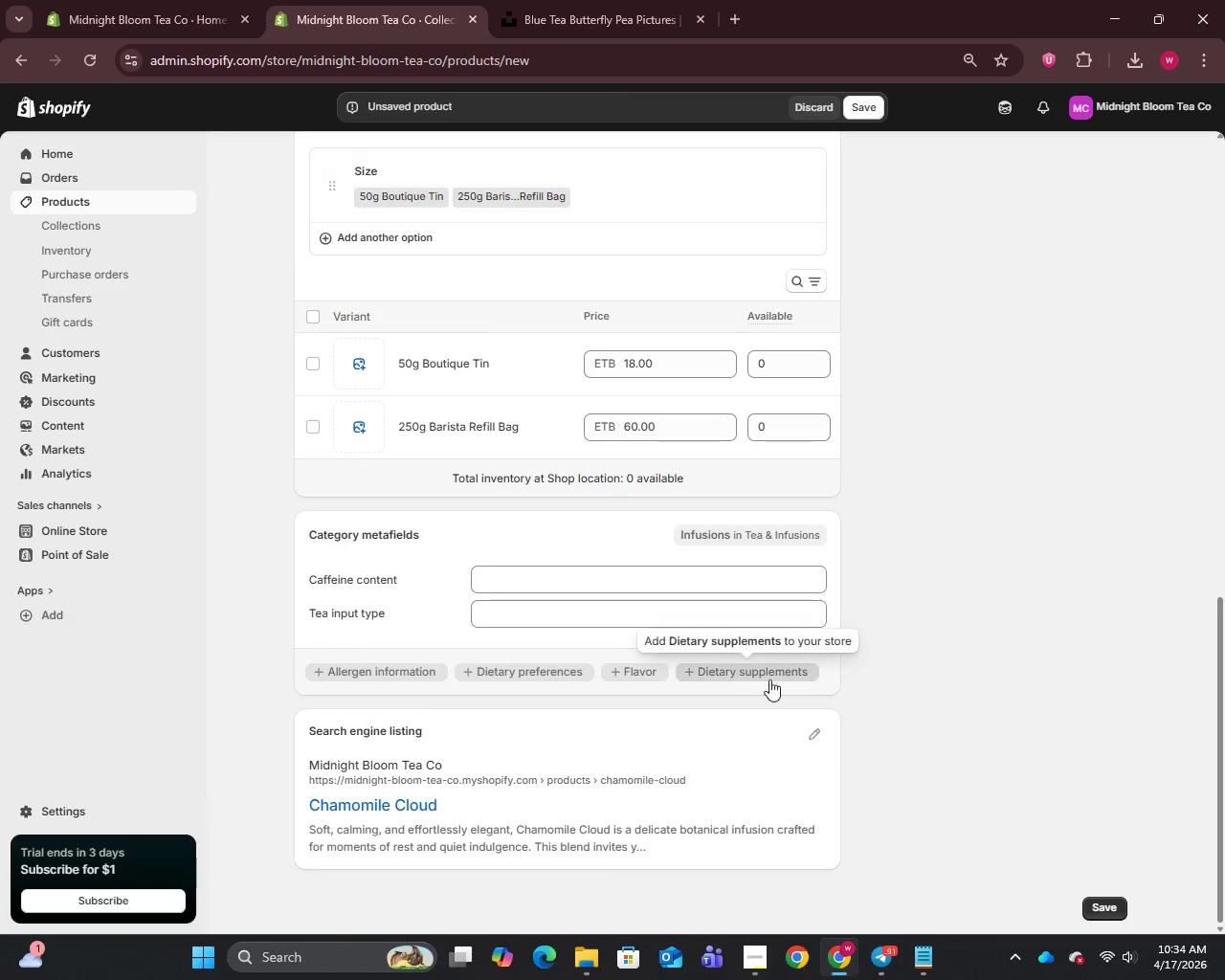 
left_click([806, 728])
 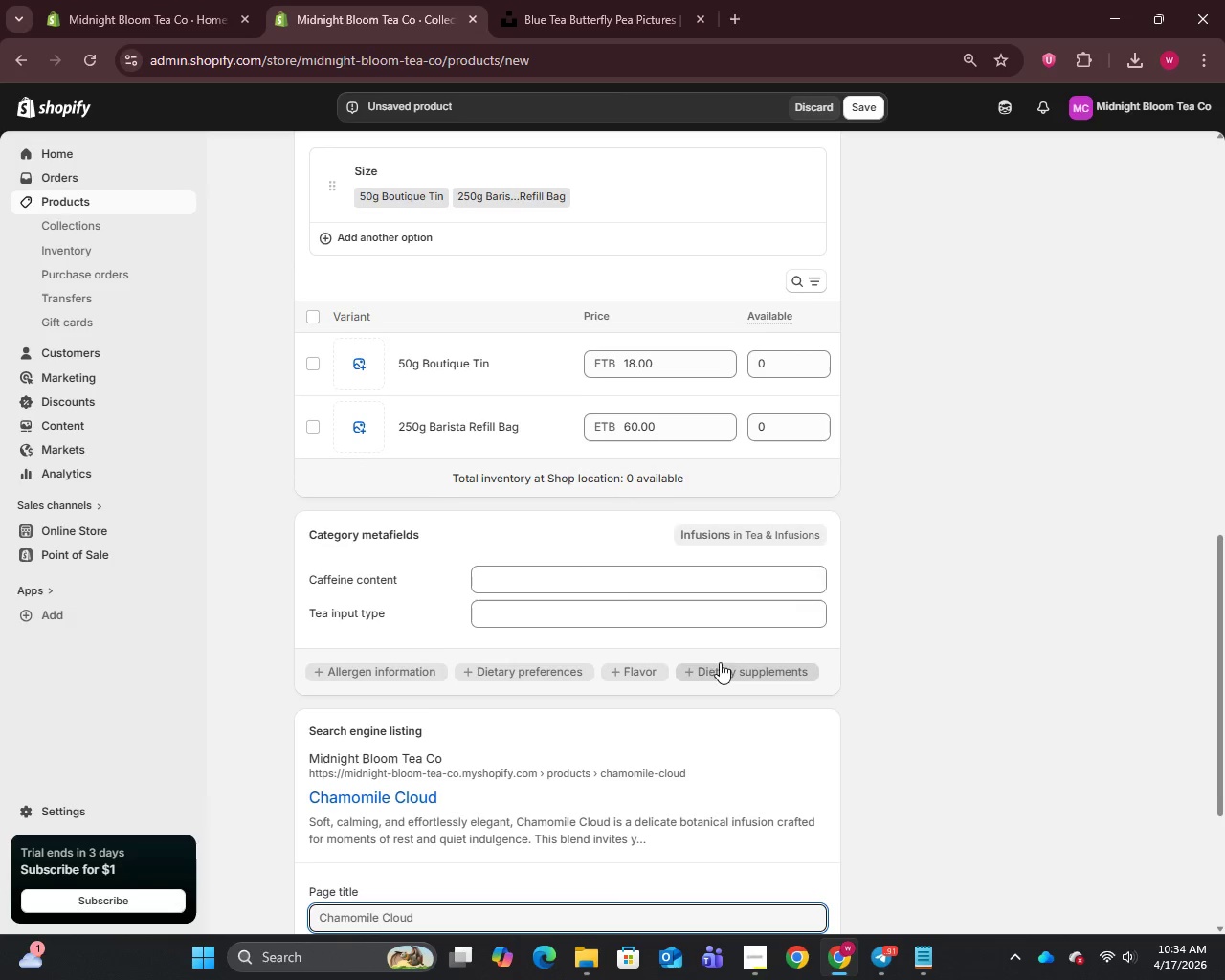 
scroll: coordinate [702, 646], scroll_direction: down, amount: 4.0
 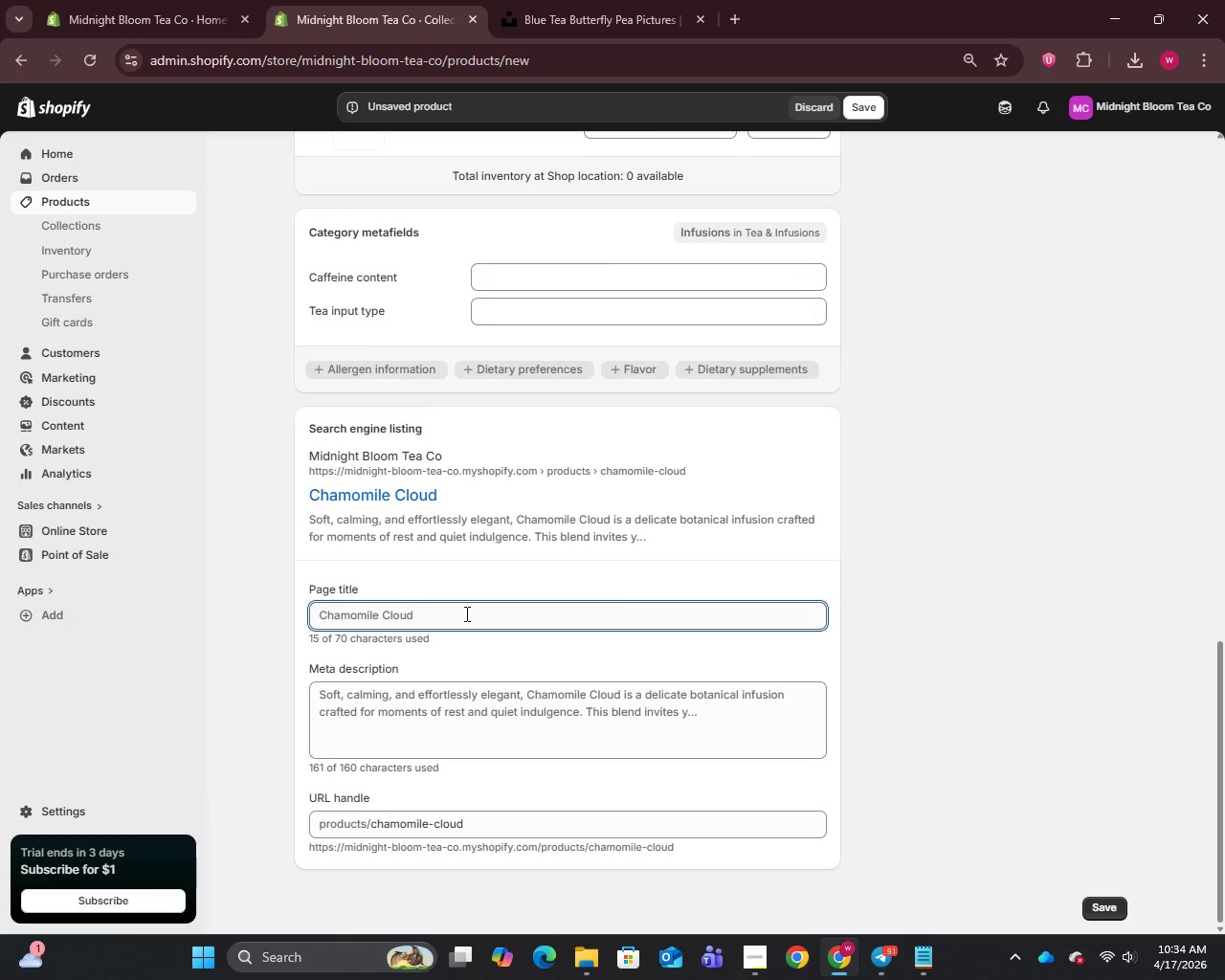 
left_click([465, 614])
 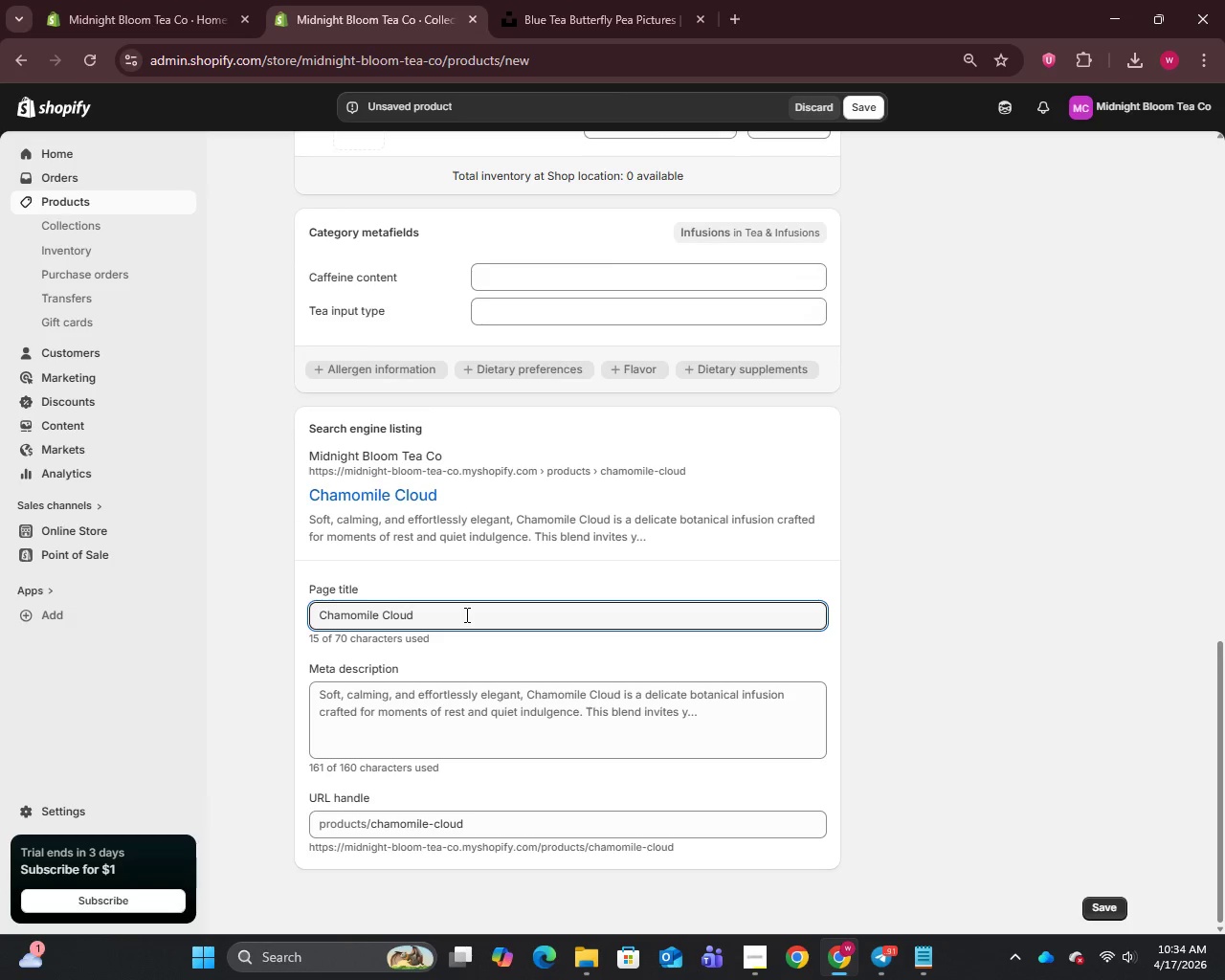 
type( Tea | Smooth cAFFEINE)
key(Backspace)
key(Backspace)
key(Backspace)
key(Backspace)
key(Backspace)
key(Backspace)
key(Backspace)
key(Backspace)
type(c)
key(Backspace)
type(Caffen)
key(Backspace)
type(ine-Free Floral Infusion)
 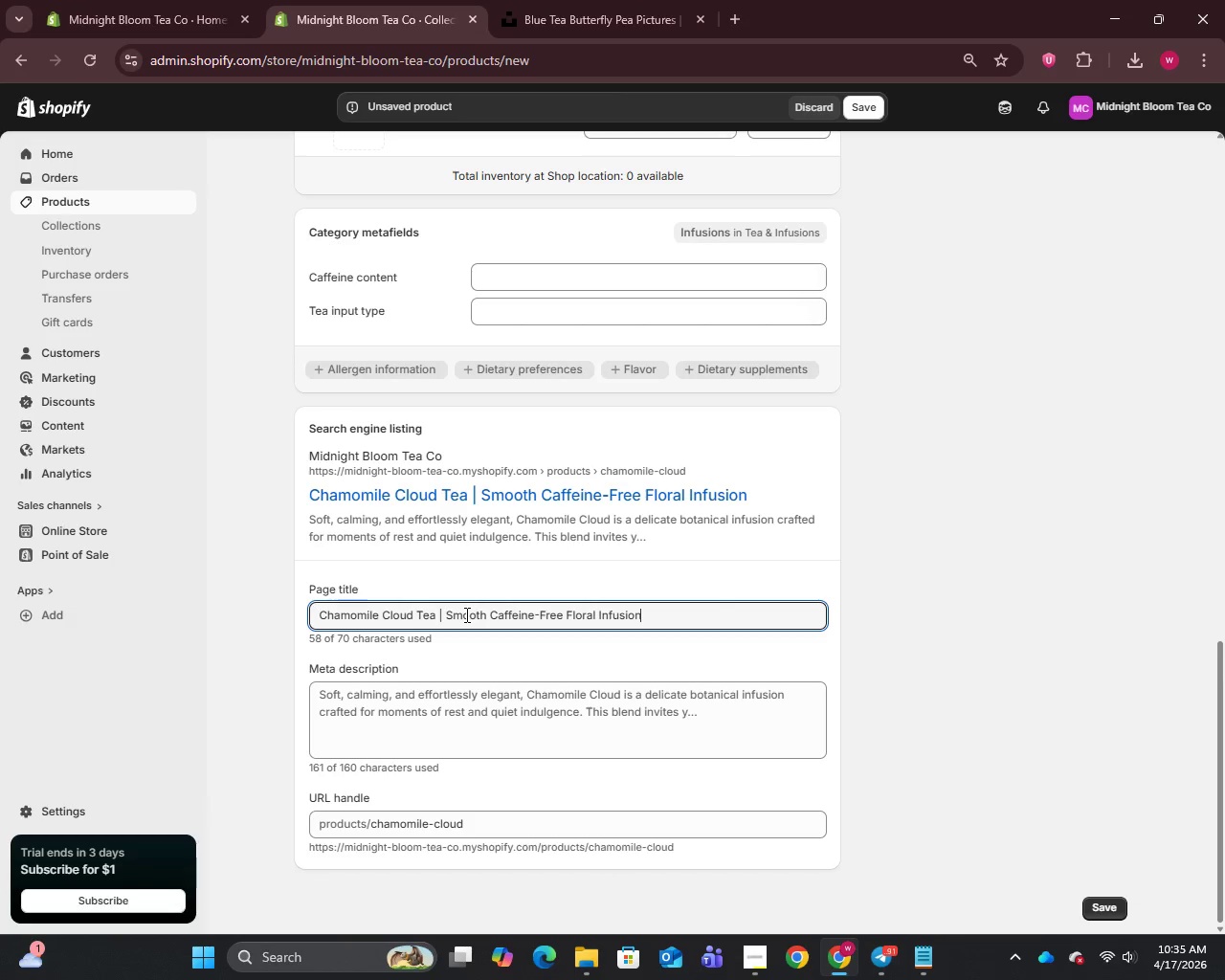 
left_click([471, 740])
 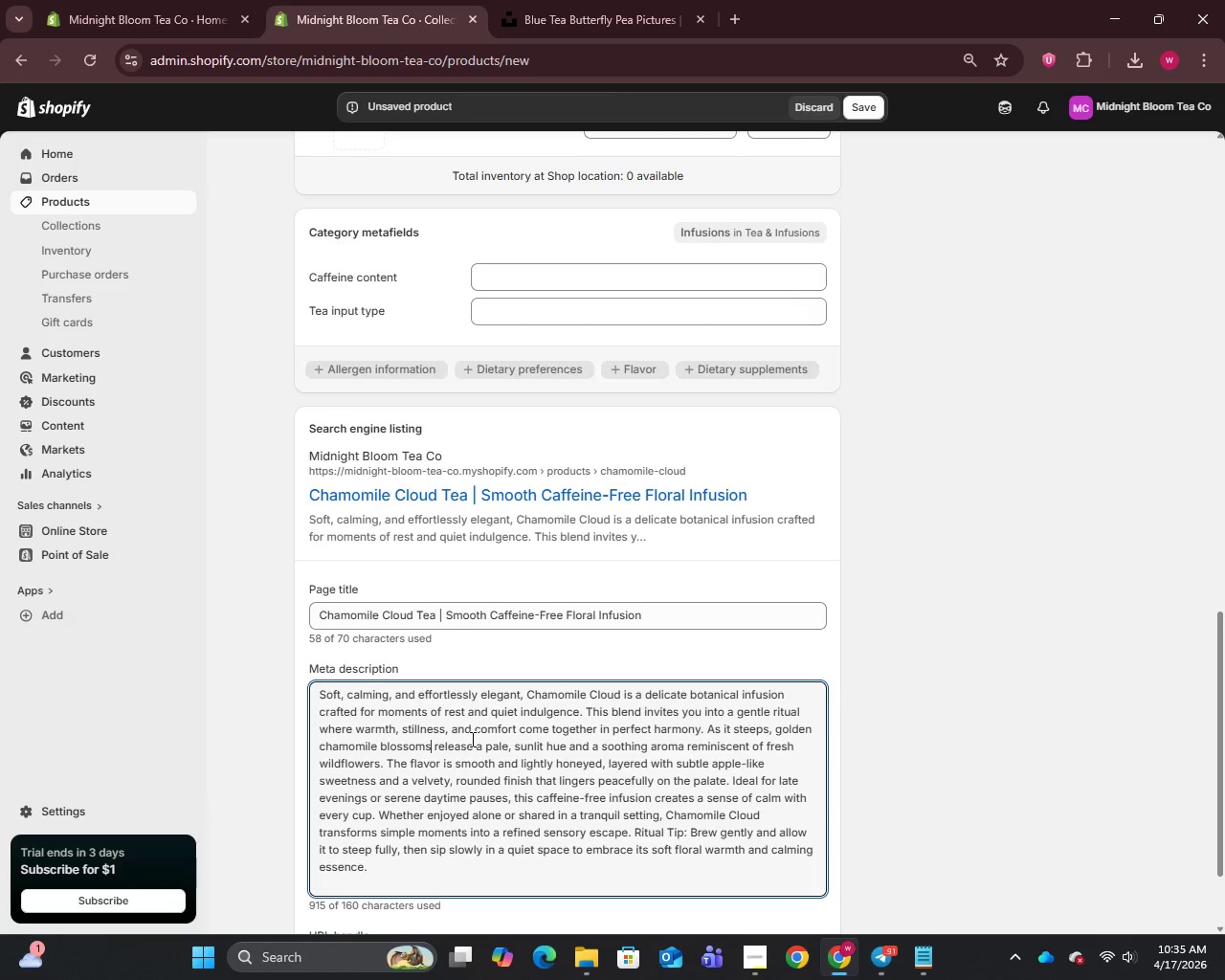 
key(Control+A)
 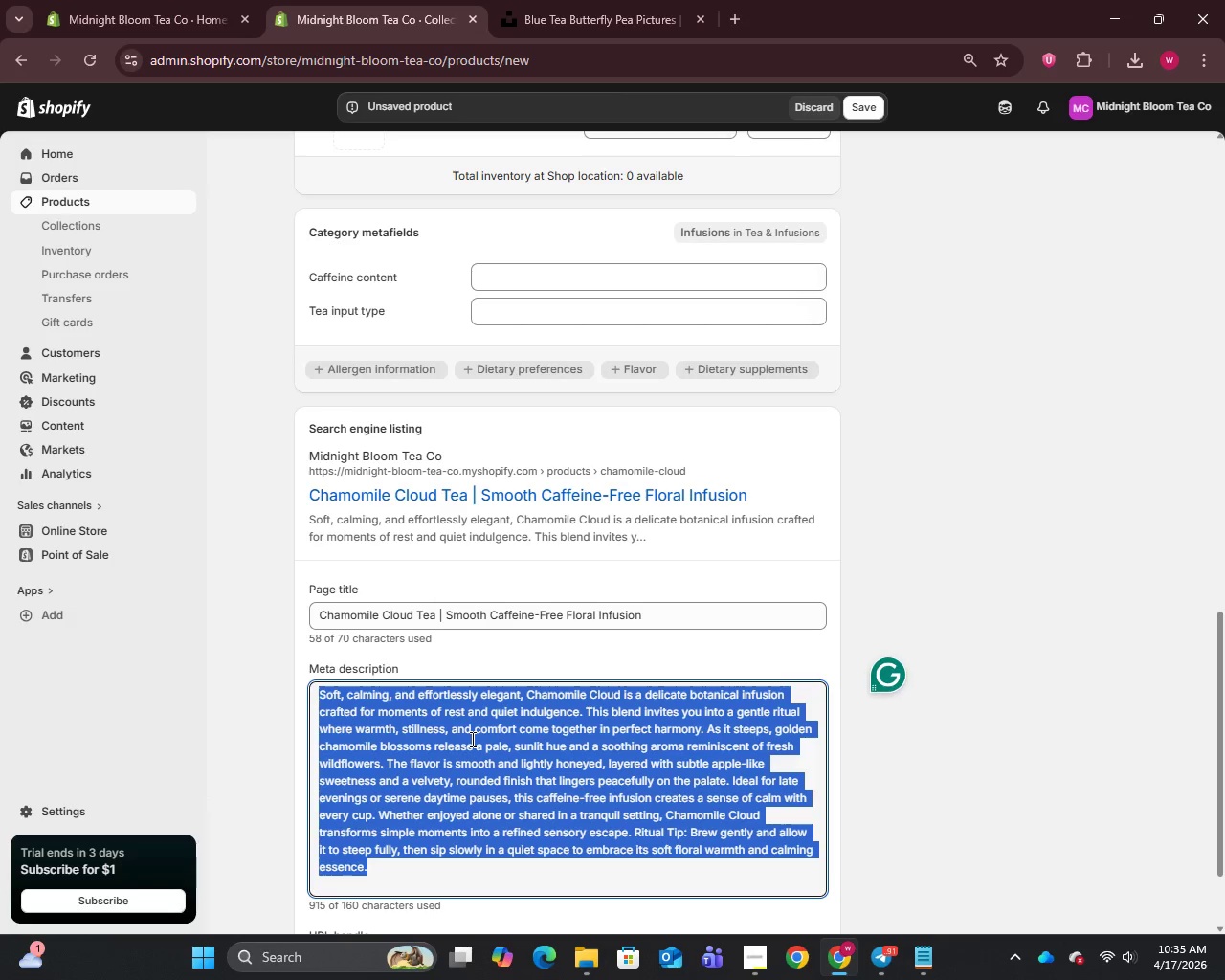 
type(A soft chamomile tea with honeyed sweetness and a calming finid)
key(Backspace)
type(sh. A caffeine-free floral blend crafted for peaceful rituals.)
 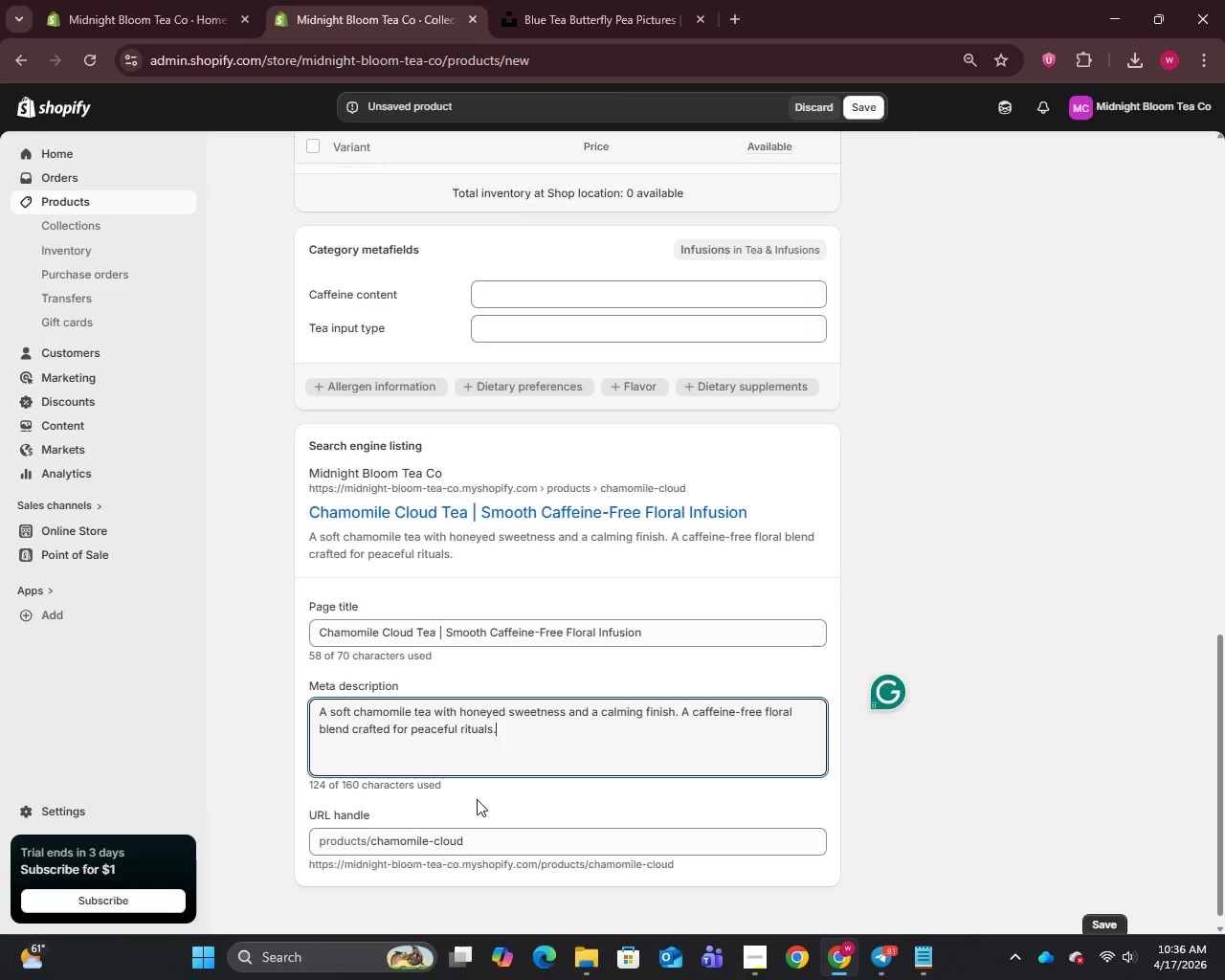 
left_click([486, 850])
 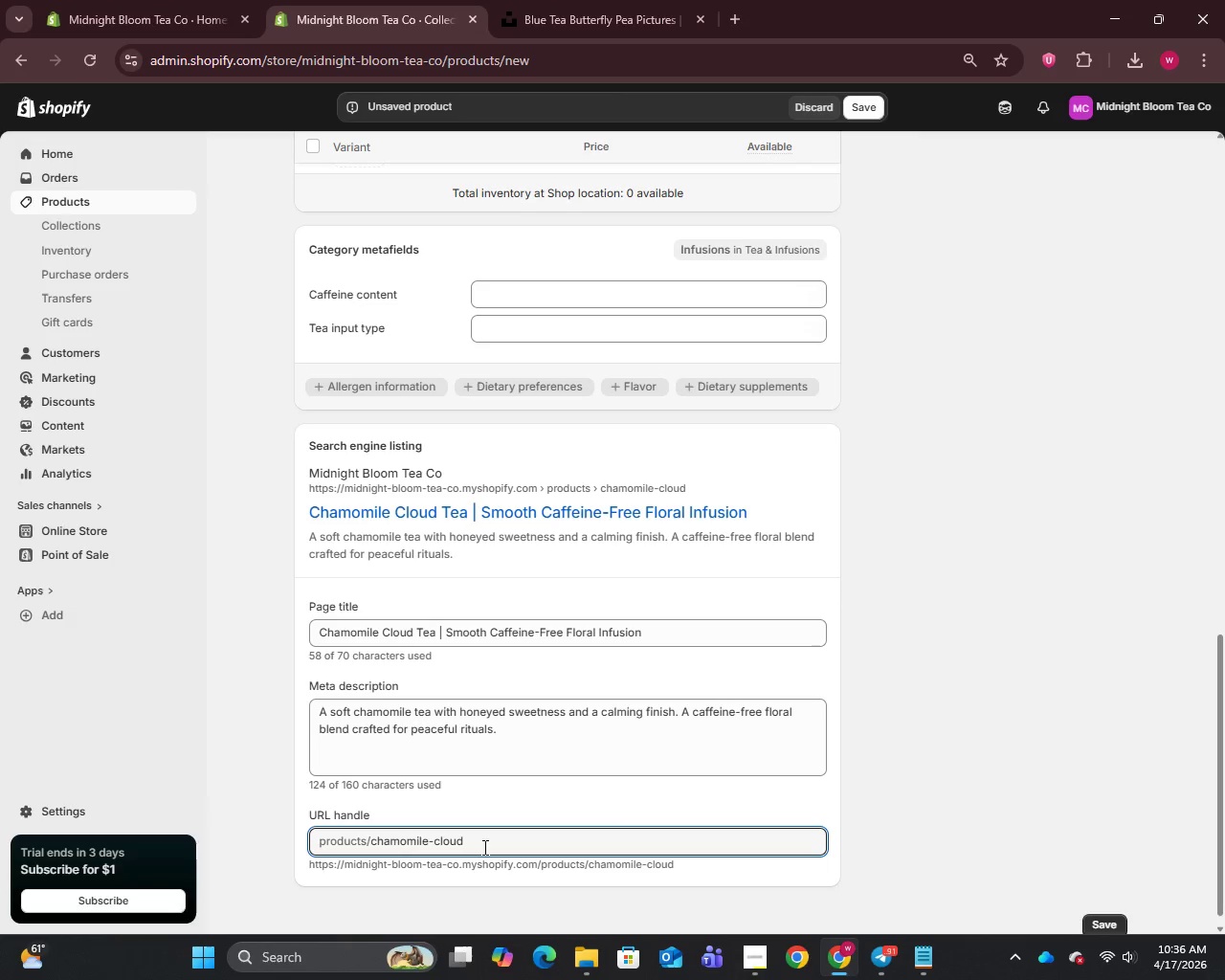 
type(-tea)
 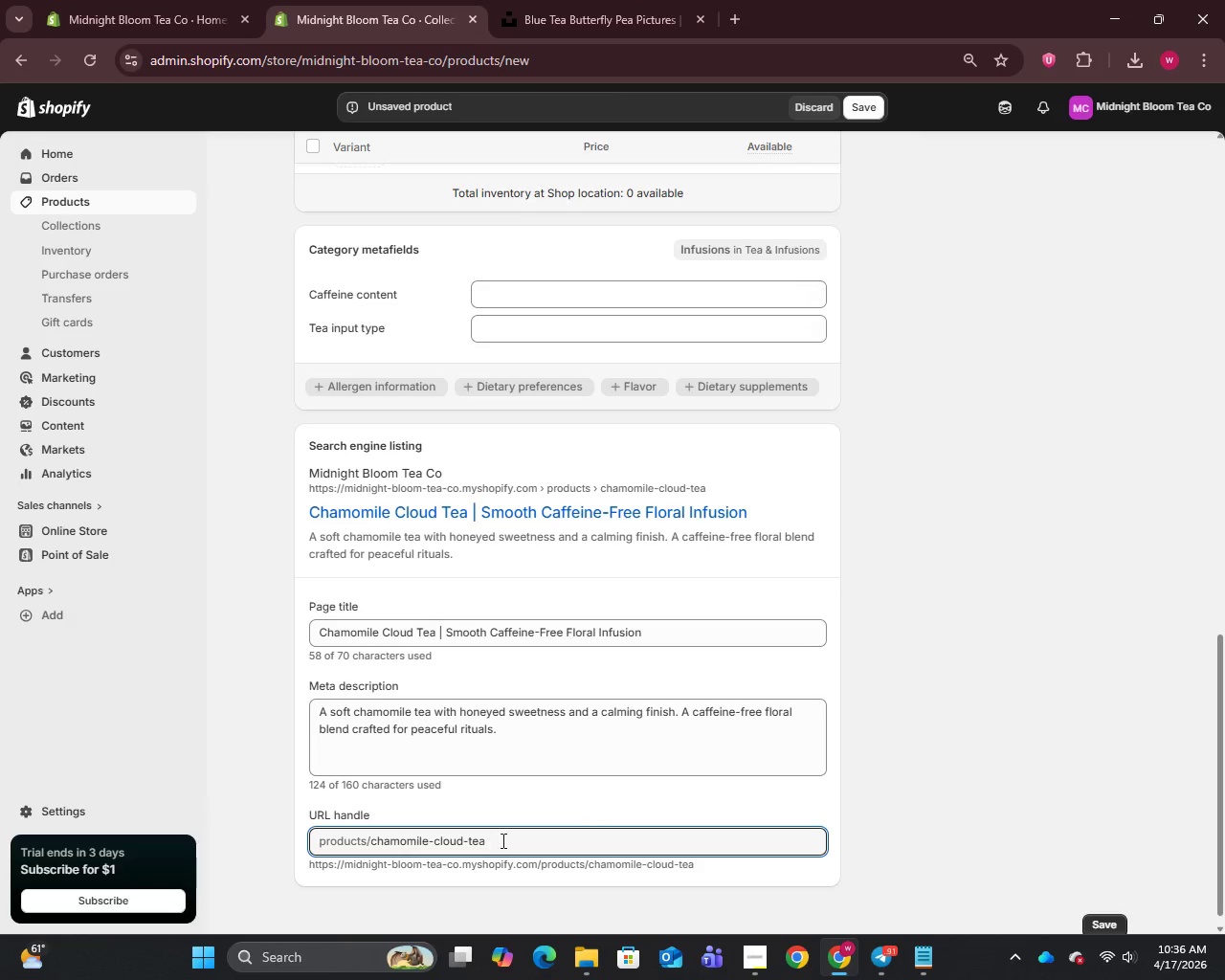 
scroll: coordinate [591, 606], scroll_direction: up, amount: 10.0
 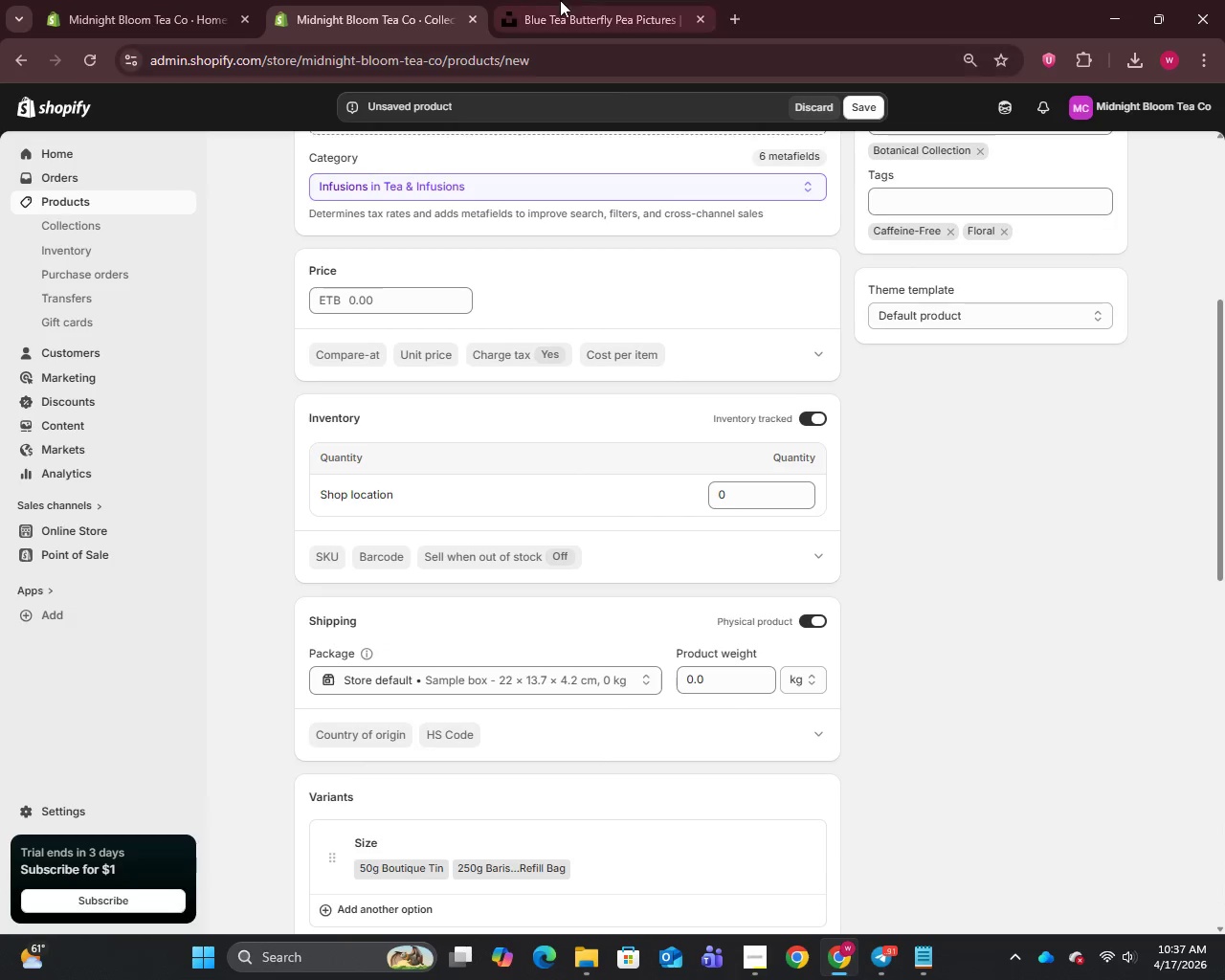 
left_click([564, 0])
 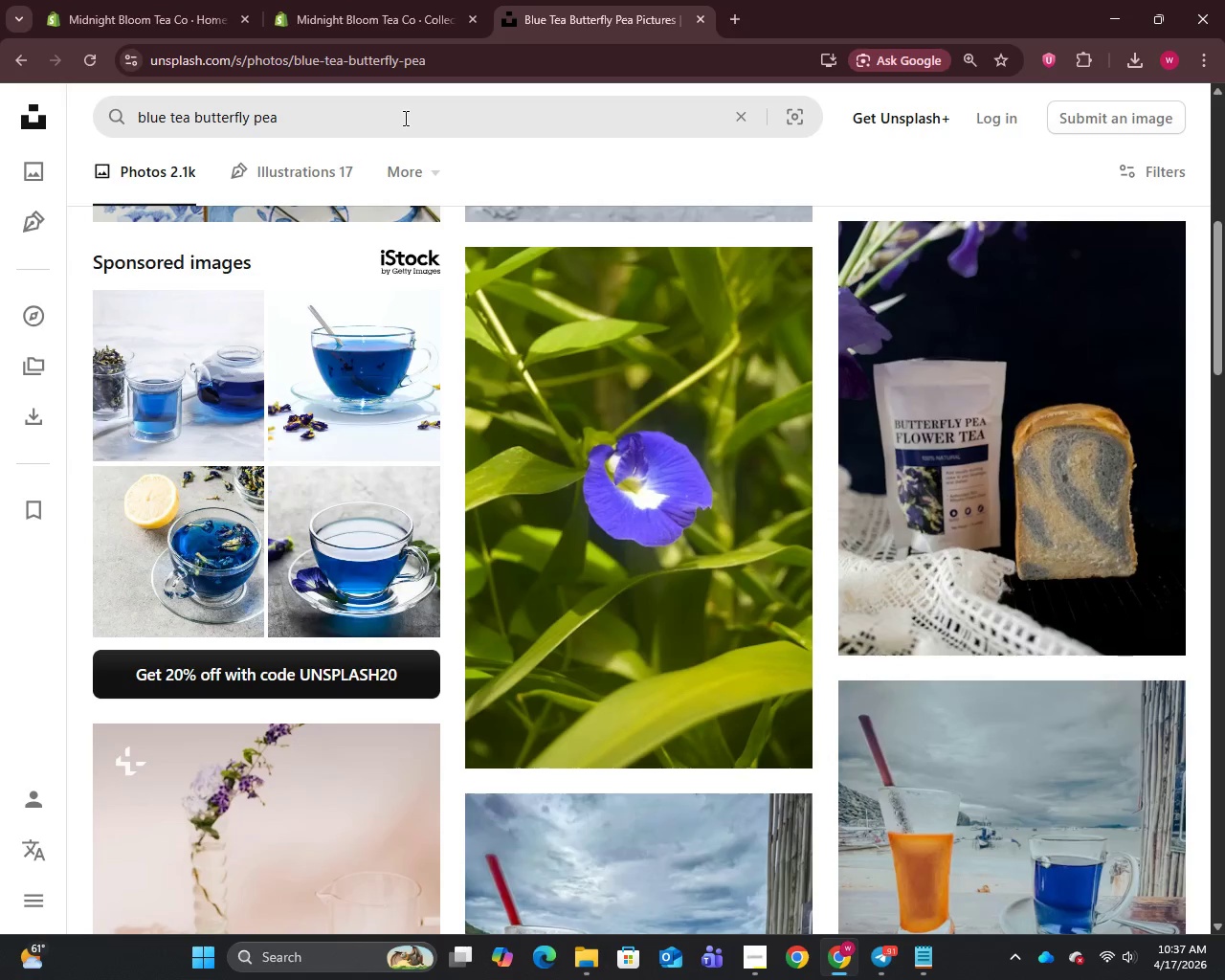 
left_click([400, 120])
 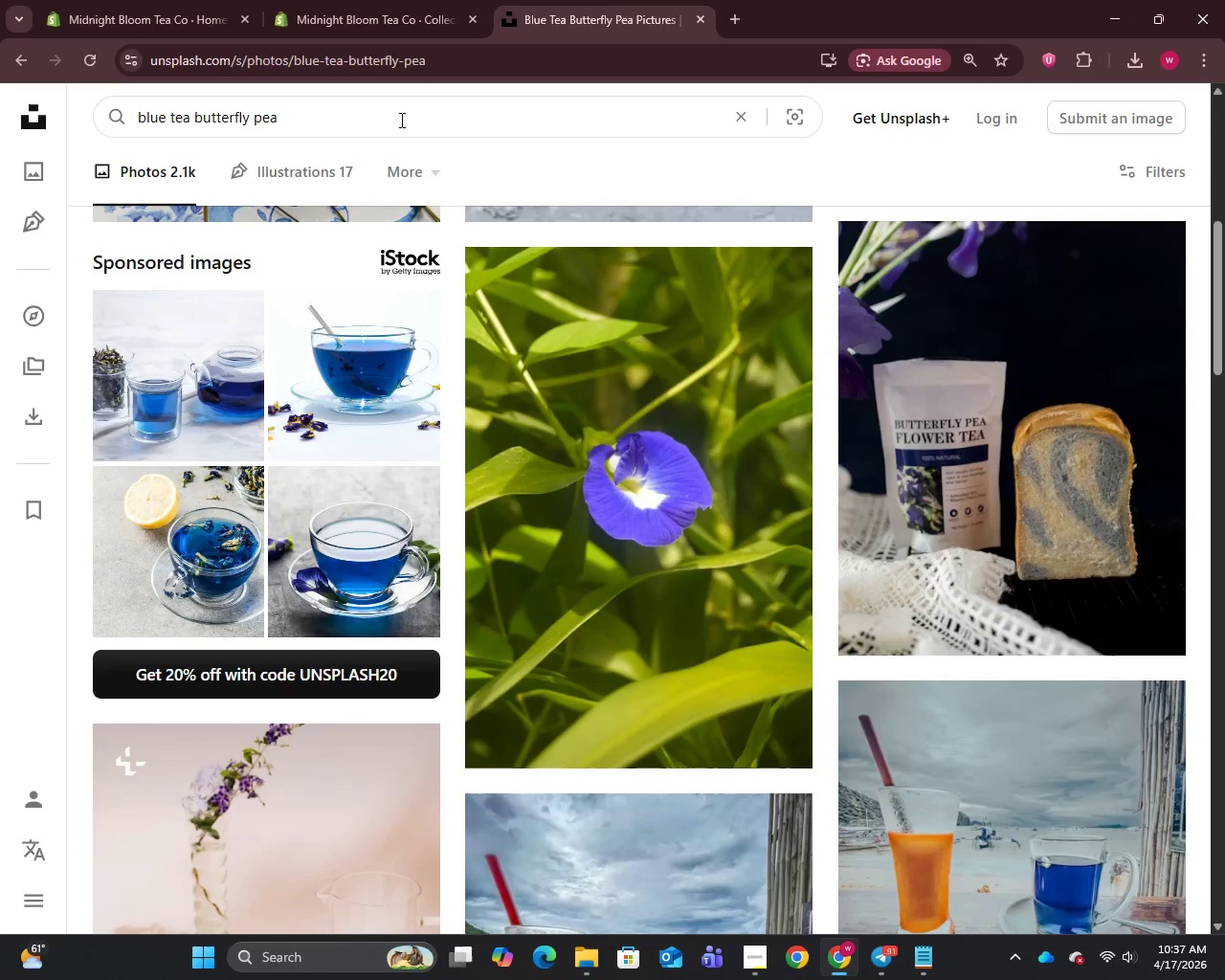 
key(Control+A)
 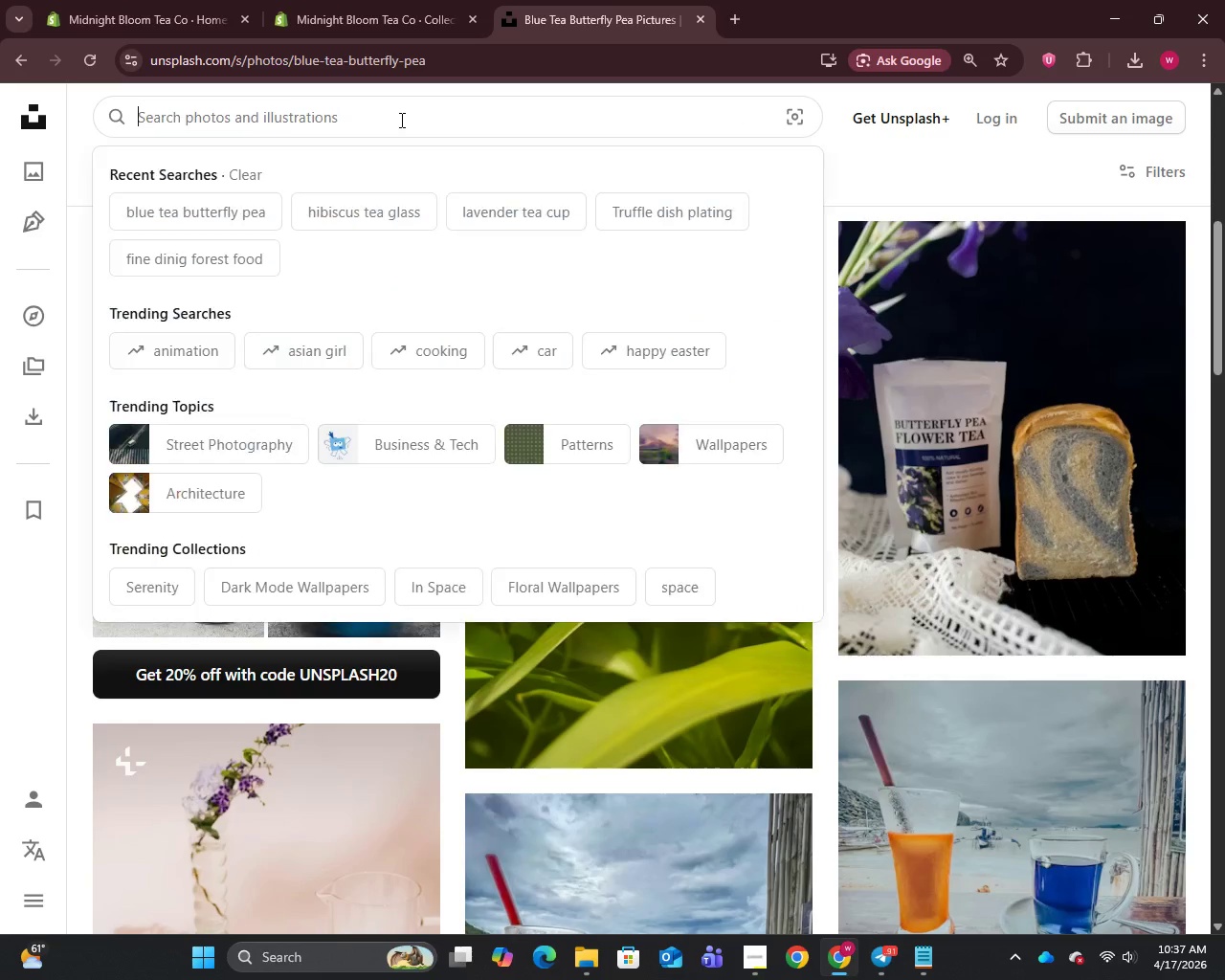 
key(Backspace)
type(chamomile tea cup)
 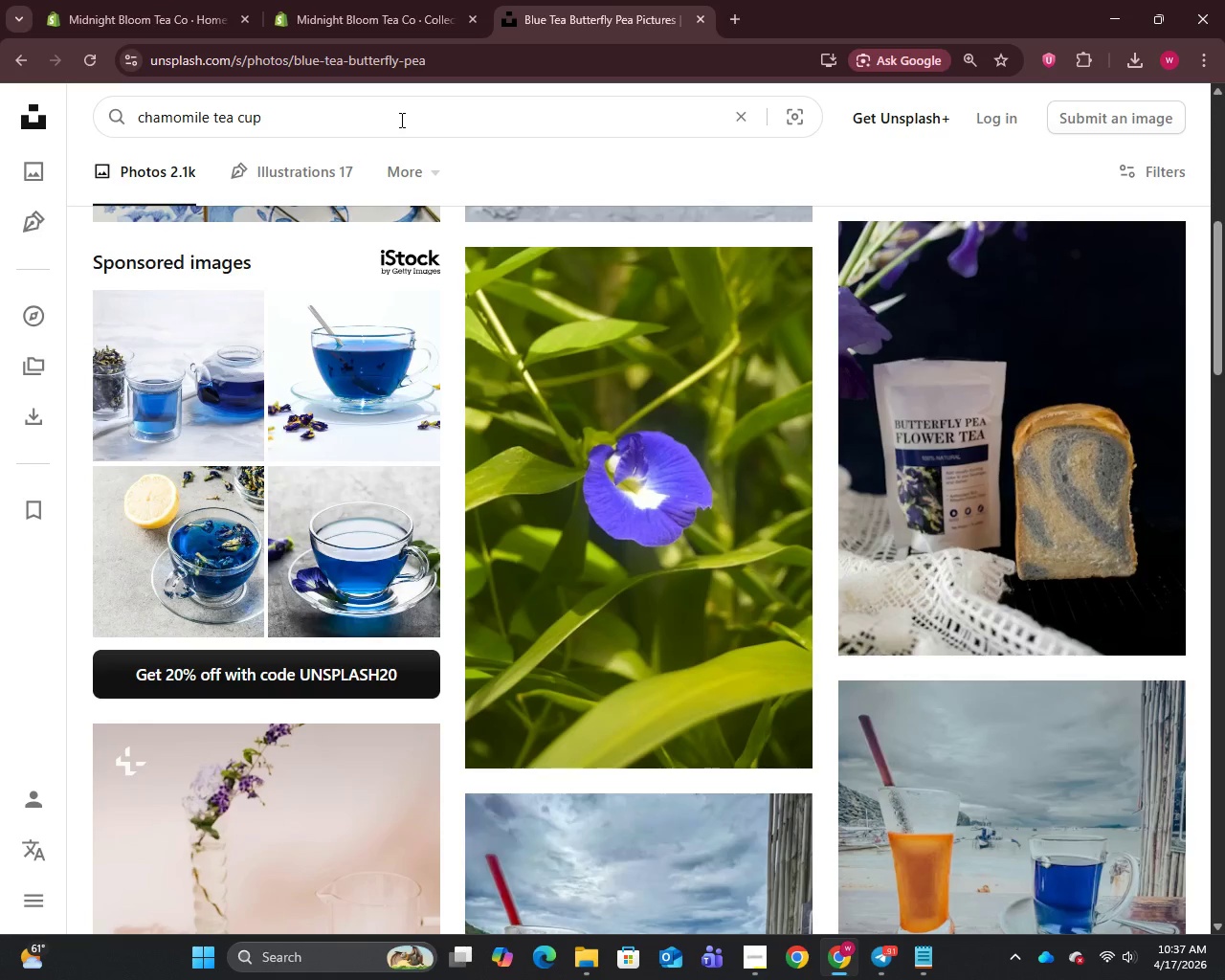 
key(Enter)
 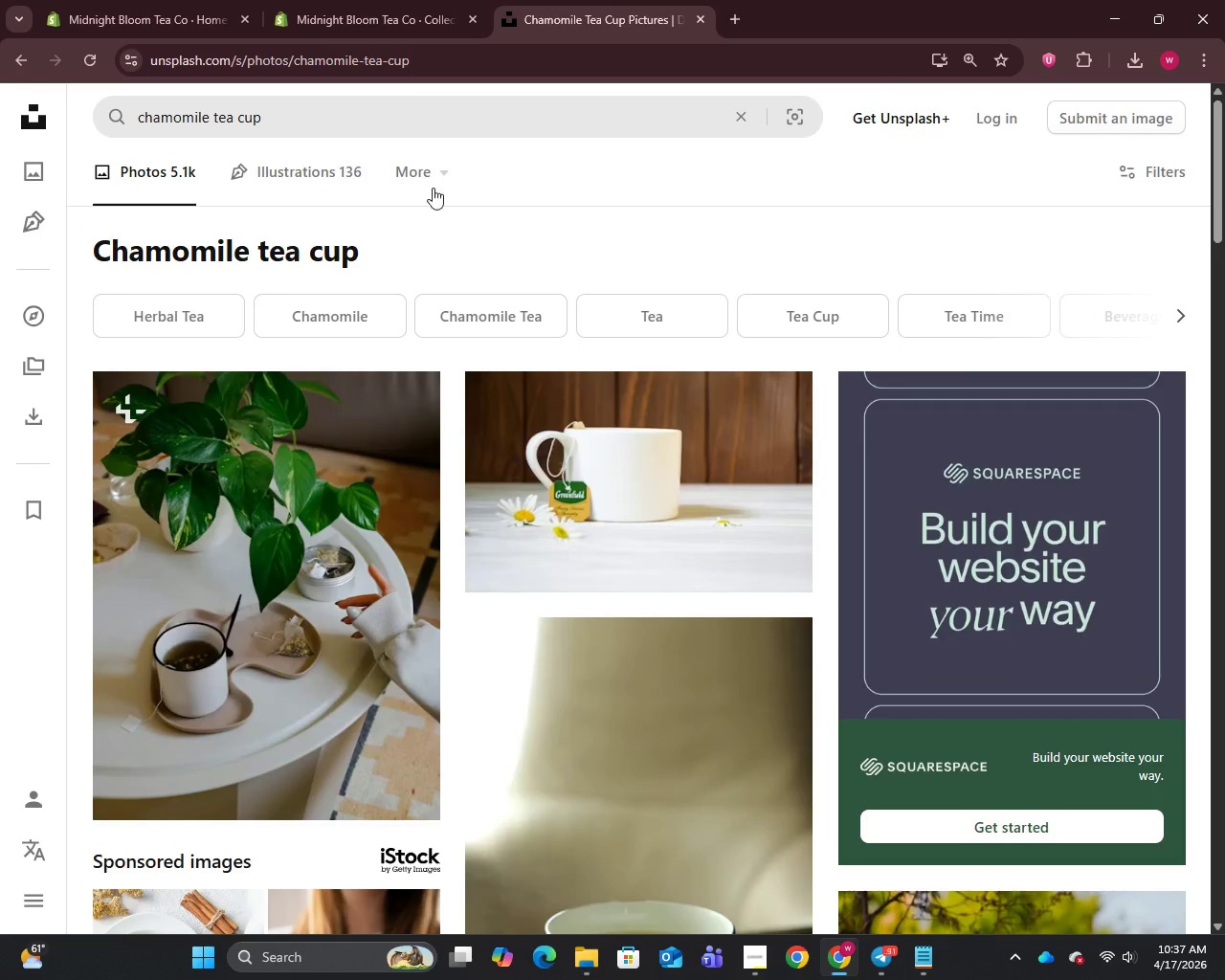 
wait(5.3)
 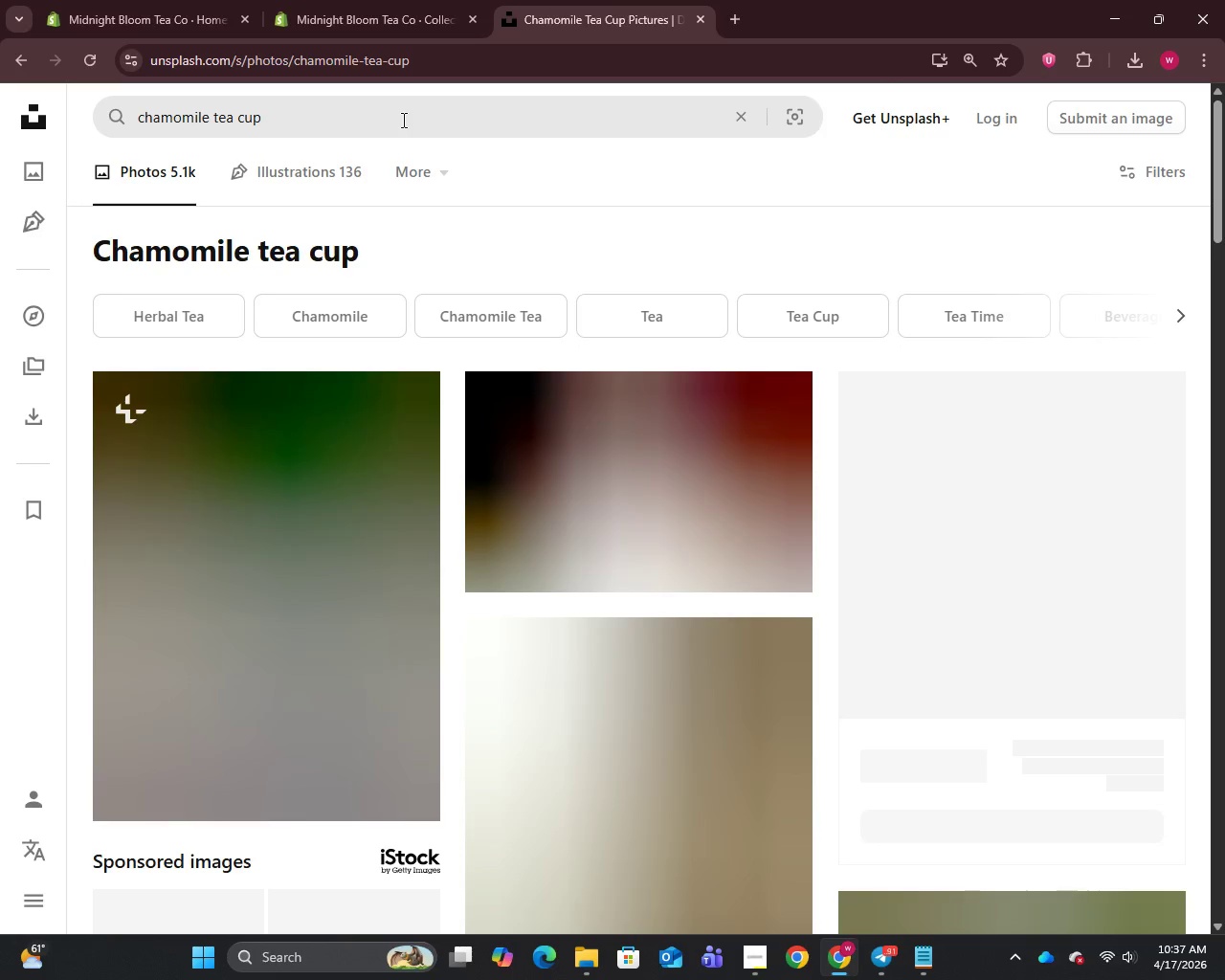 
right_click([671, 495])
 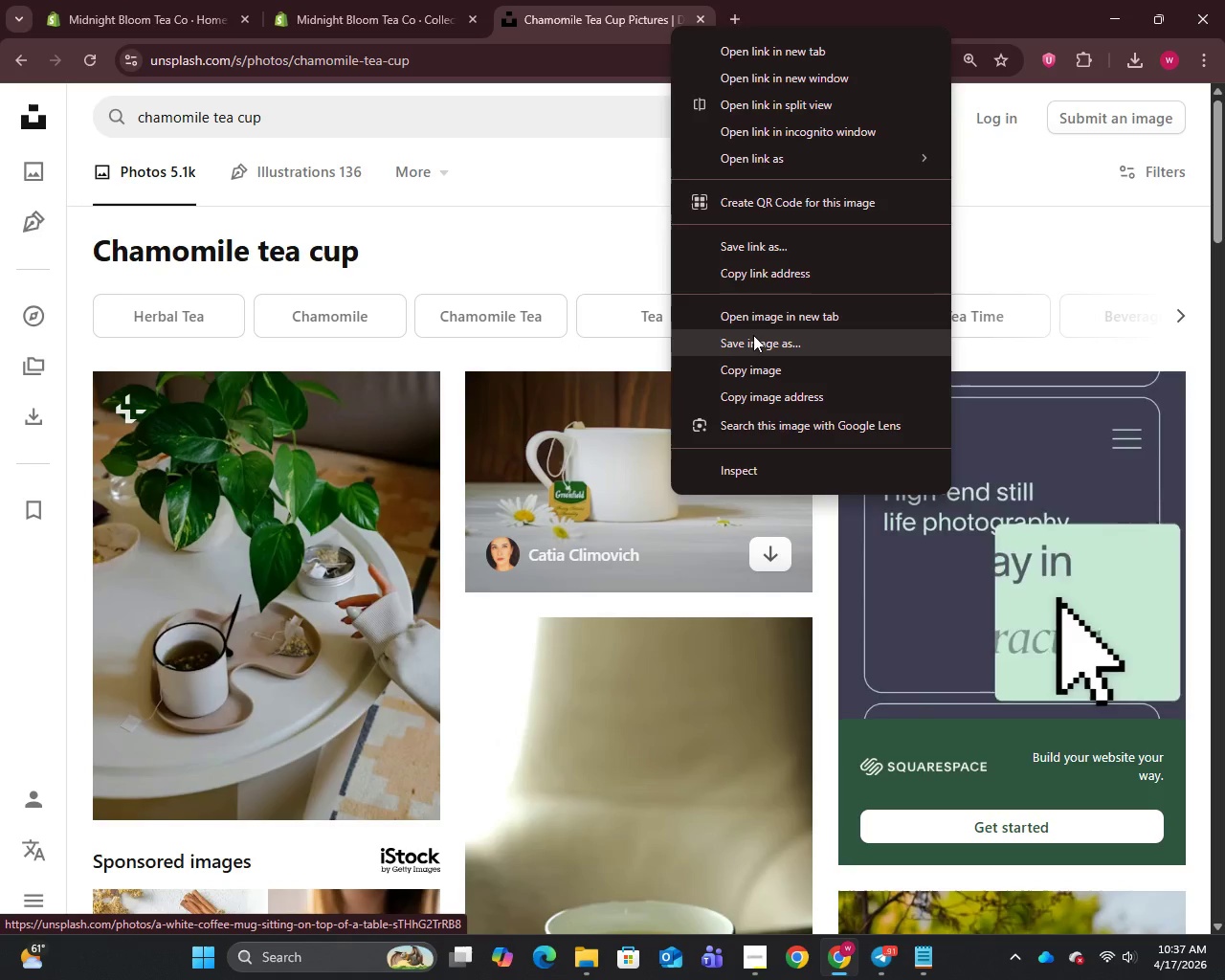 
left_click([750, 342])
 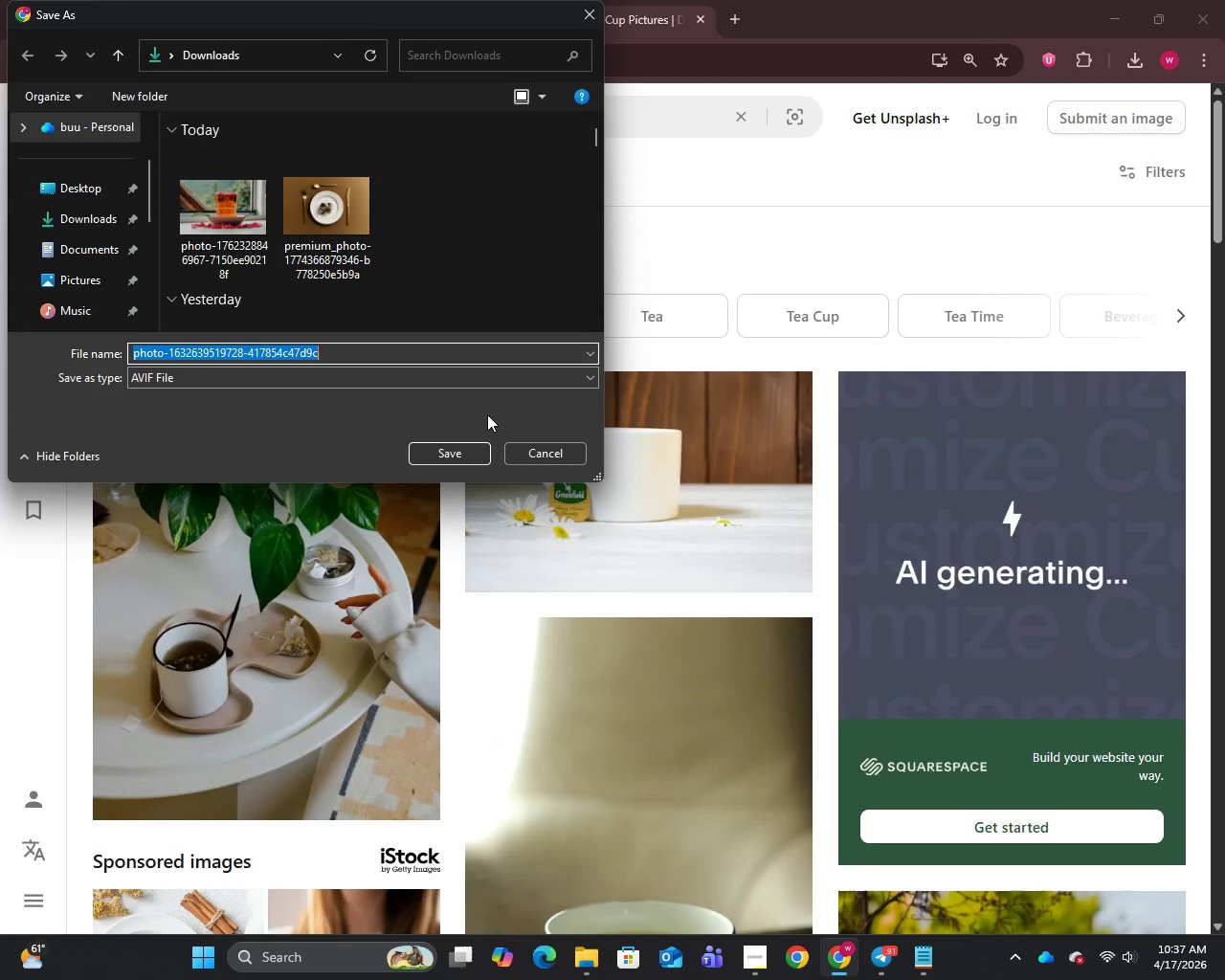 
left_click([447, 453])
 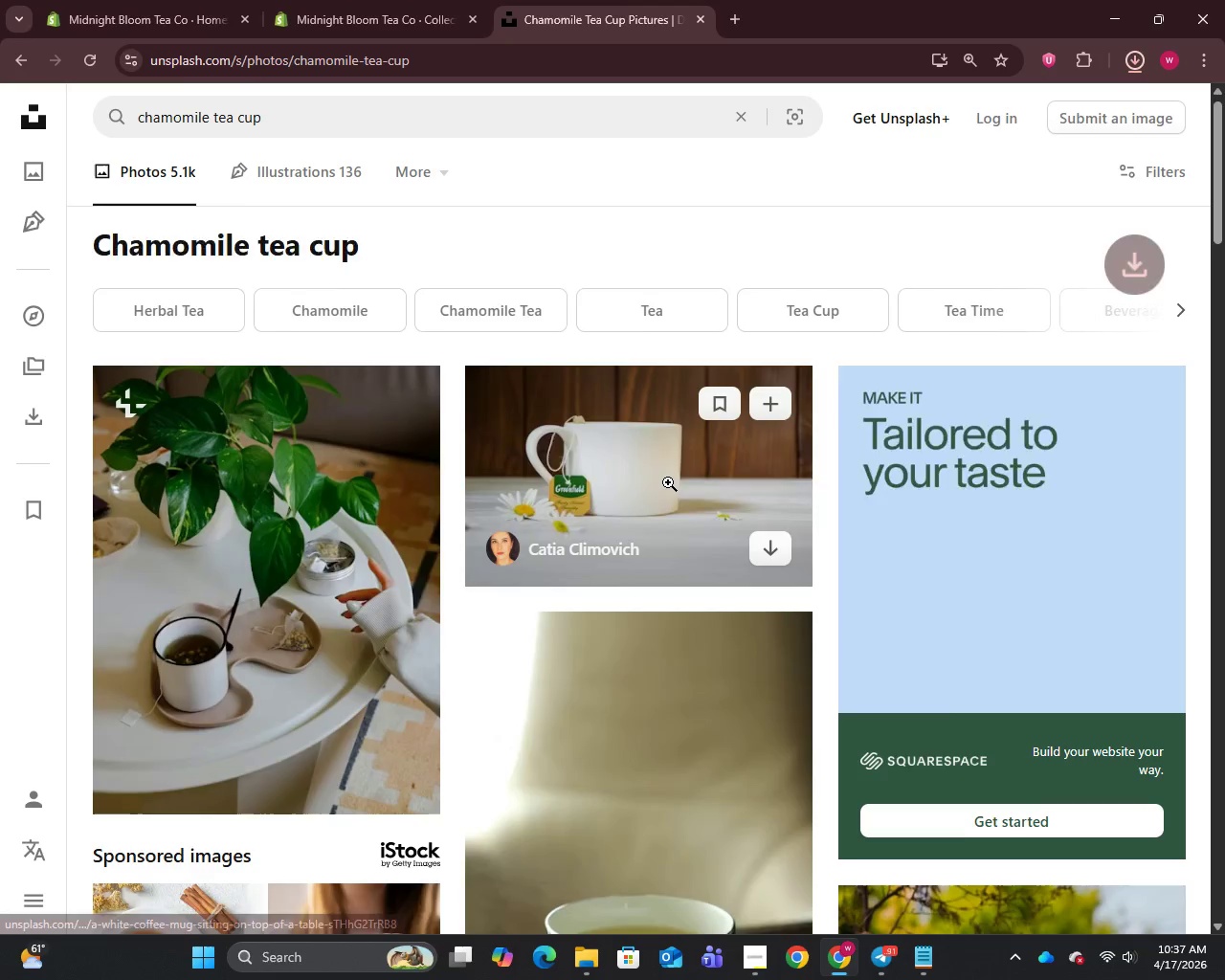 
scroll: coordinate [666, 479], scroll_direction: down, amount: 14.0
 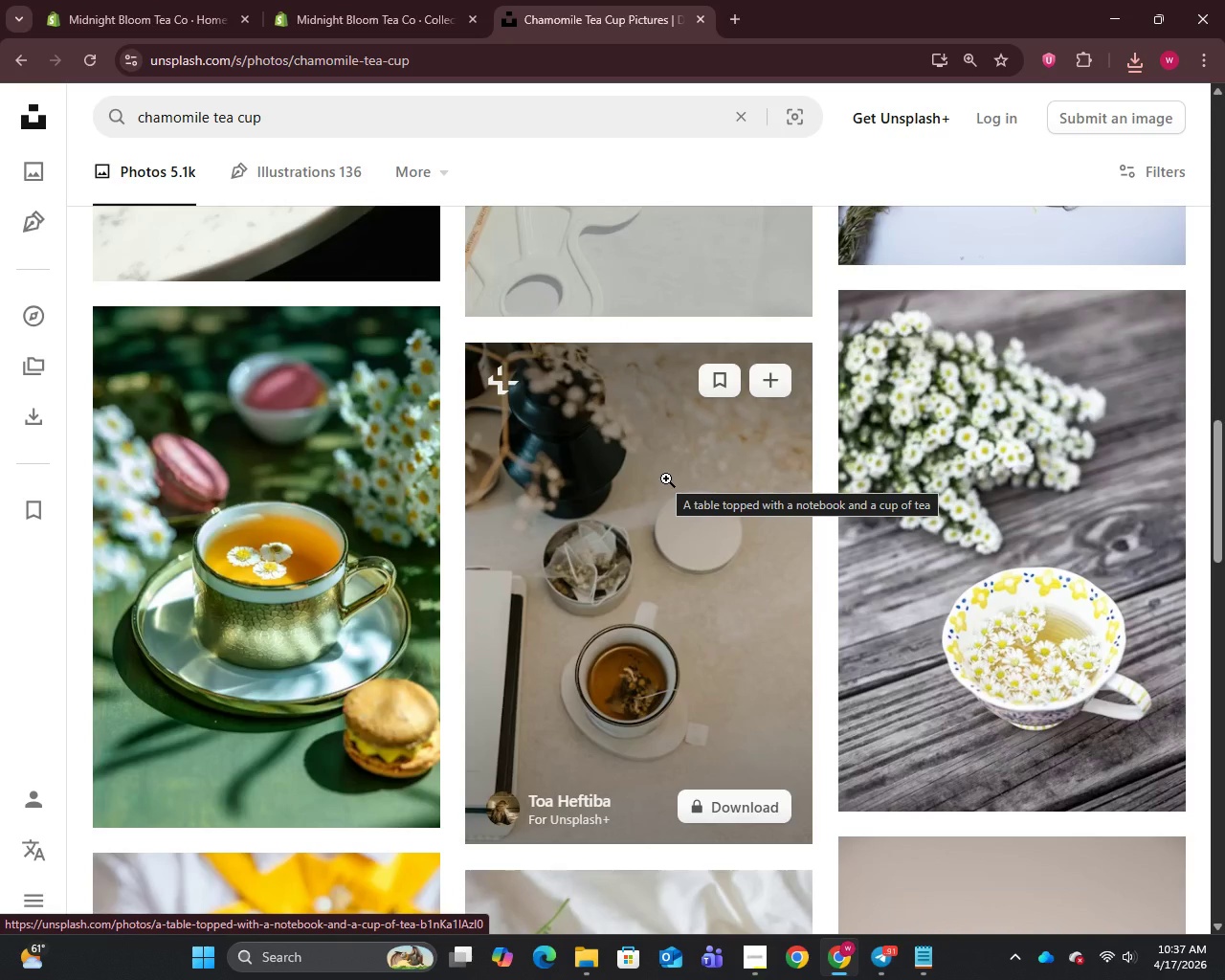 
scroll: coordinate [666, 479], scroll_direction: down, amount: 2.0
 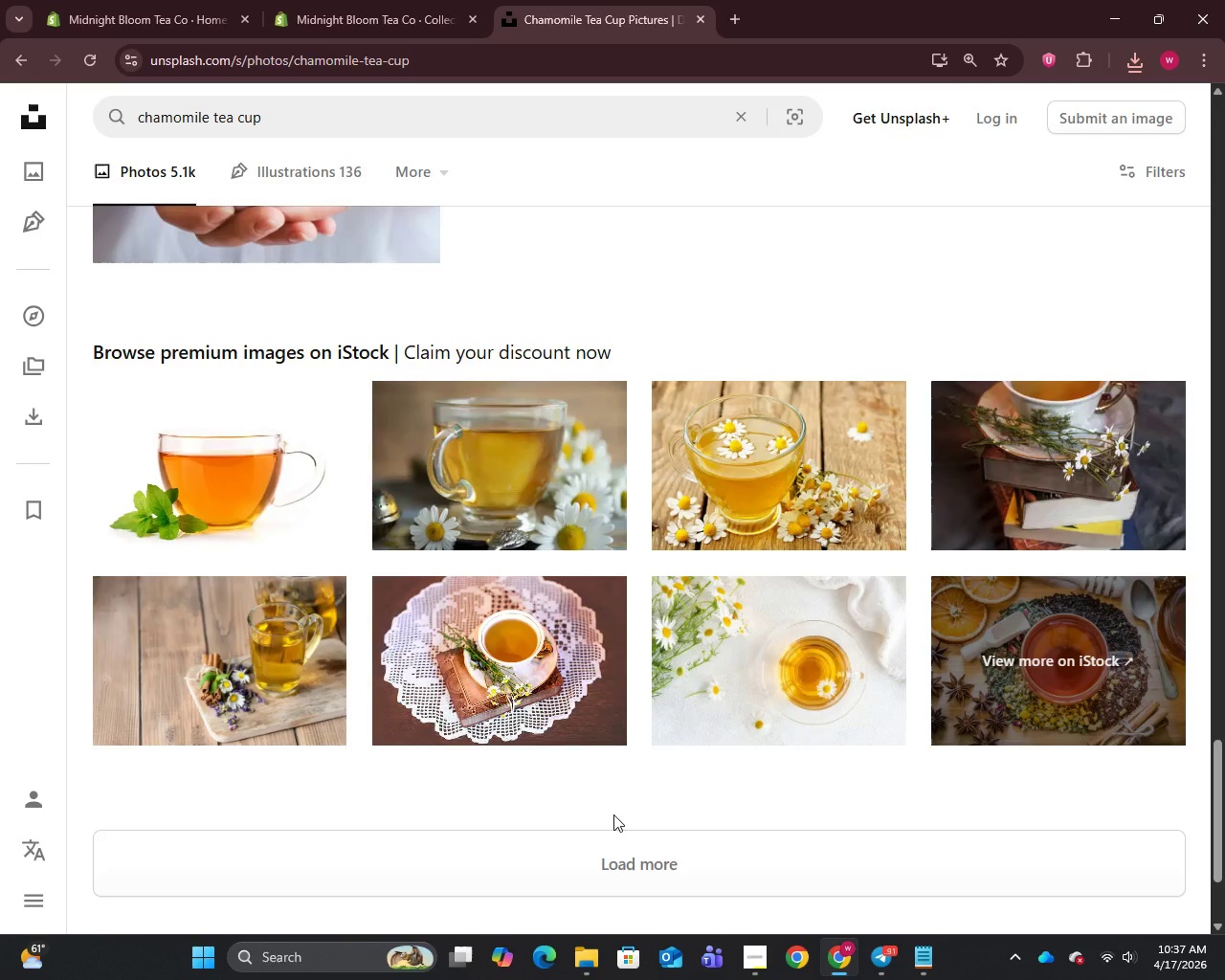 
wait(11.85)
 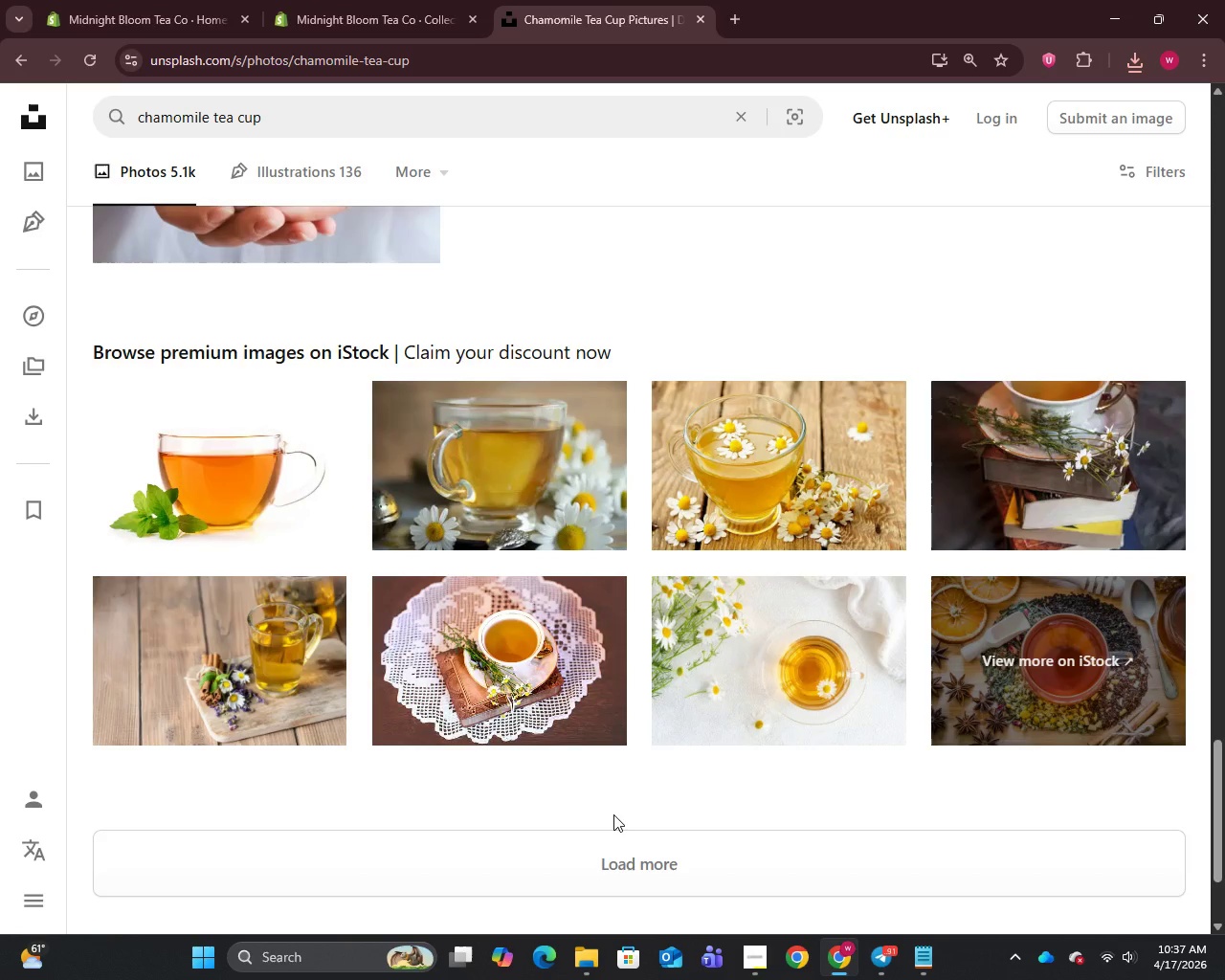 
mouse_move([514, 733])
 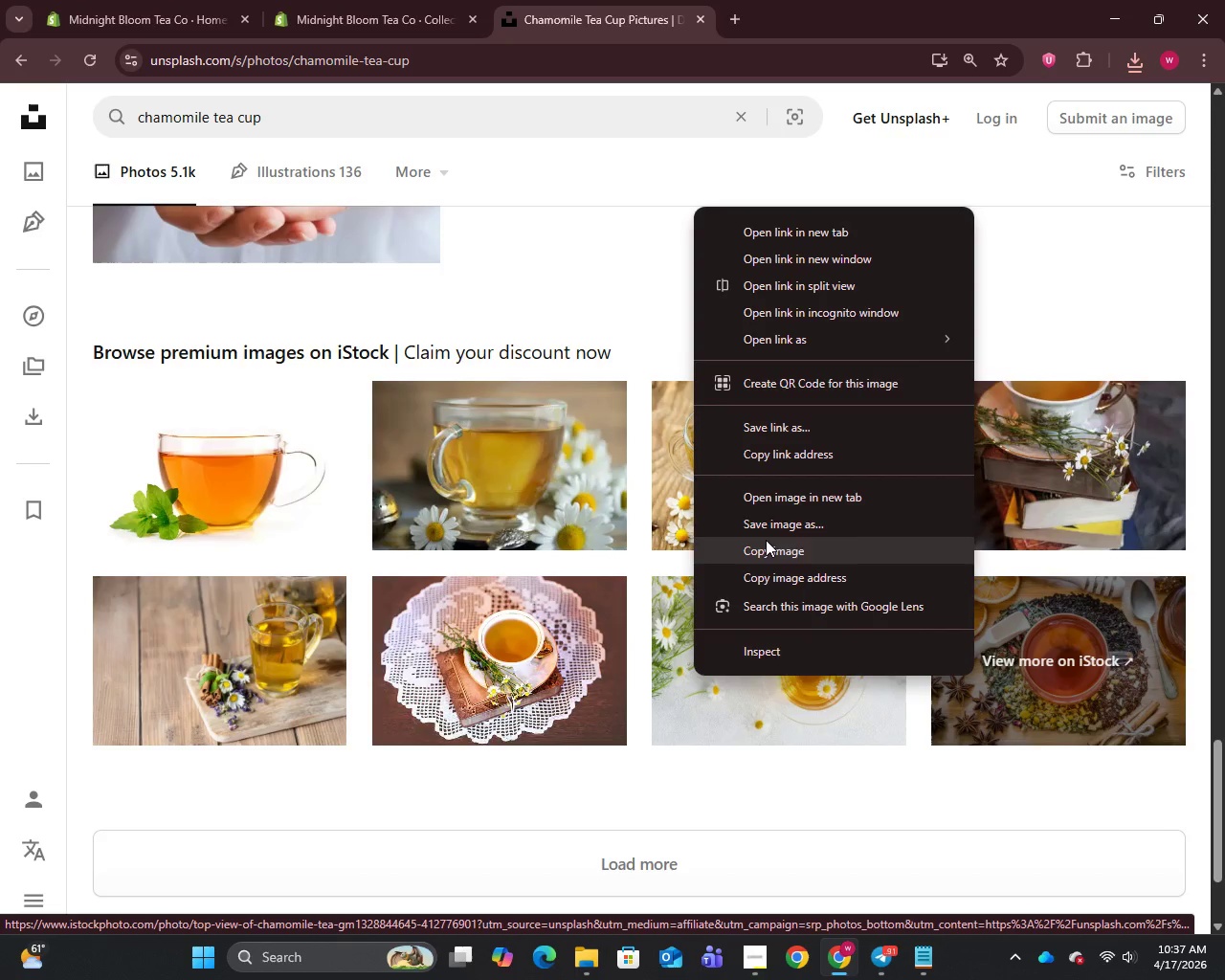 
left_click([766, 533])
 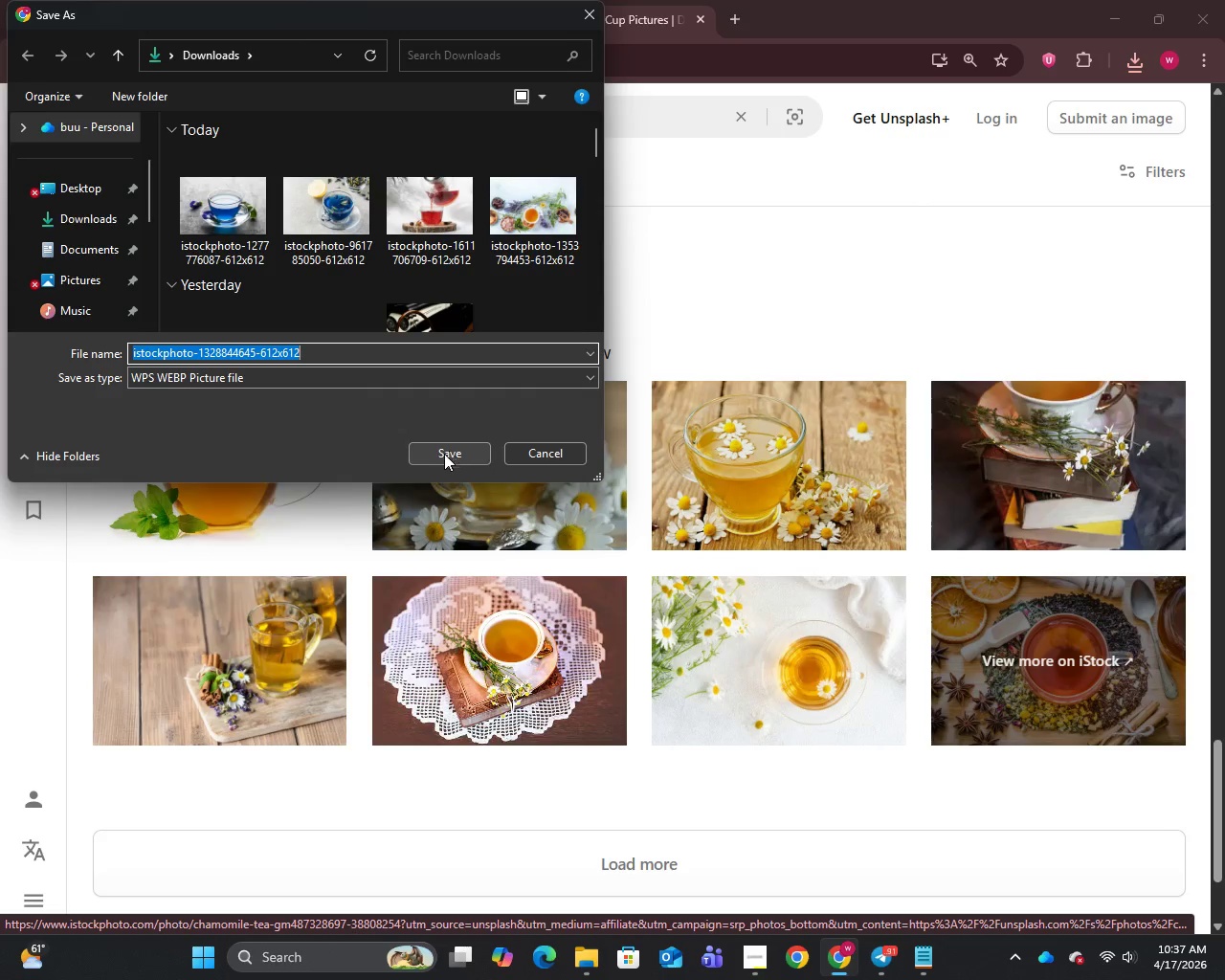 
left_click([436, 457])
 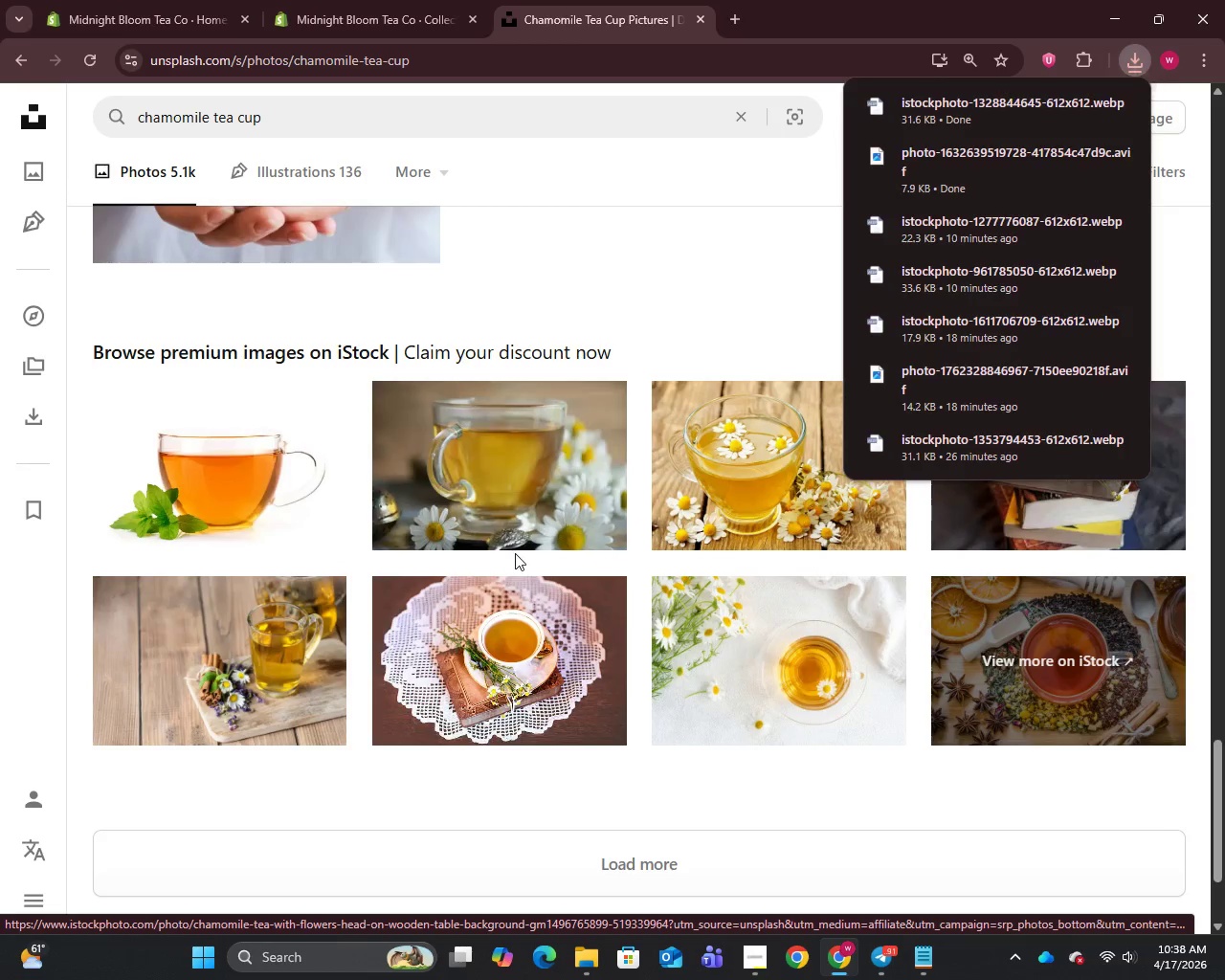 
scroll: coordinate [515, 553], scroll_direction: up, amount: 19.0
 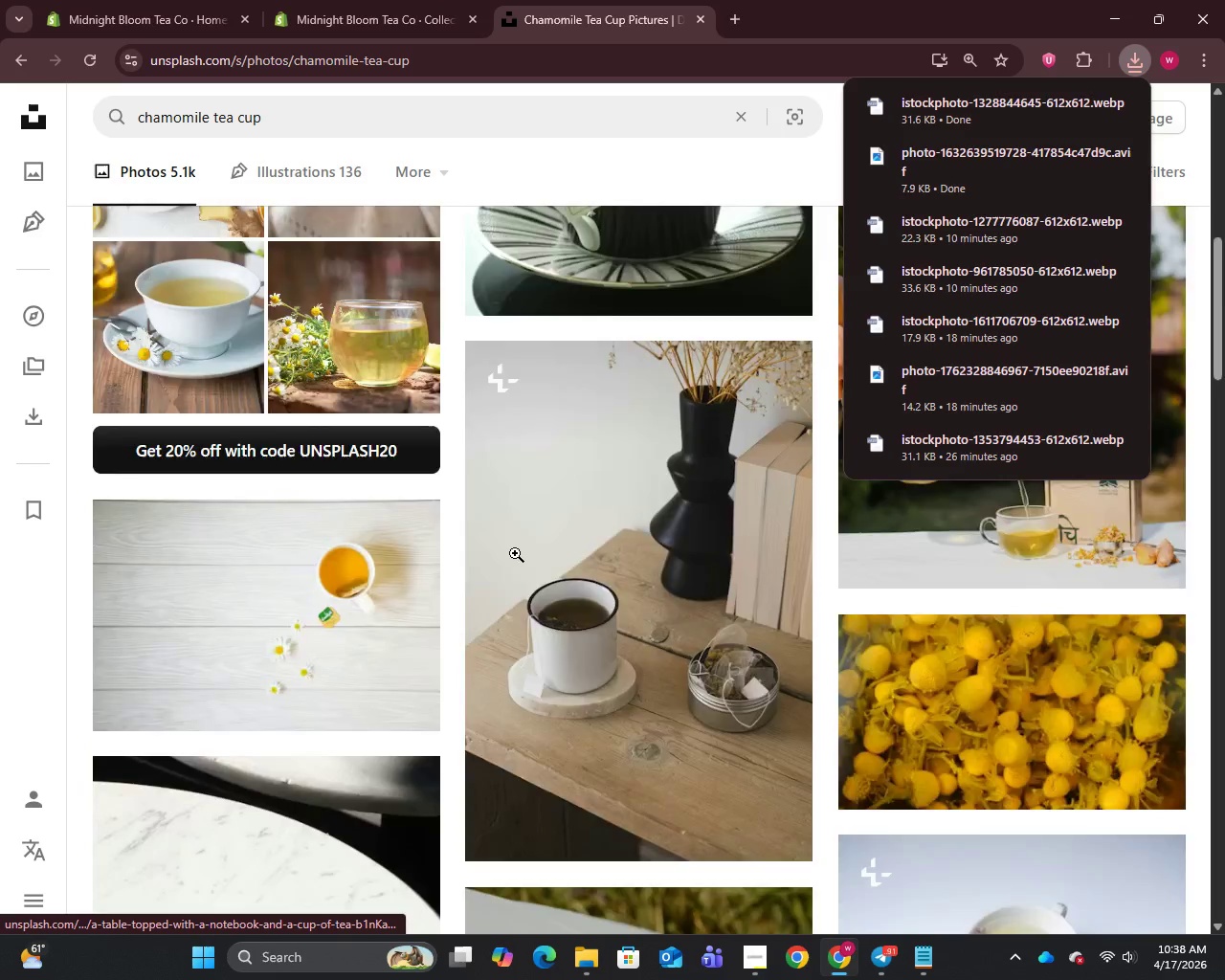 
scroll: coordinate [515, 553], scroll_direction: down, amount: 14.0
 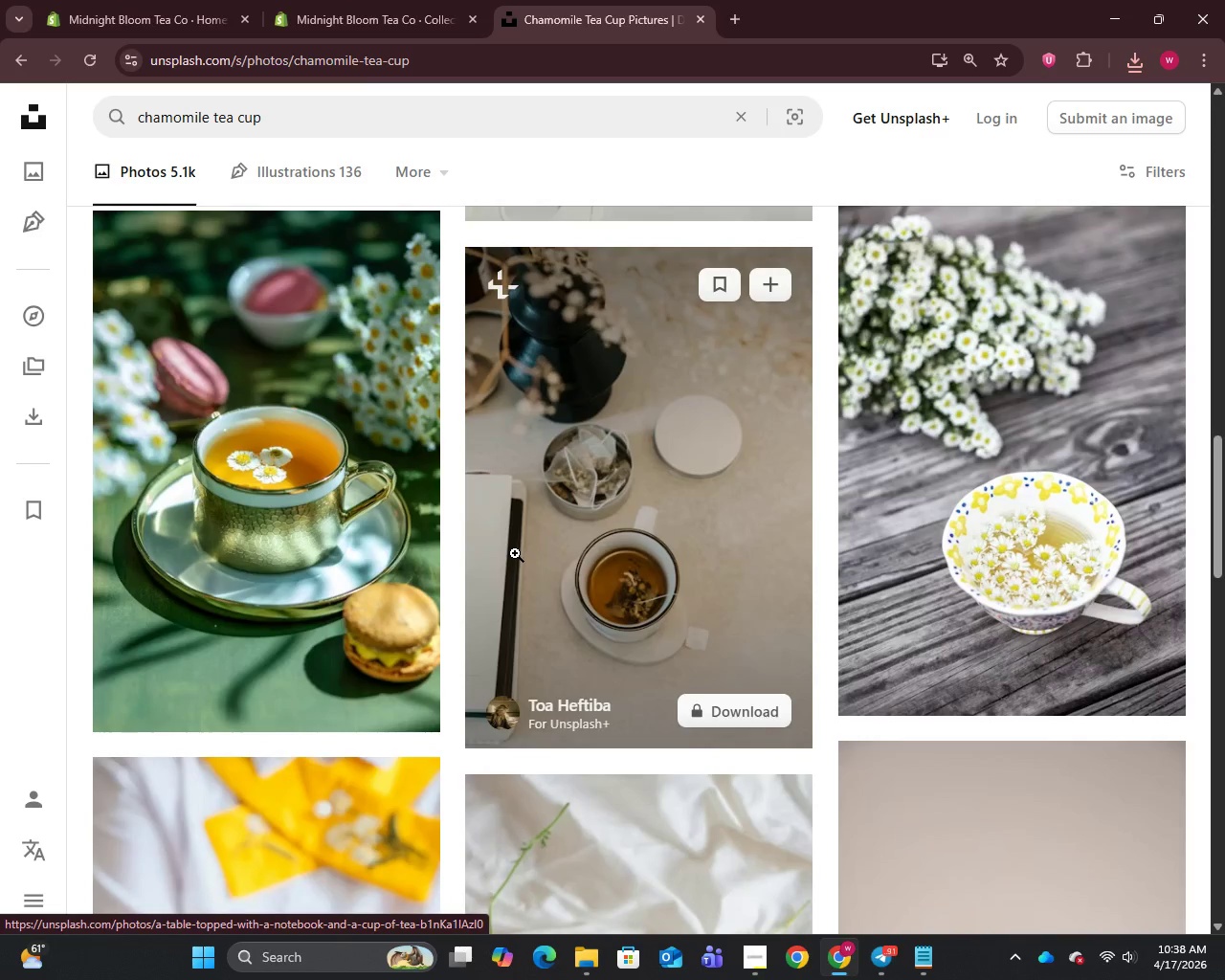 
scroll: coordinate [515, 553], scroll_direction: up, amount: 1.0
 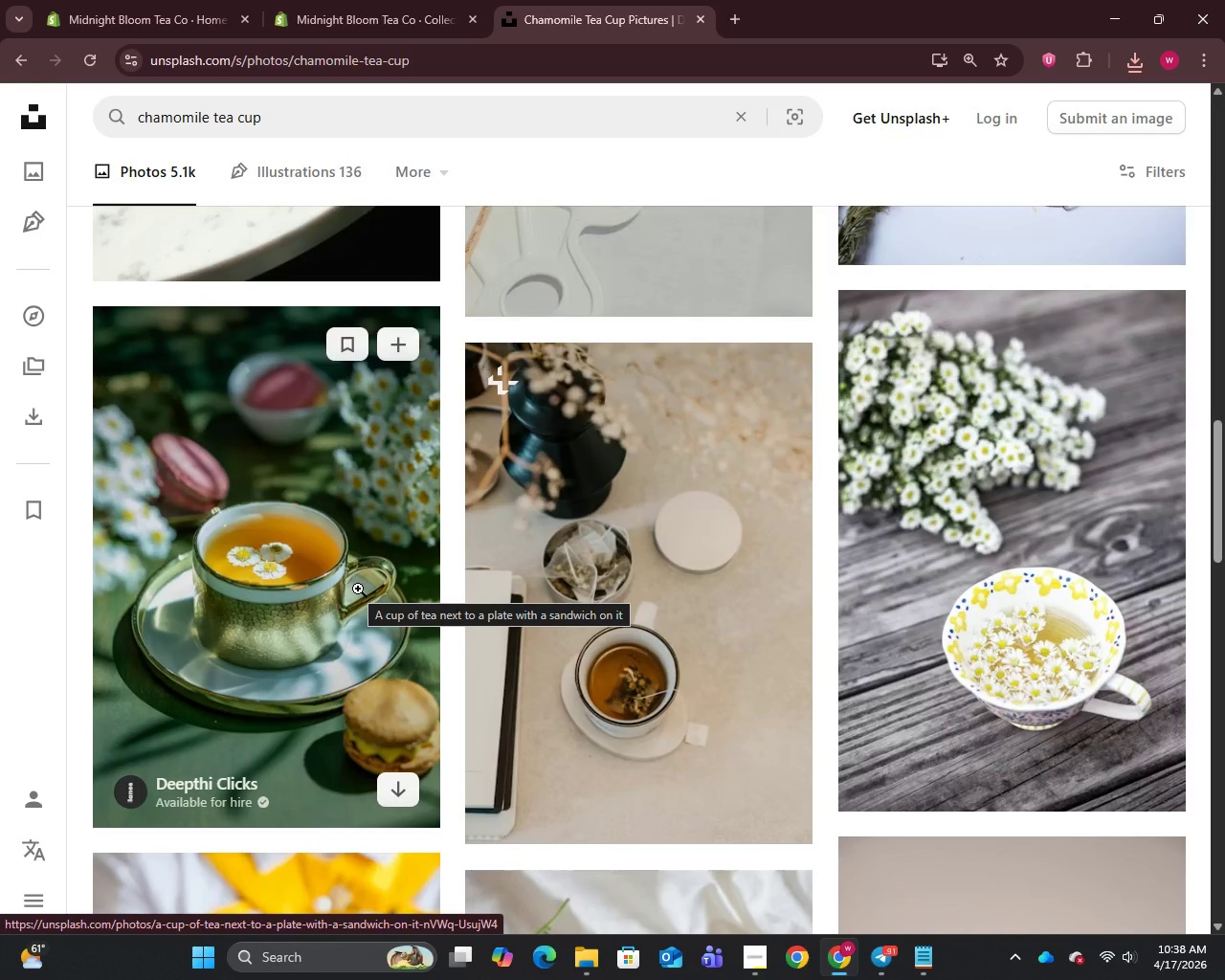 
right_click([358, 589])
 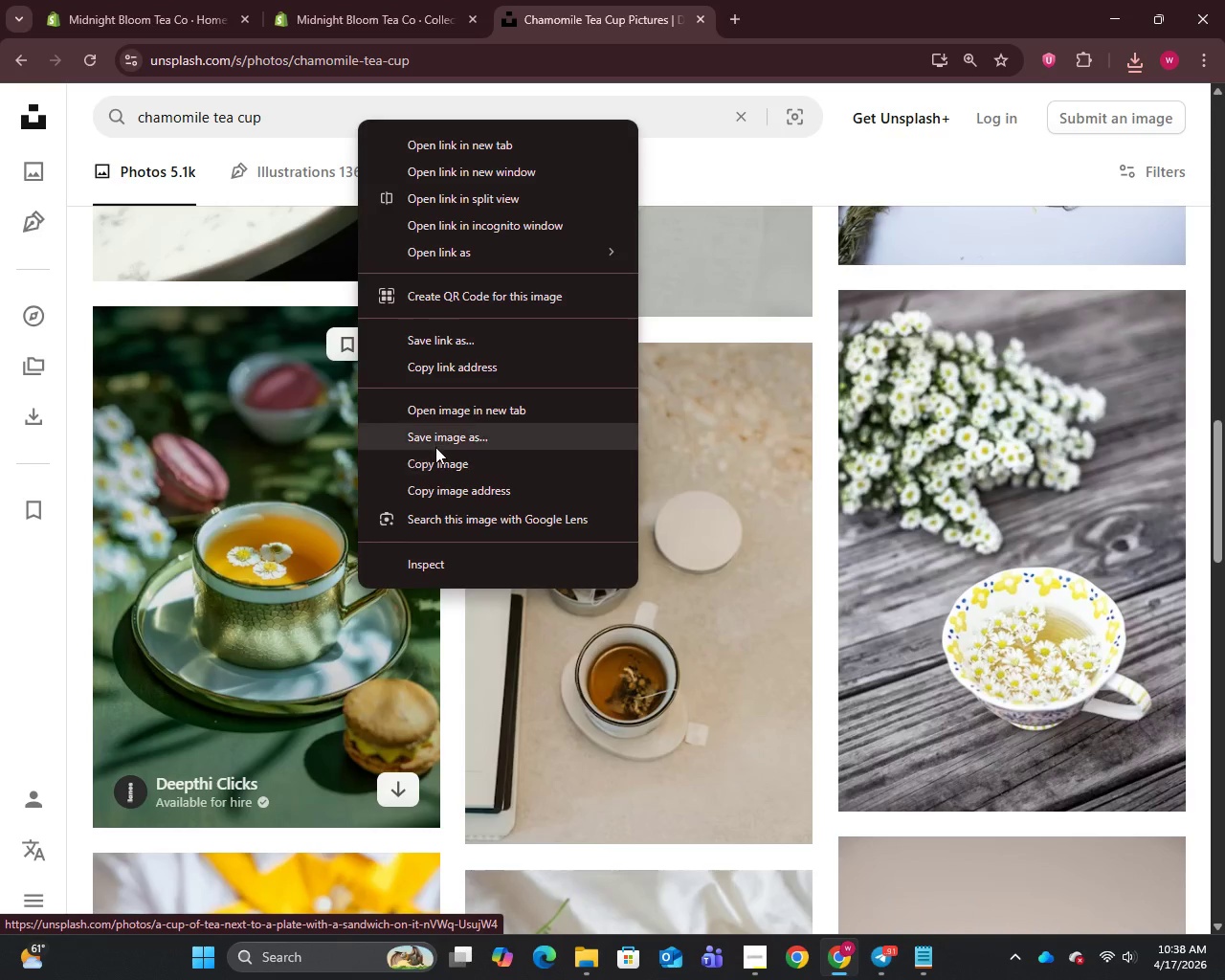 
left_click([435, 447])
 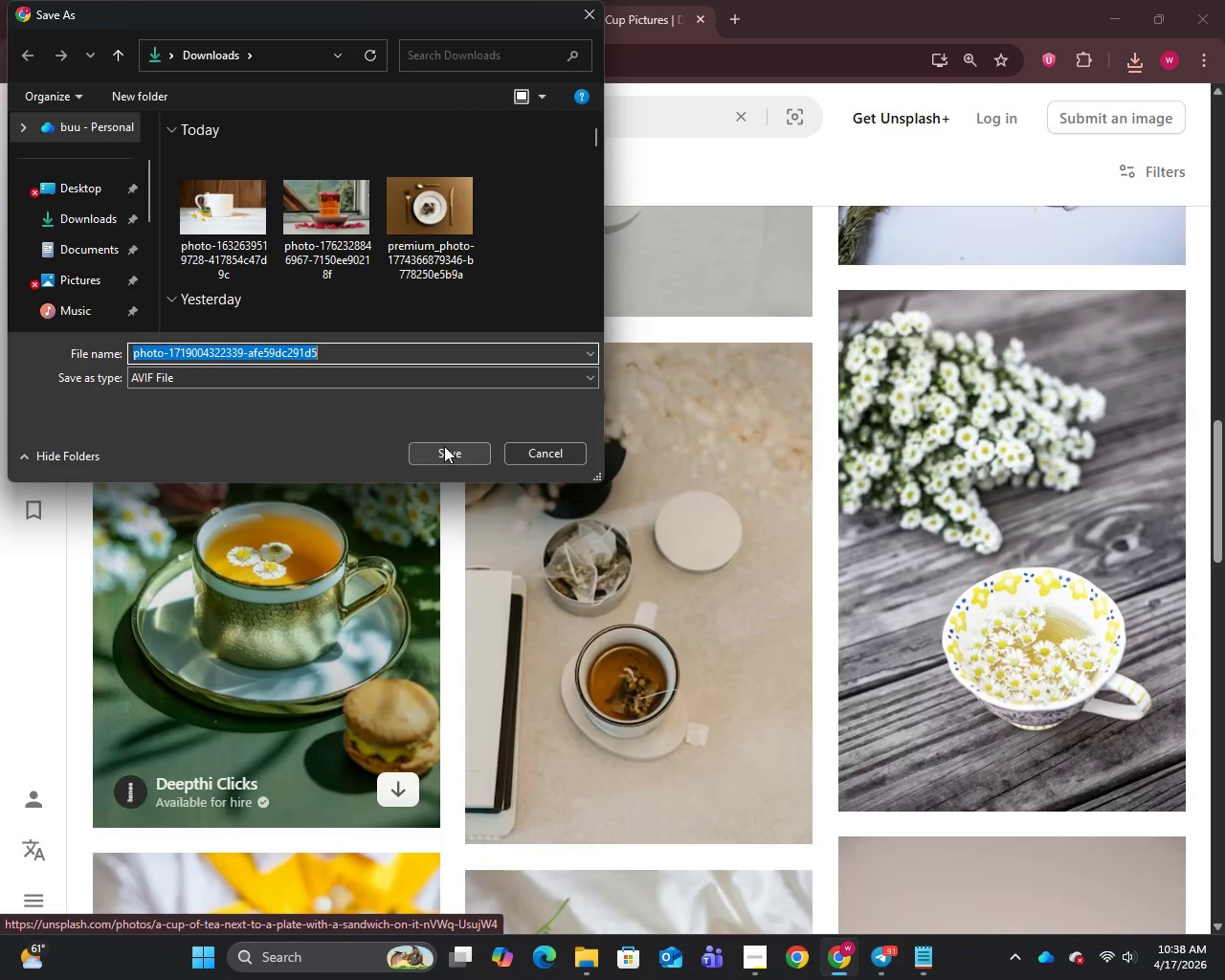 
left_click([444, 446])
 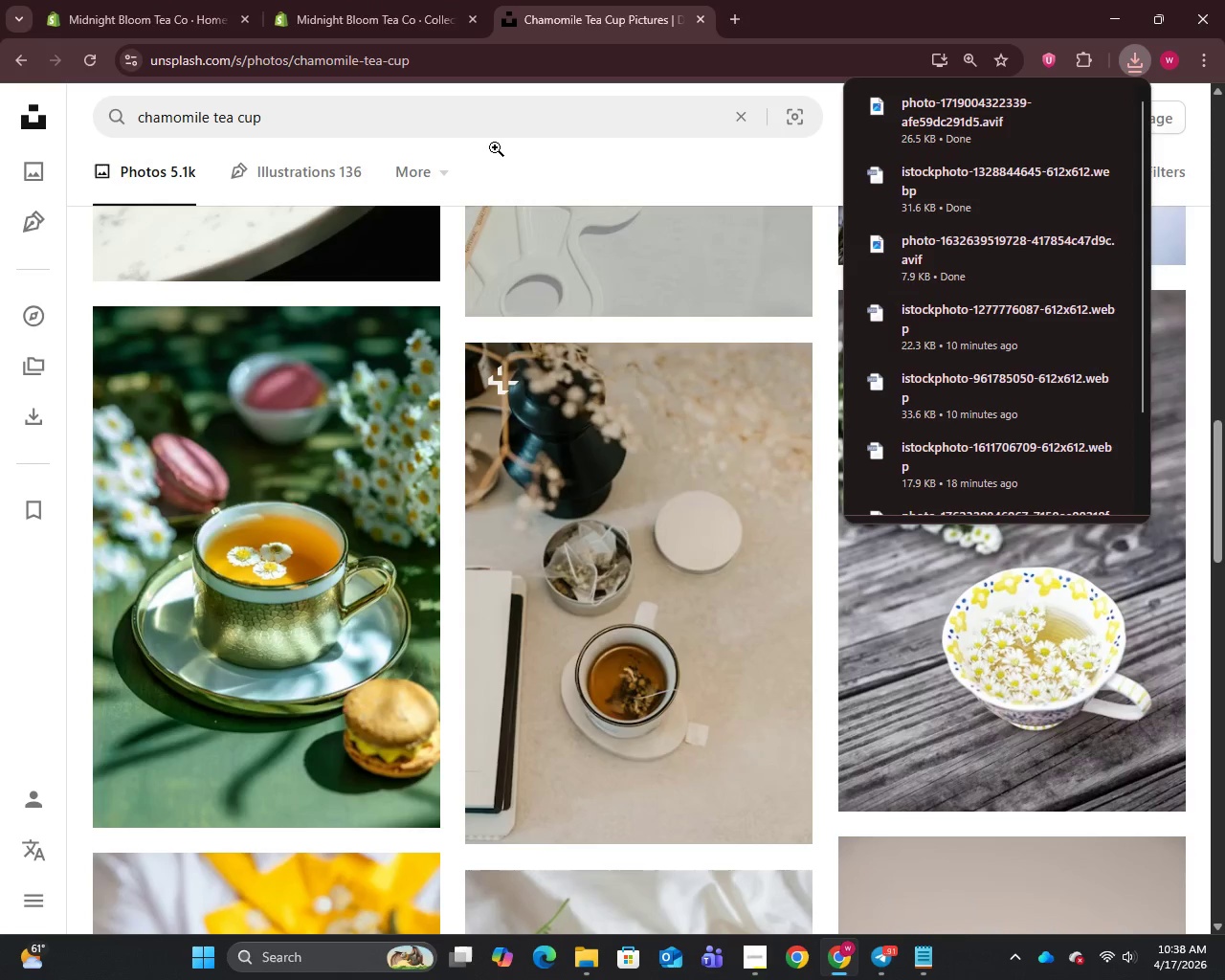 
left_click([381, 0])
 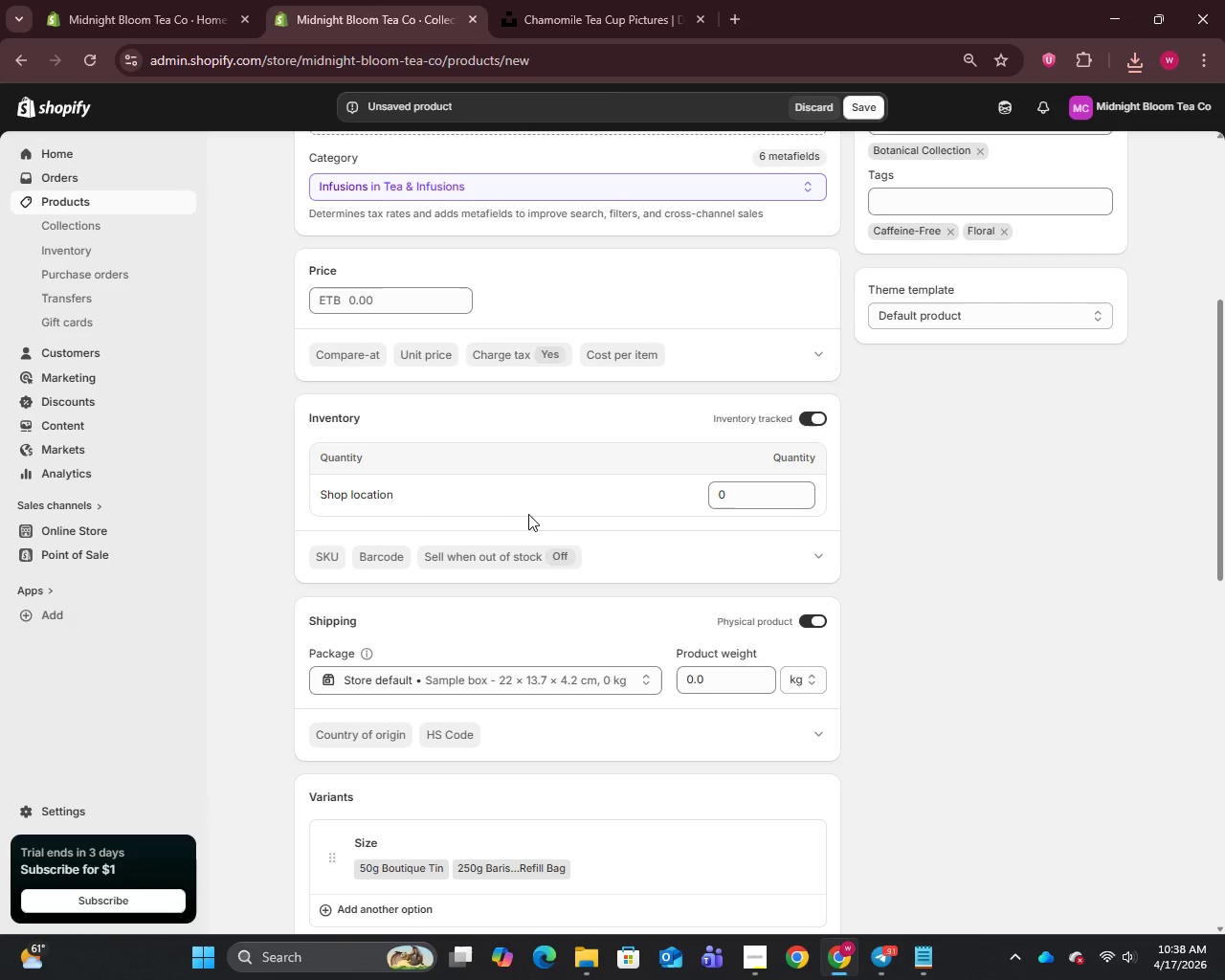 
scroll: coordinate [531, 506], scroll_direction: up, amount: 12.0
 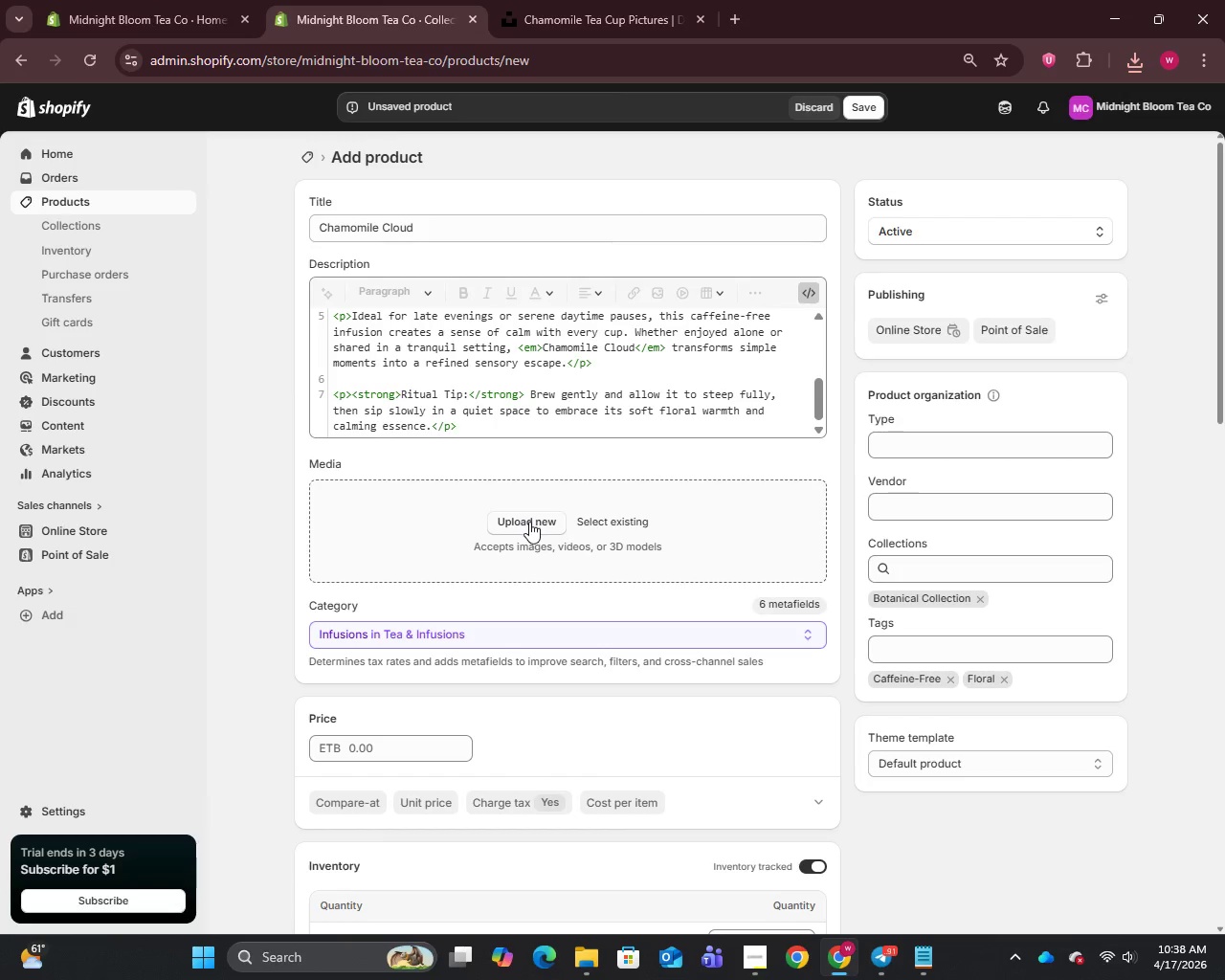 
left_click([529, 522])
 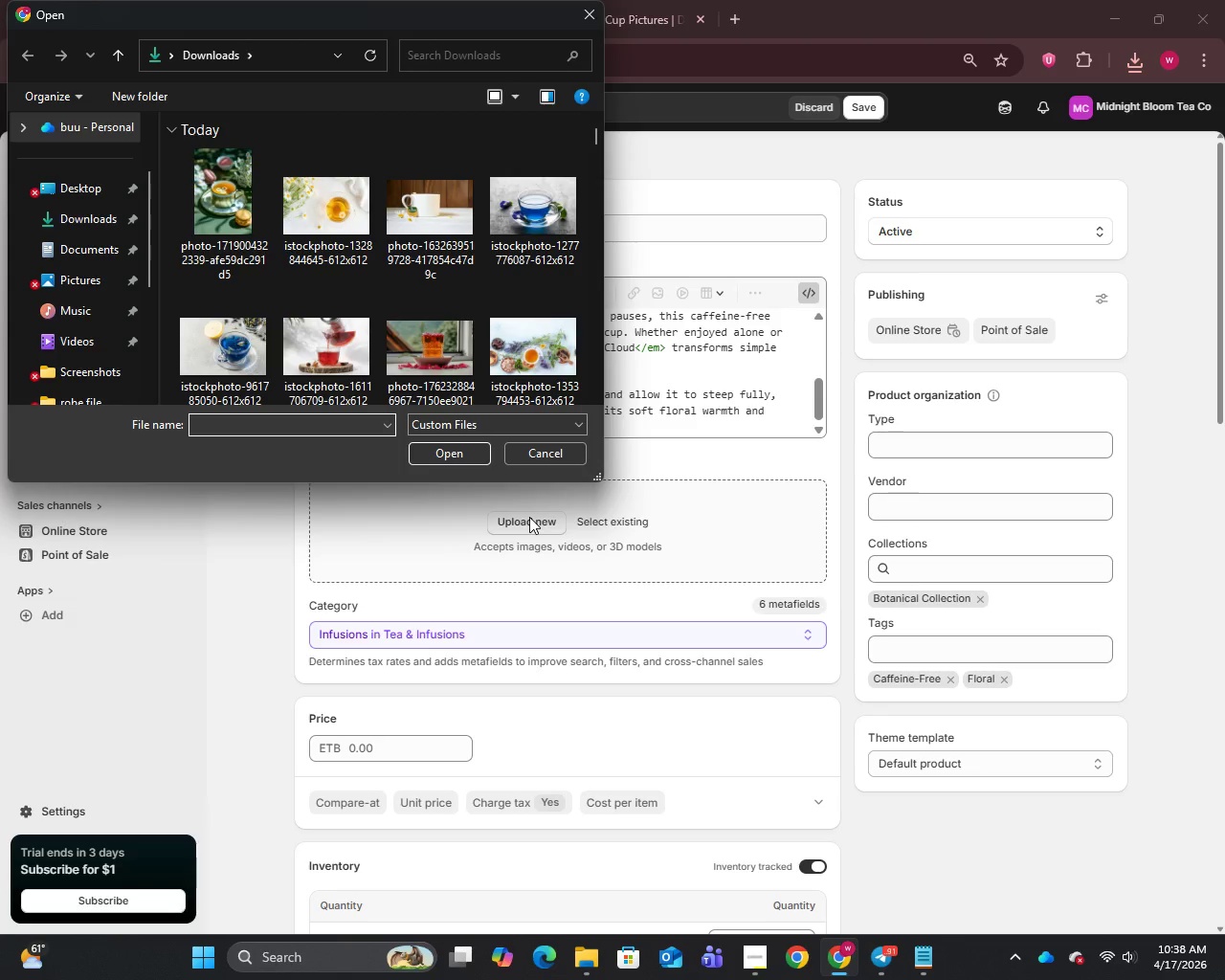 
wait(8.45)
 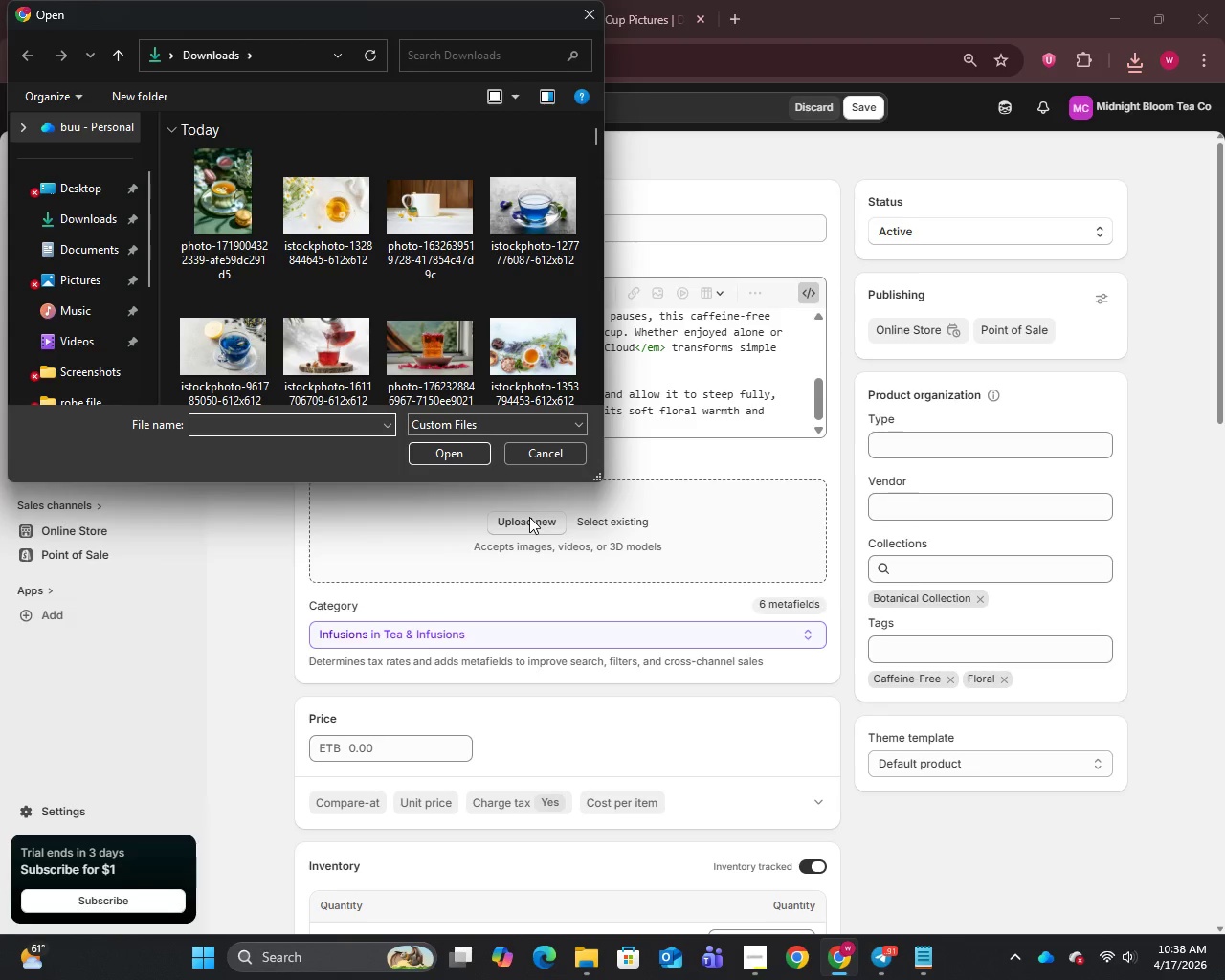 
left_click([302, 214])
 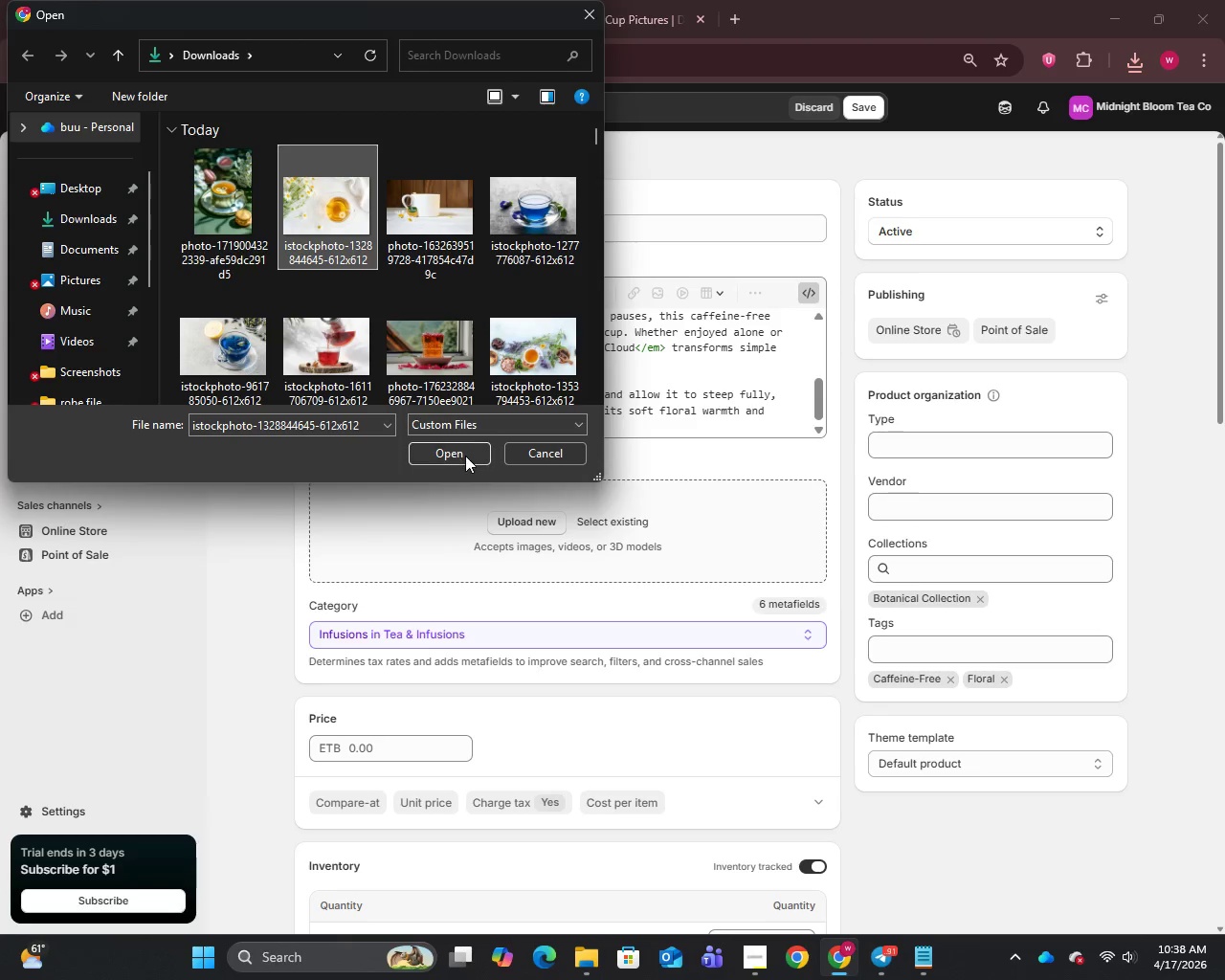 
left_click([447, 449])
 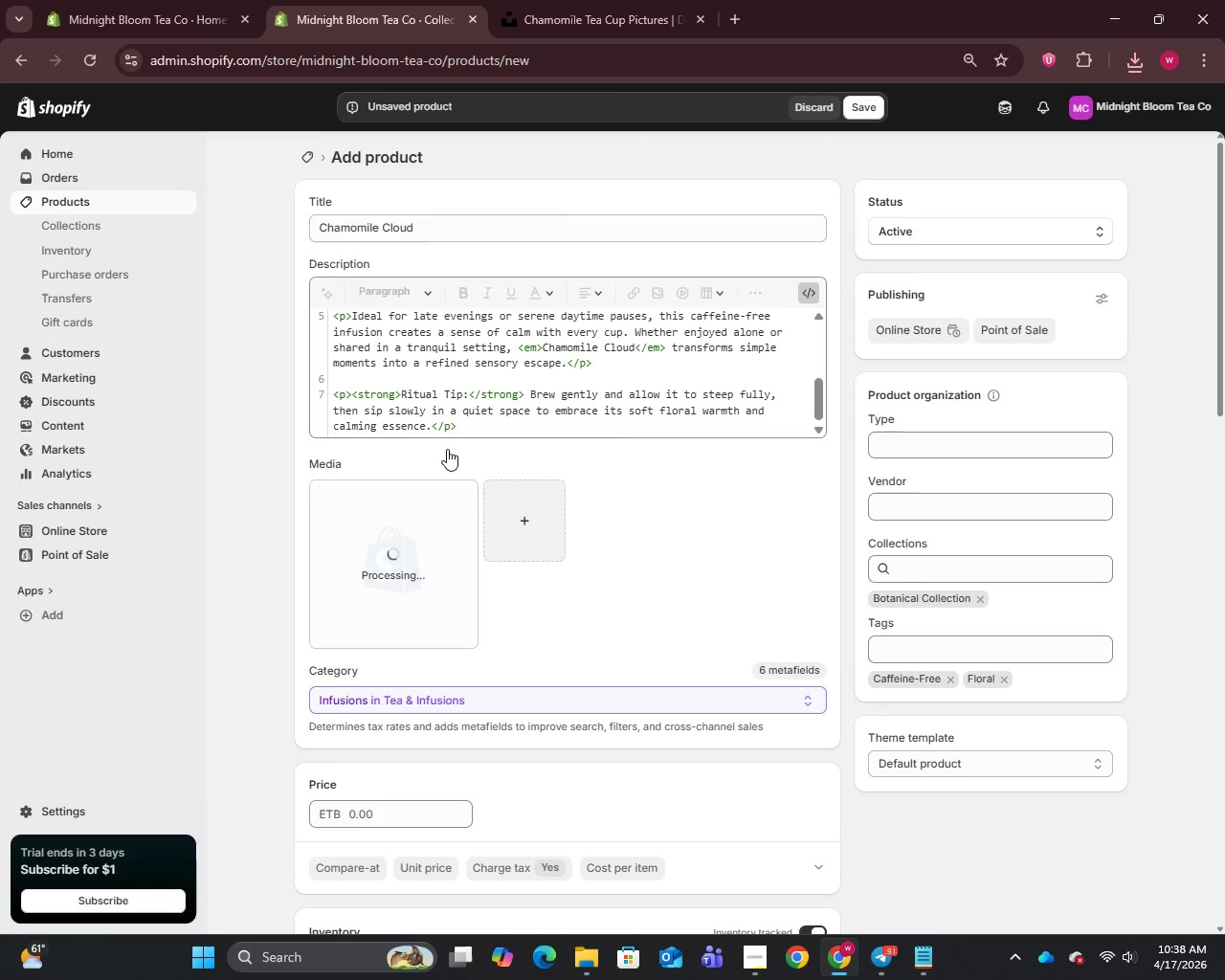 
wait(6.03)
 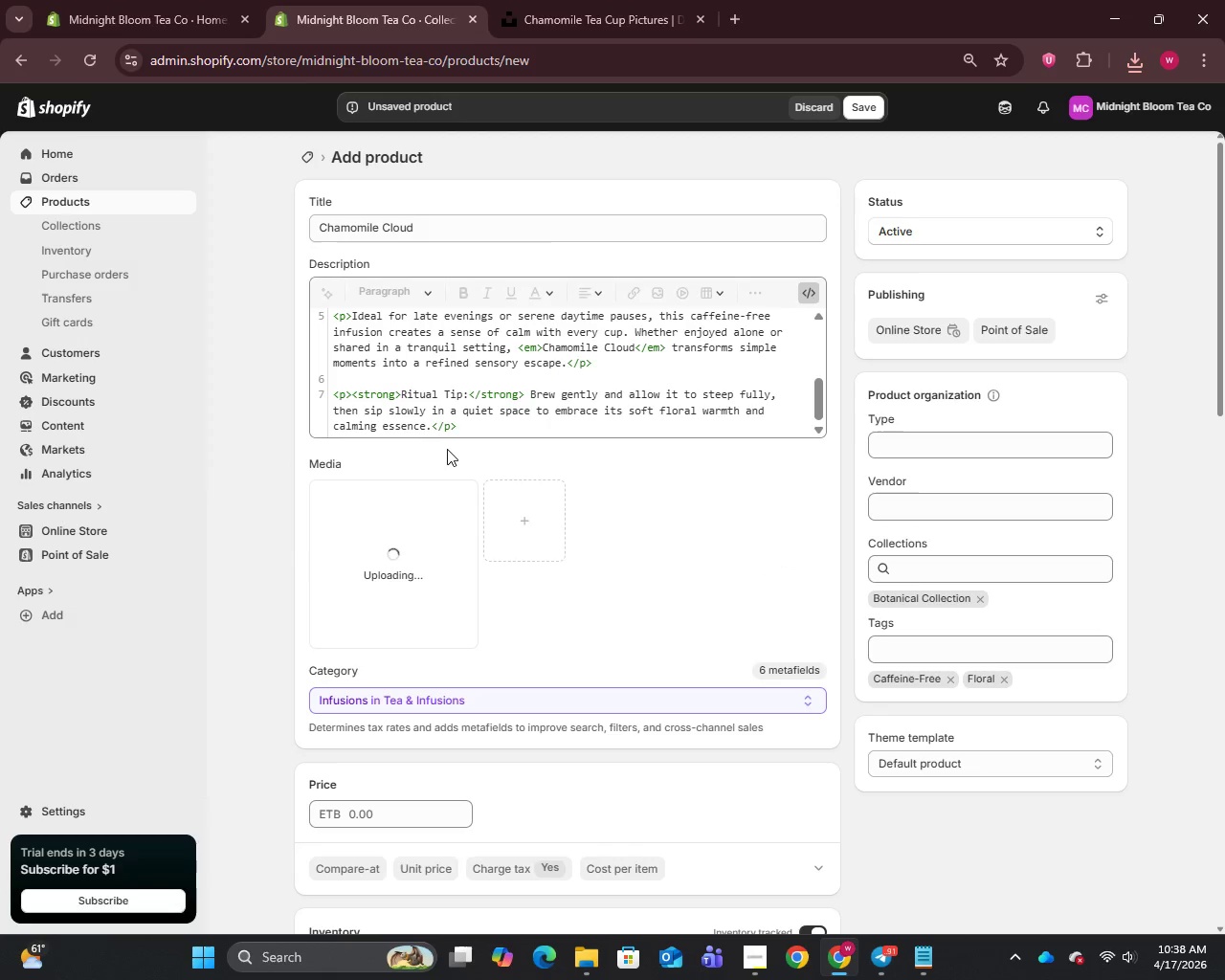 
left_click([395, 566])
 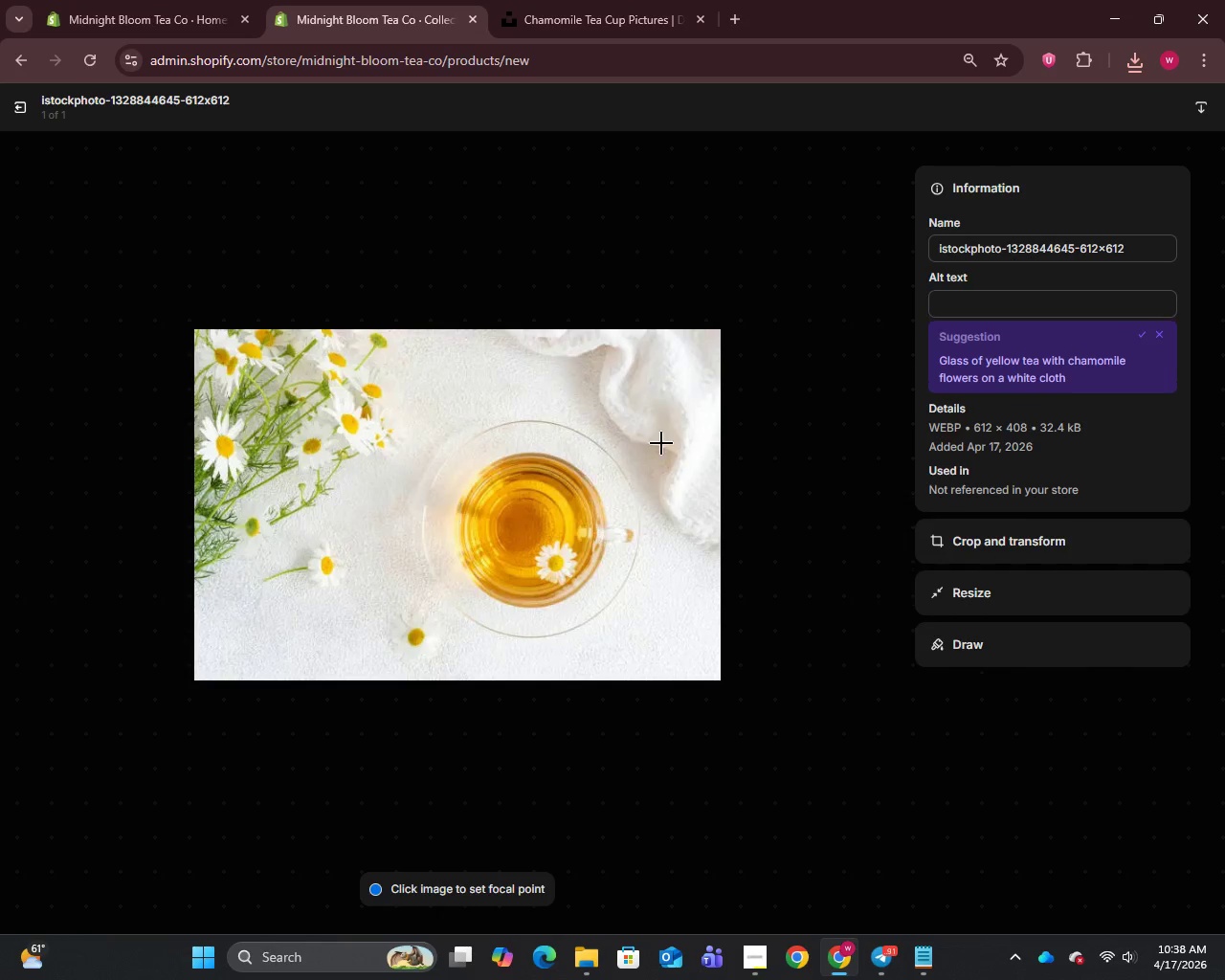 
left_click([945, 240])
 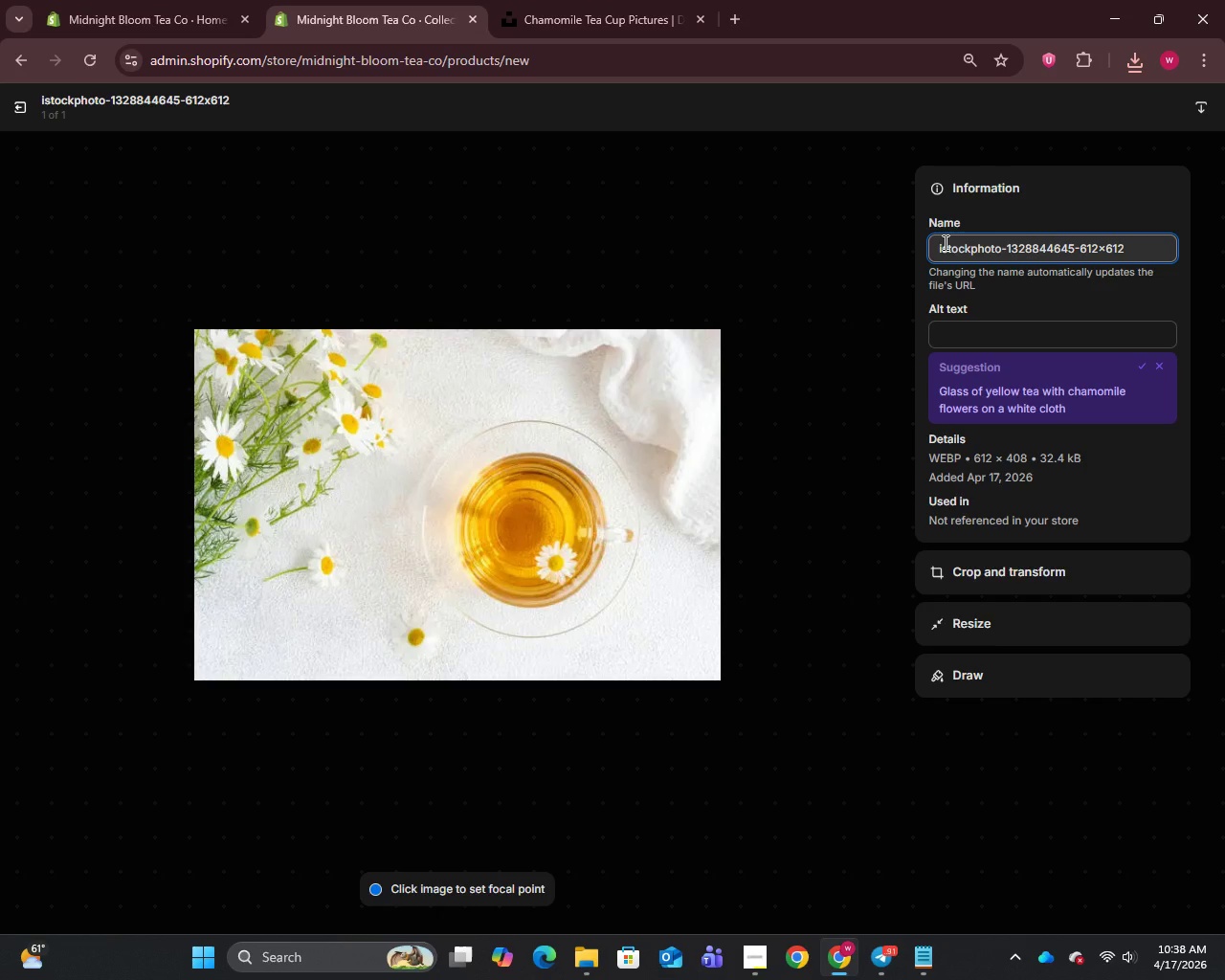 
key(Control+A)
 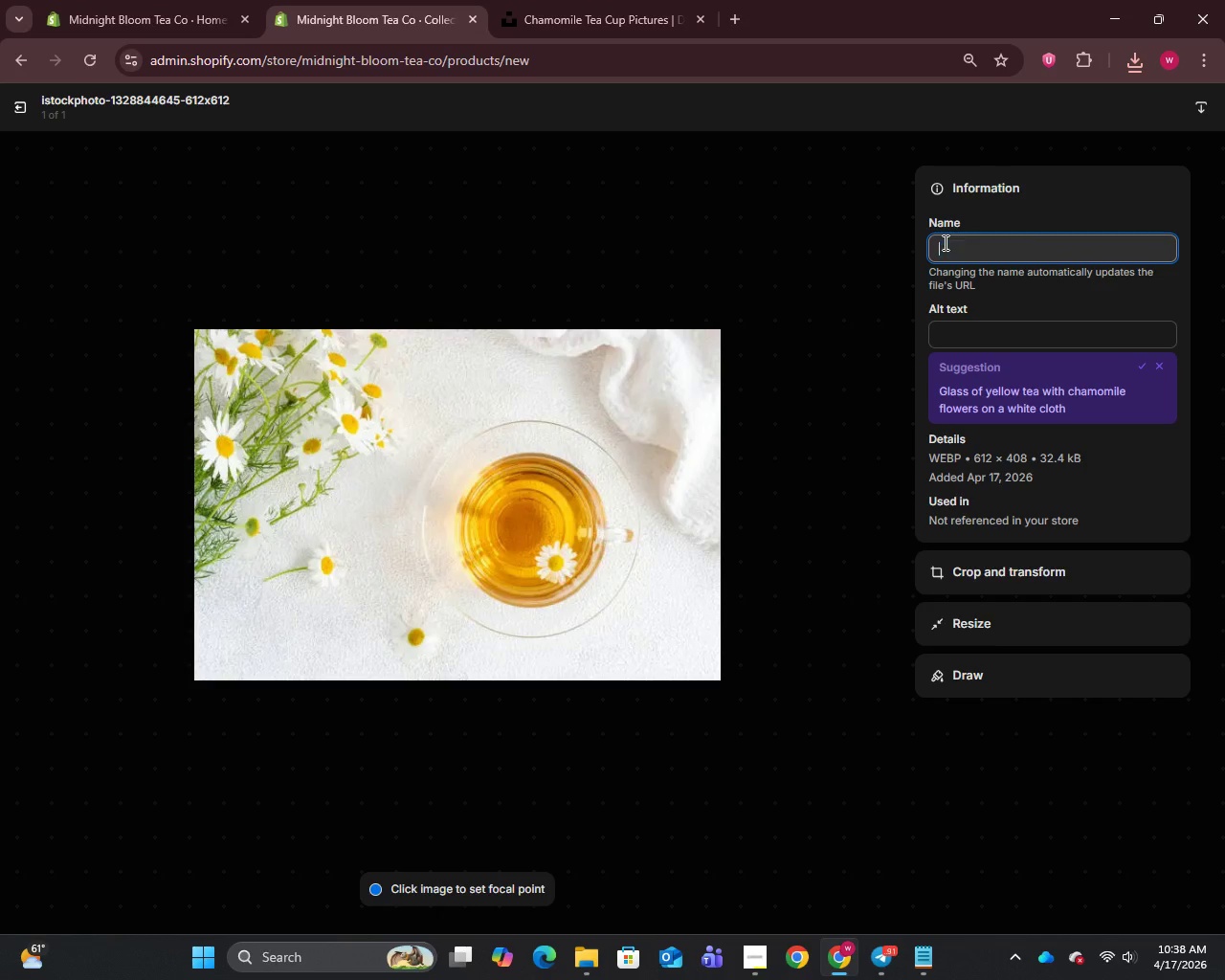 
key(Backspace)
 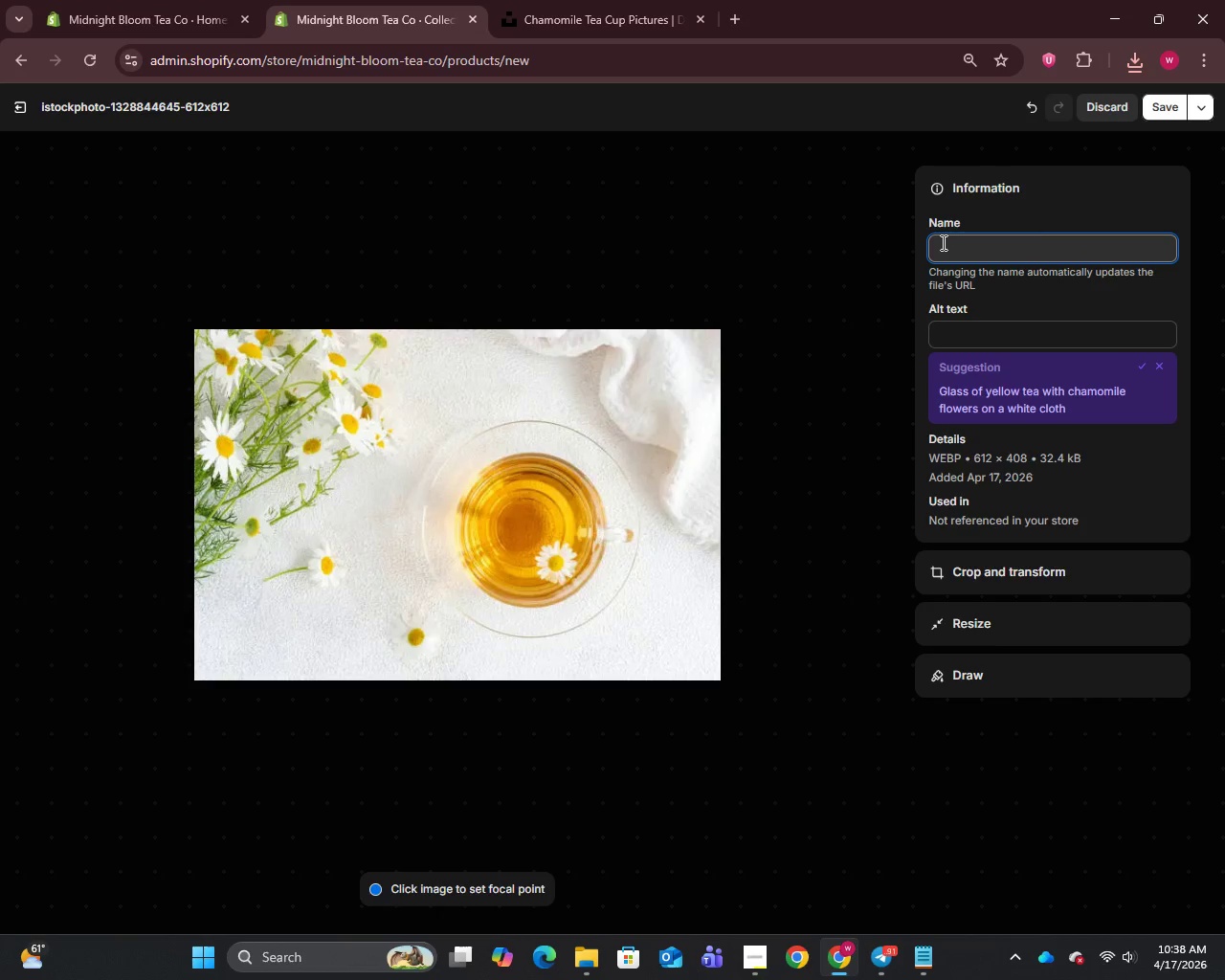 
type(chamomile cloud tea)
 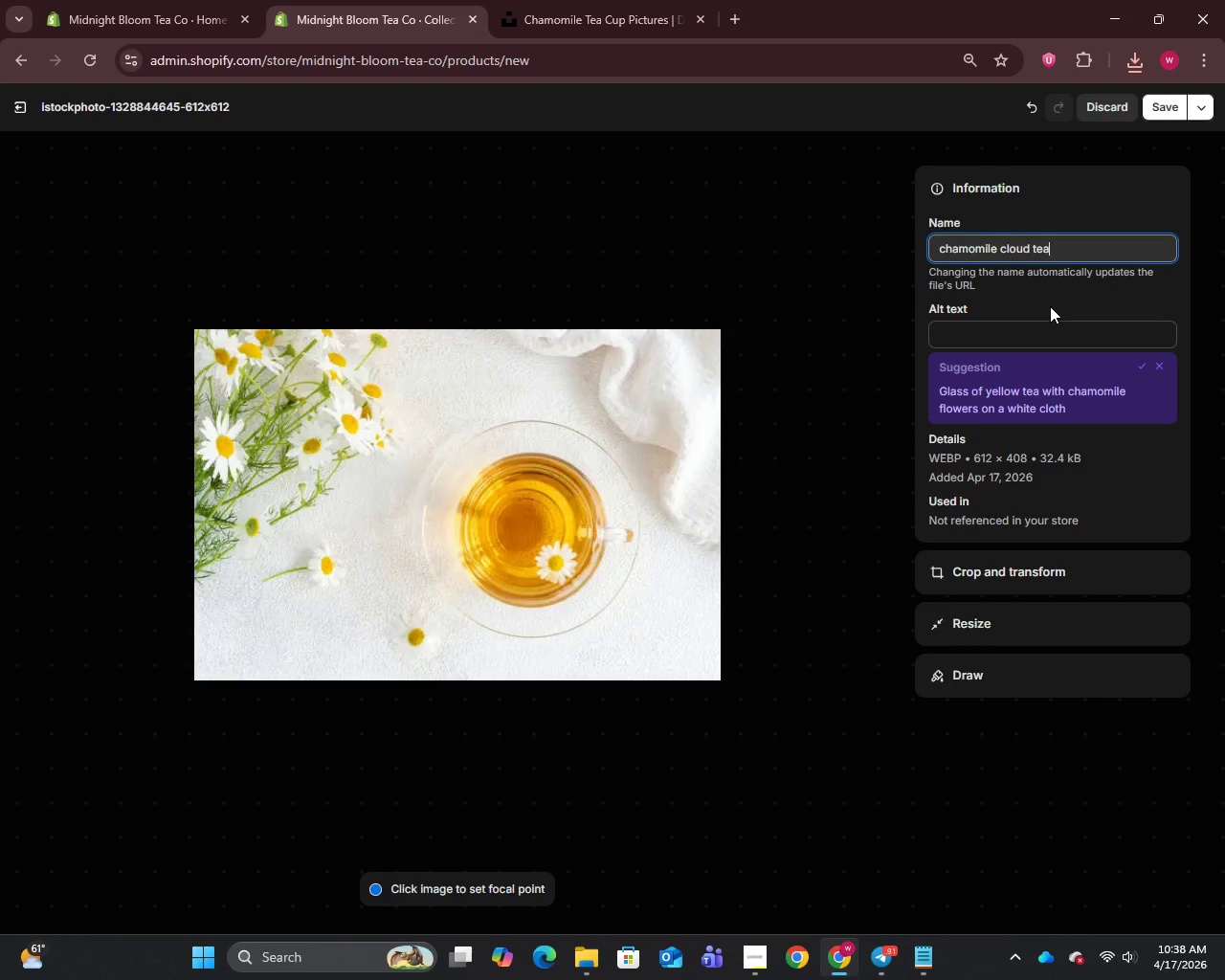 
key(Enter)
 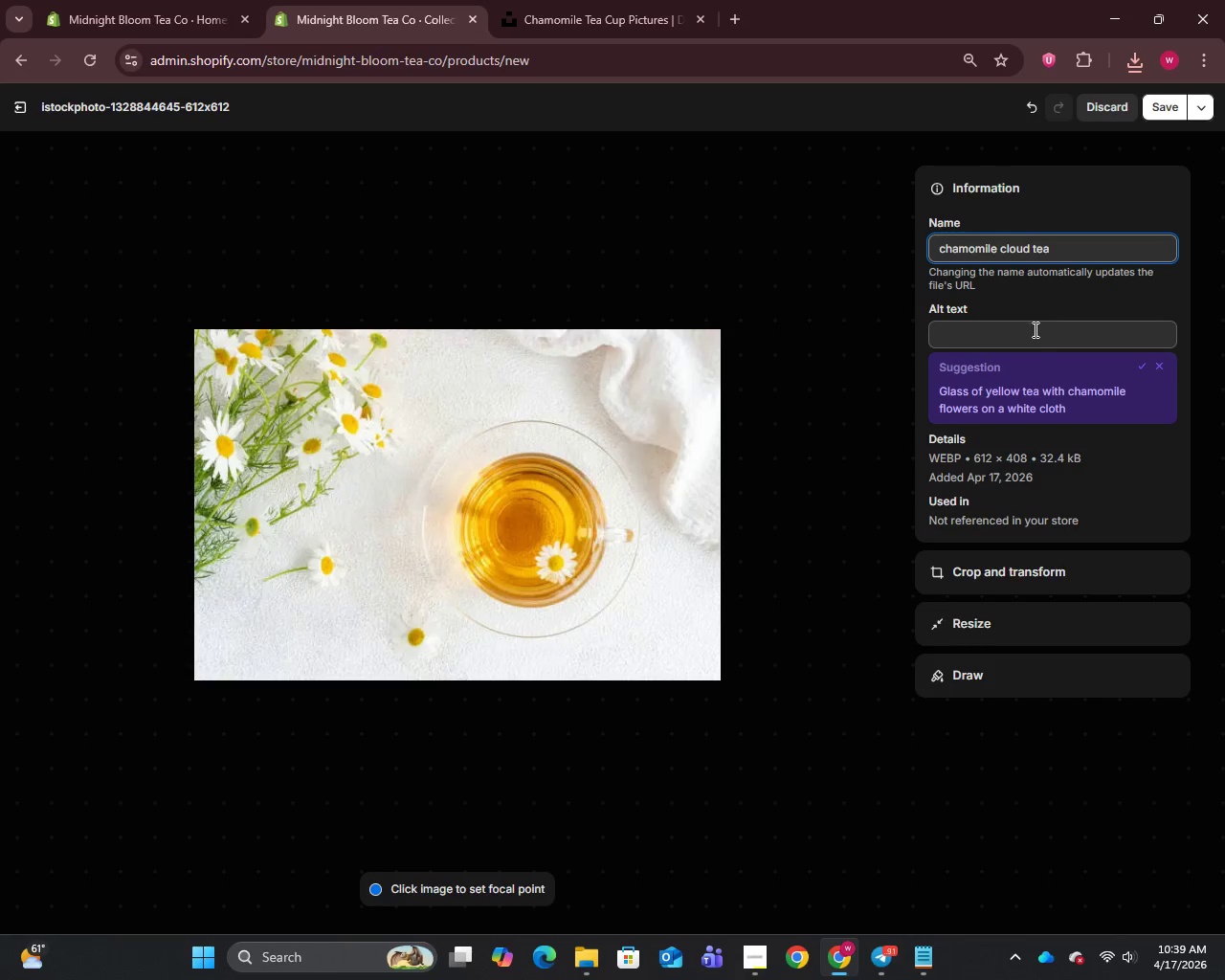 
left_click([1034, 329])
 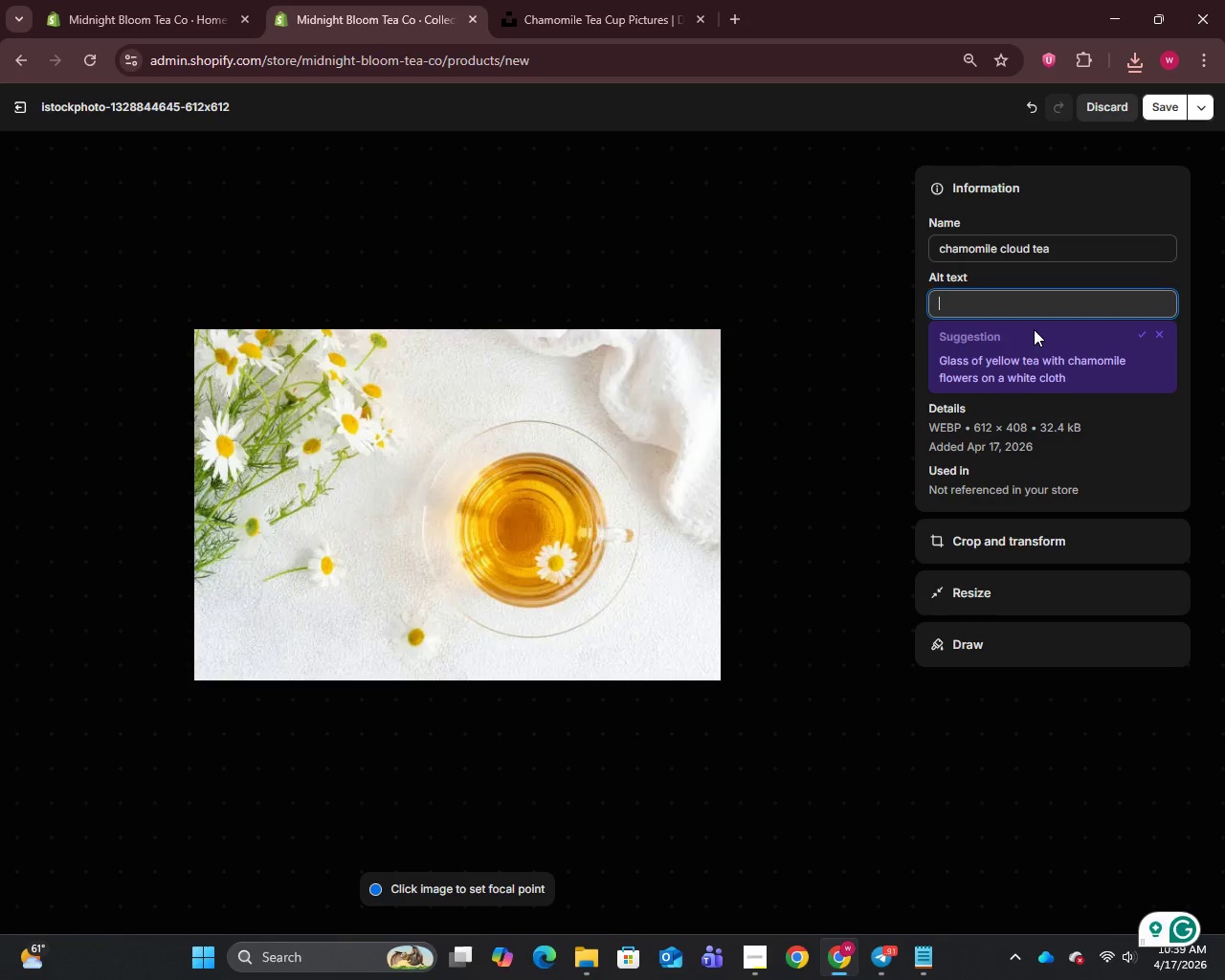 
type(Chamomile herbal tea with golden color in a minimal glass cup)
 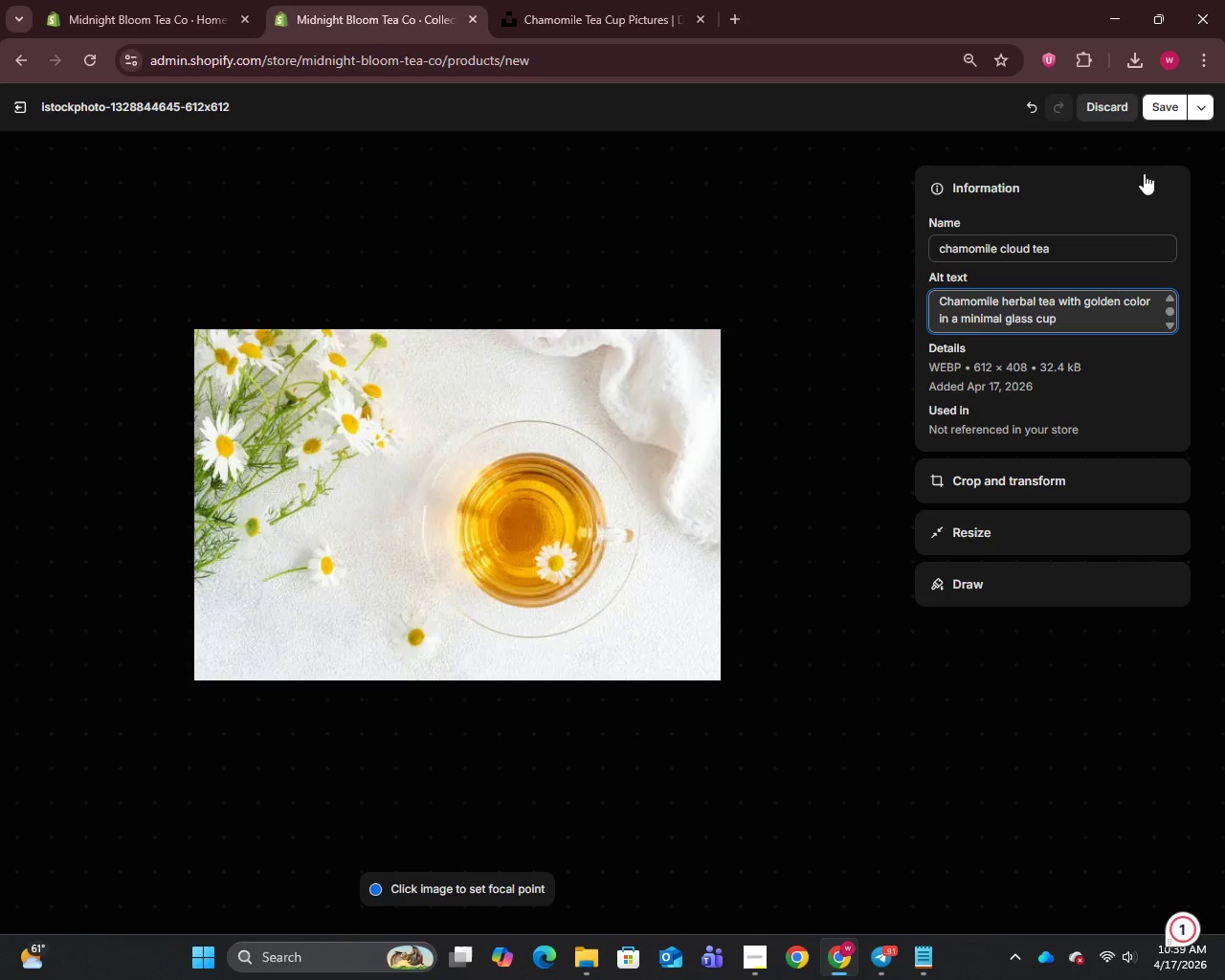 
left_click([1173, 106])
 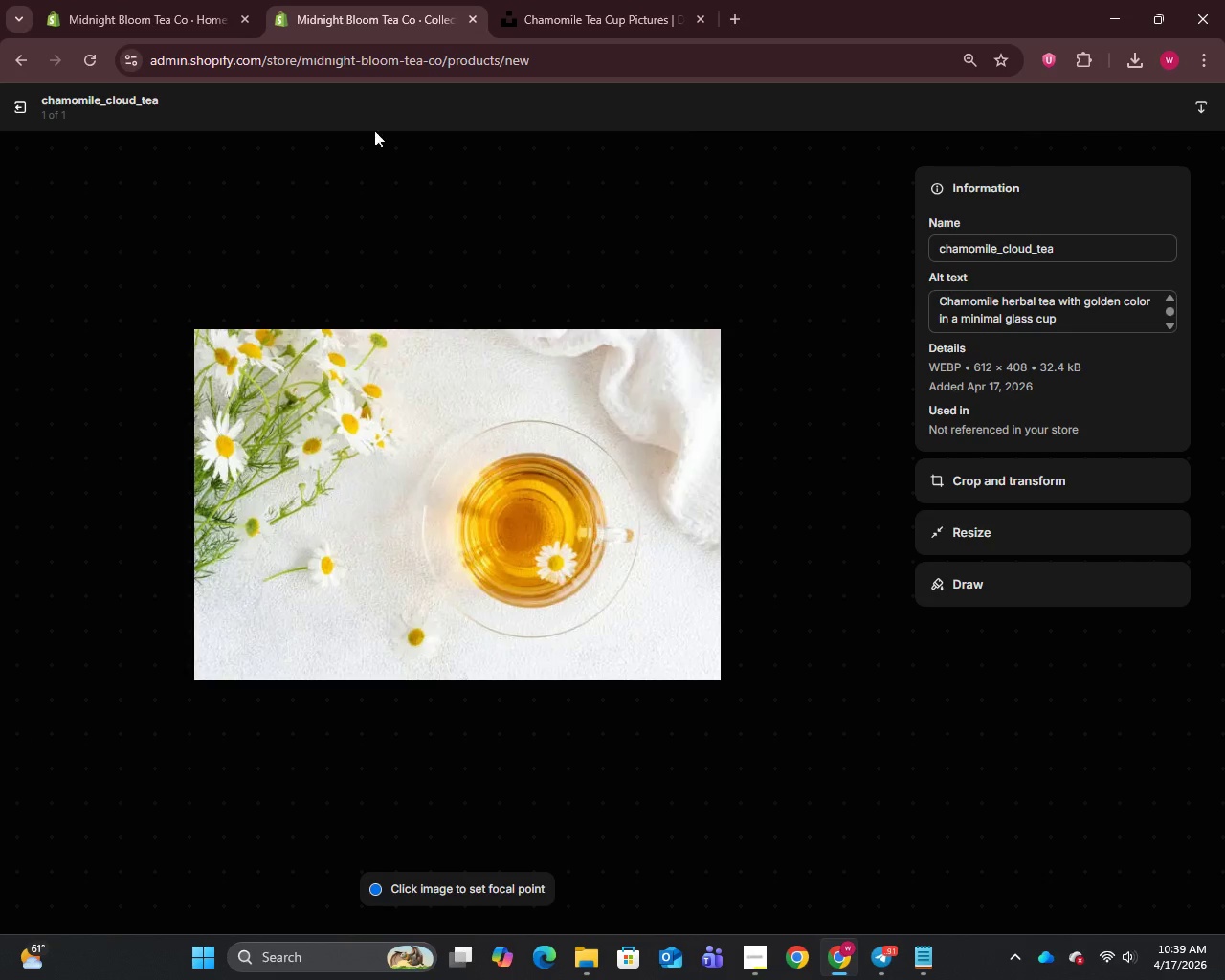 
wait(5.25)
 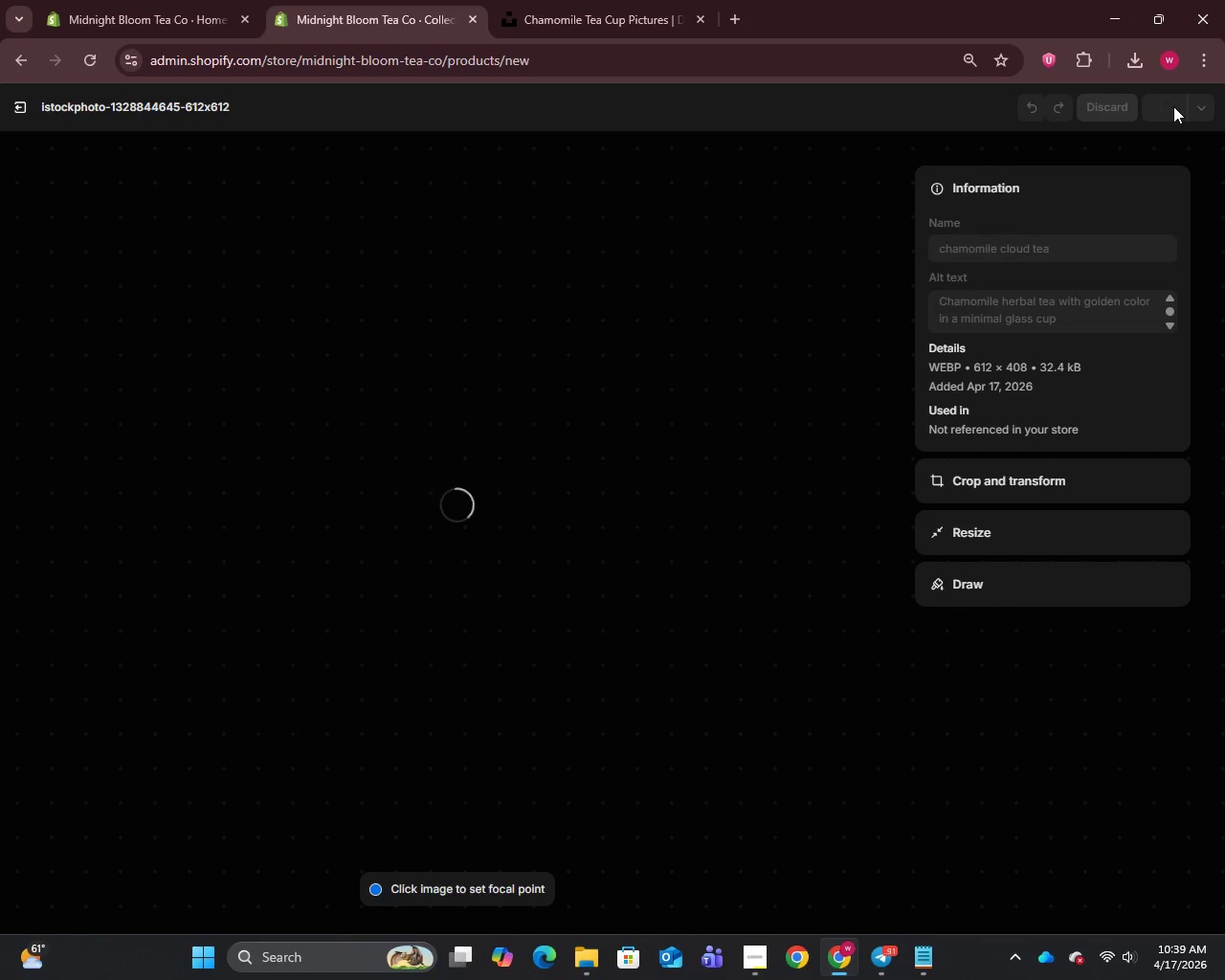 
left_click([15, 104])
 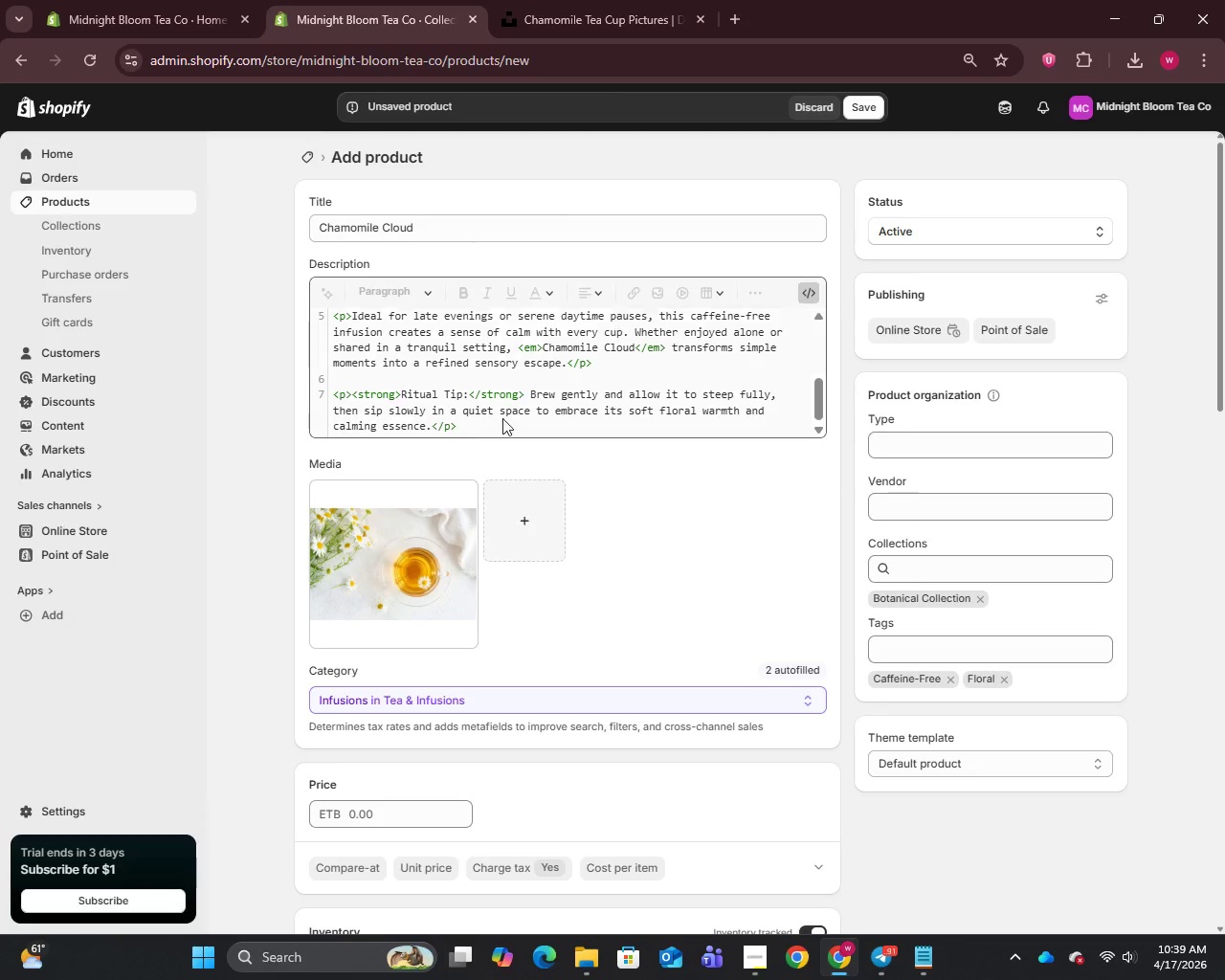 
left_click([370, 563])
 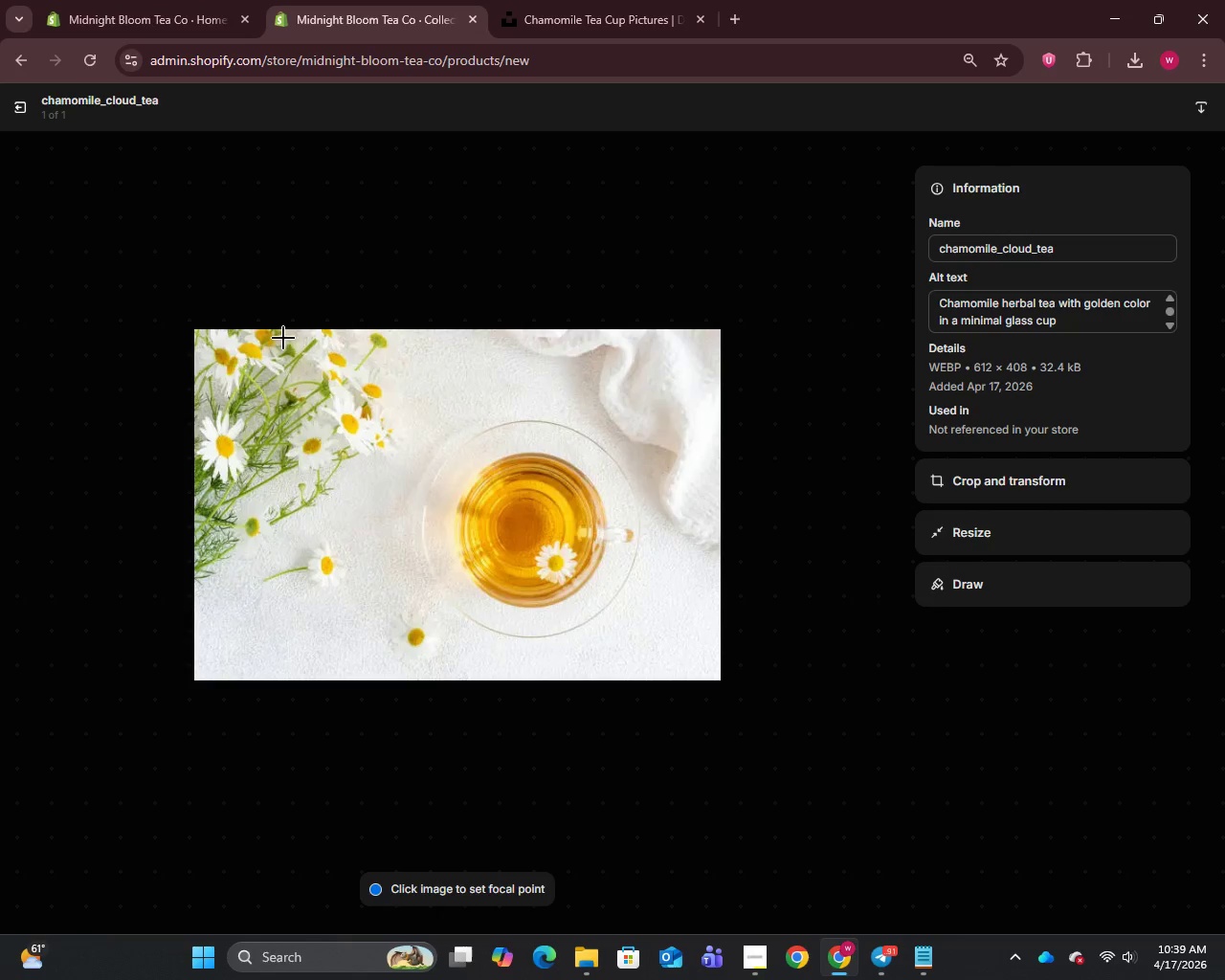 
left_click([21, 115])
 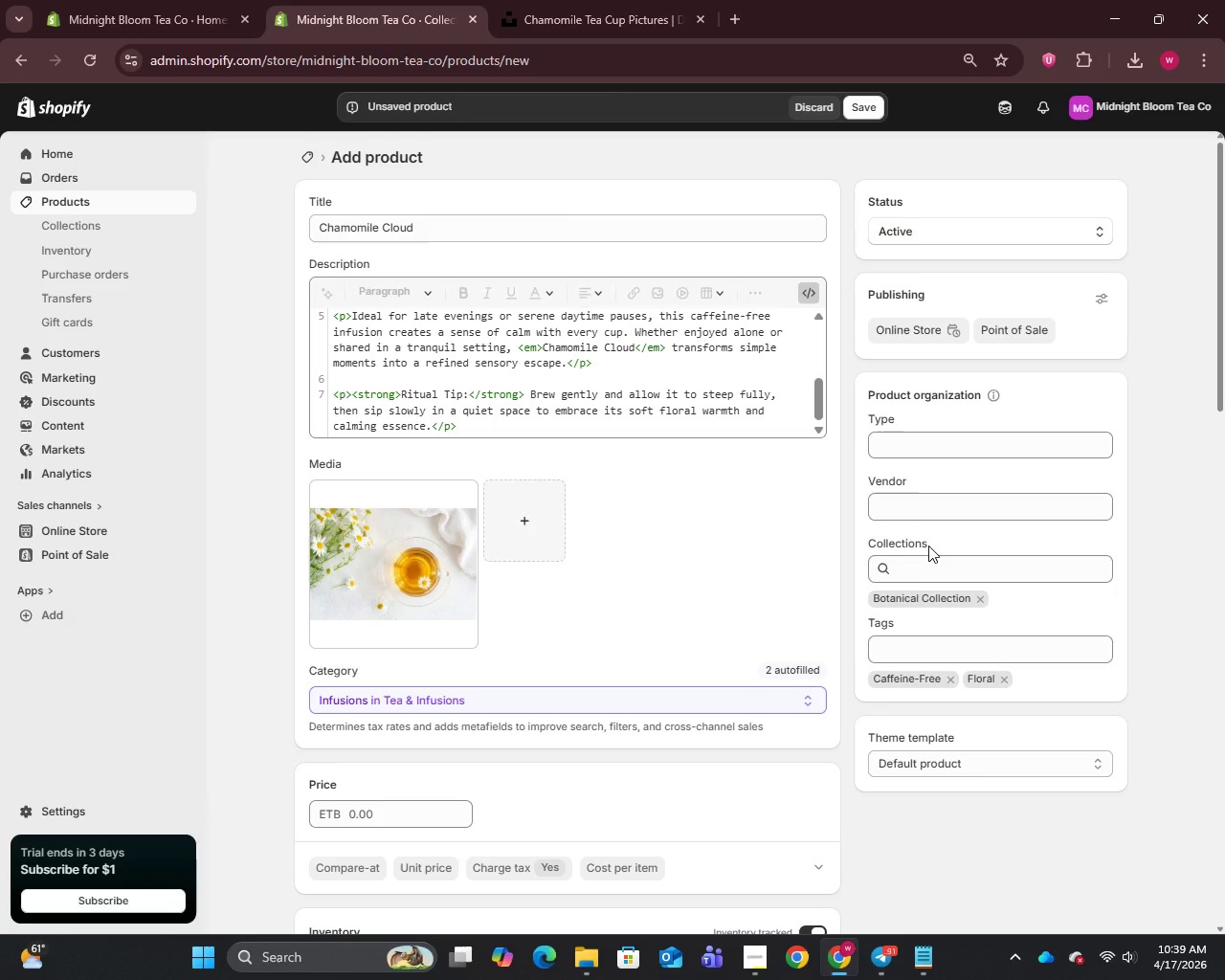 
wait(13.25)
 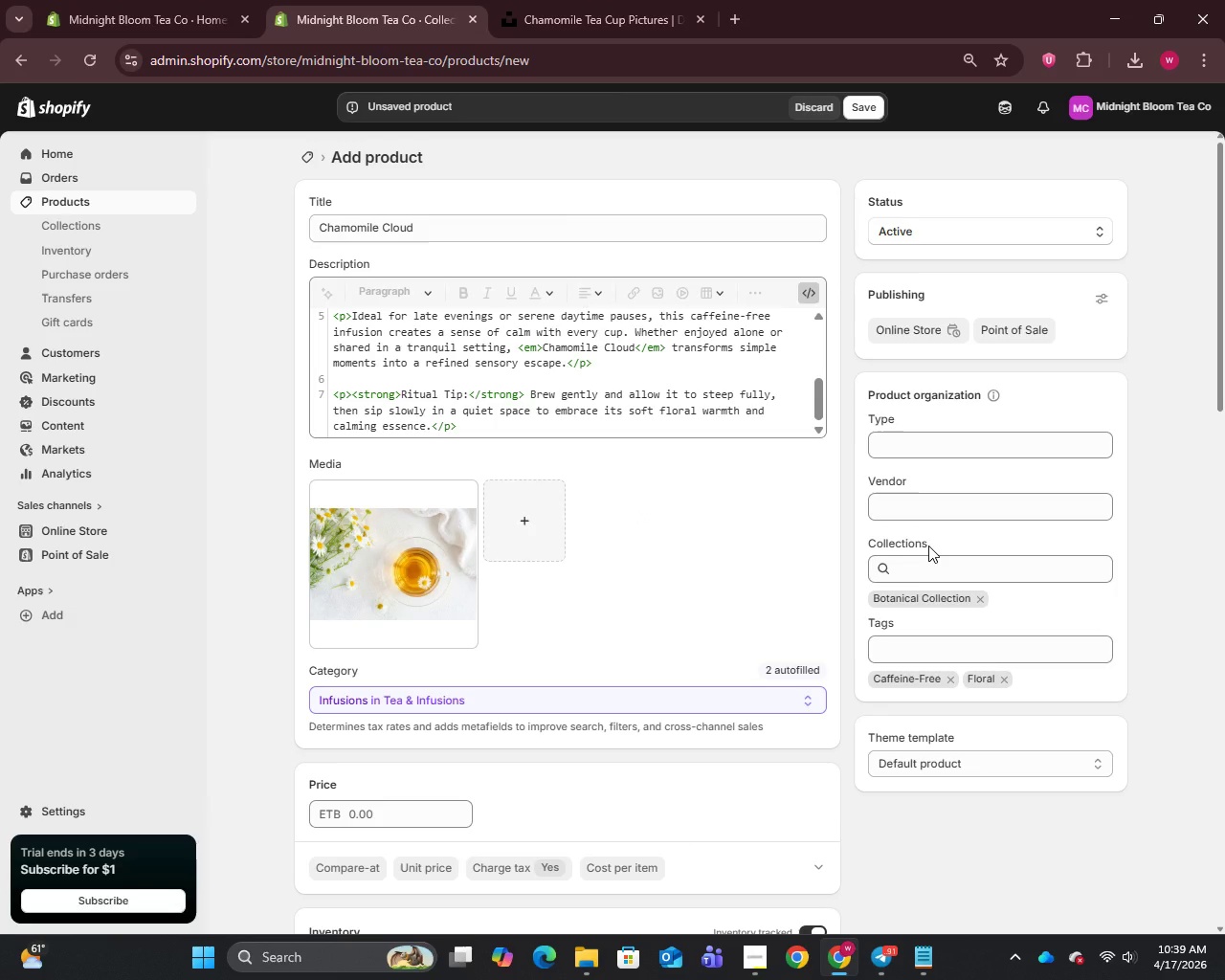 
left_click([924, 556])
 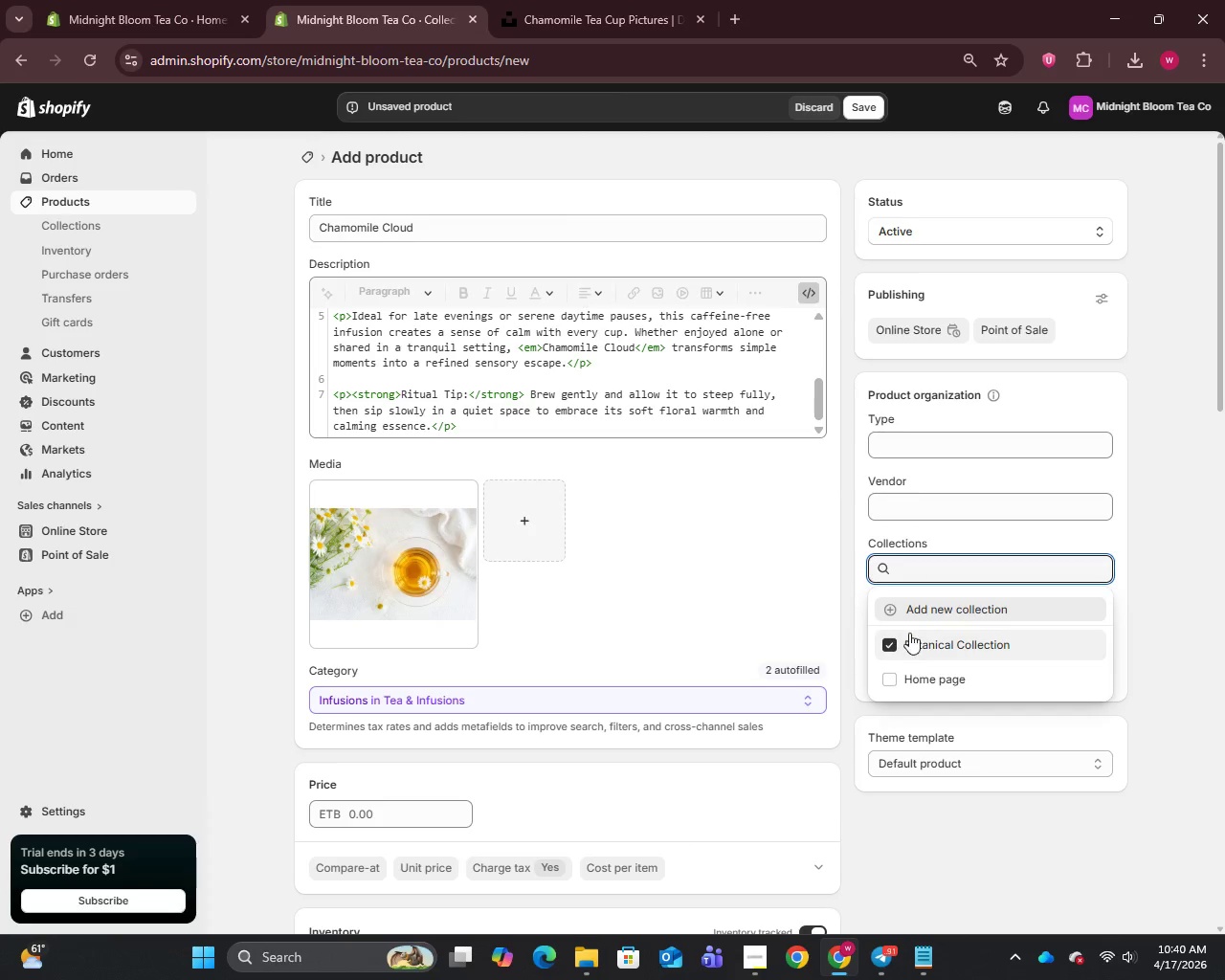 
left_click([910, 644])
 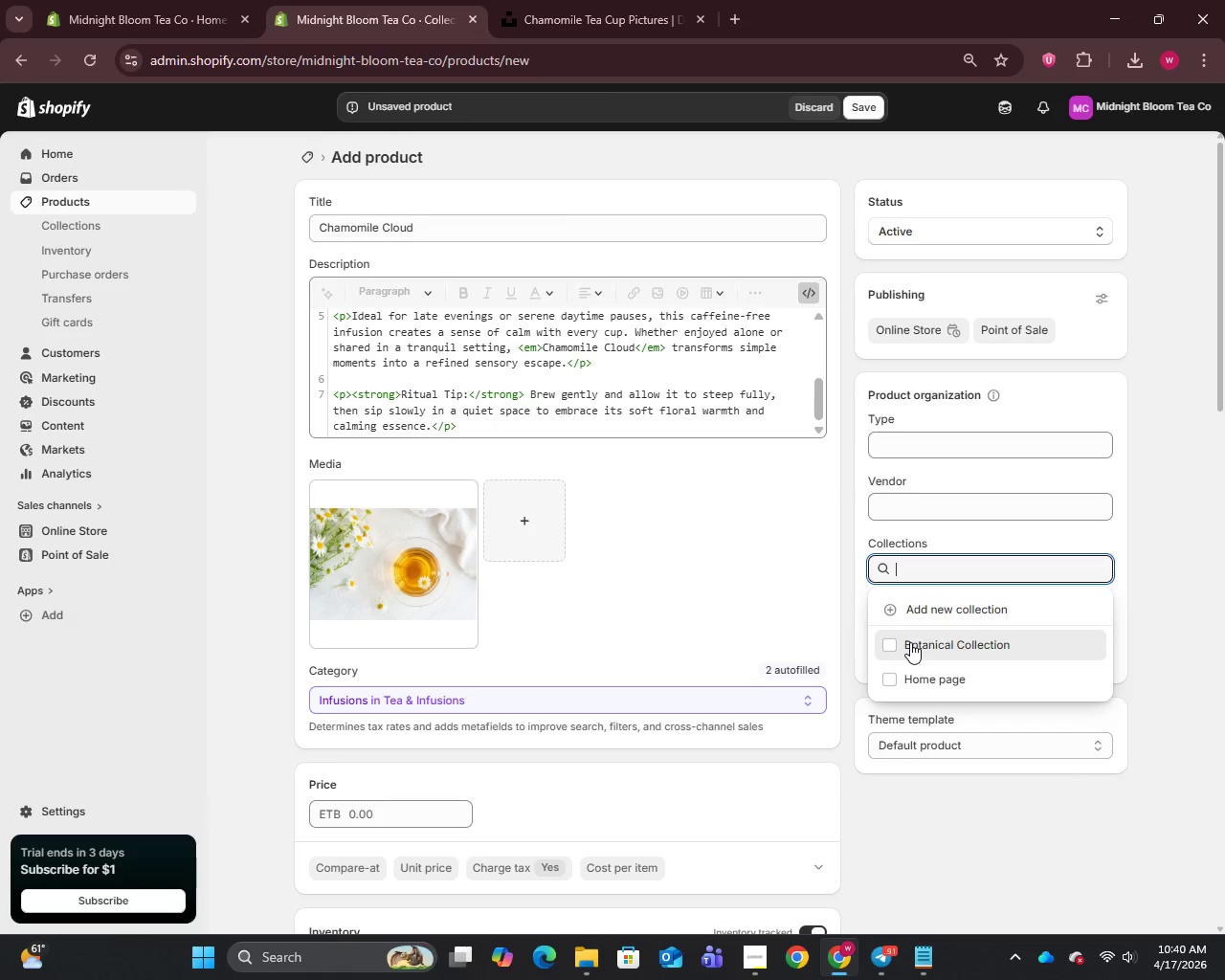 
left_click([910, 642])
 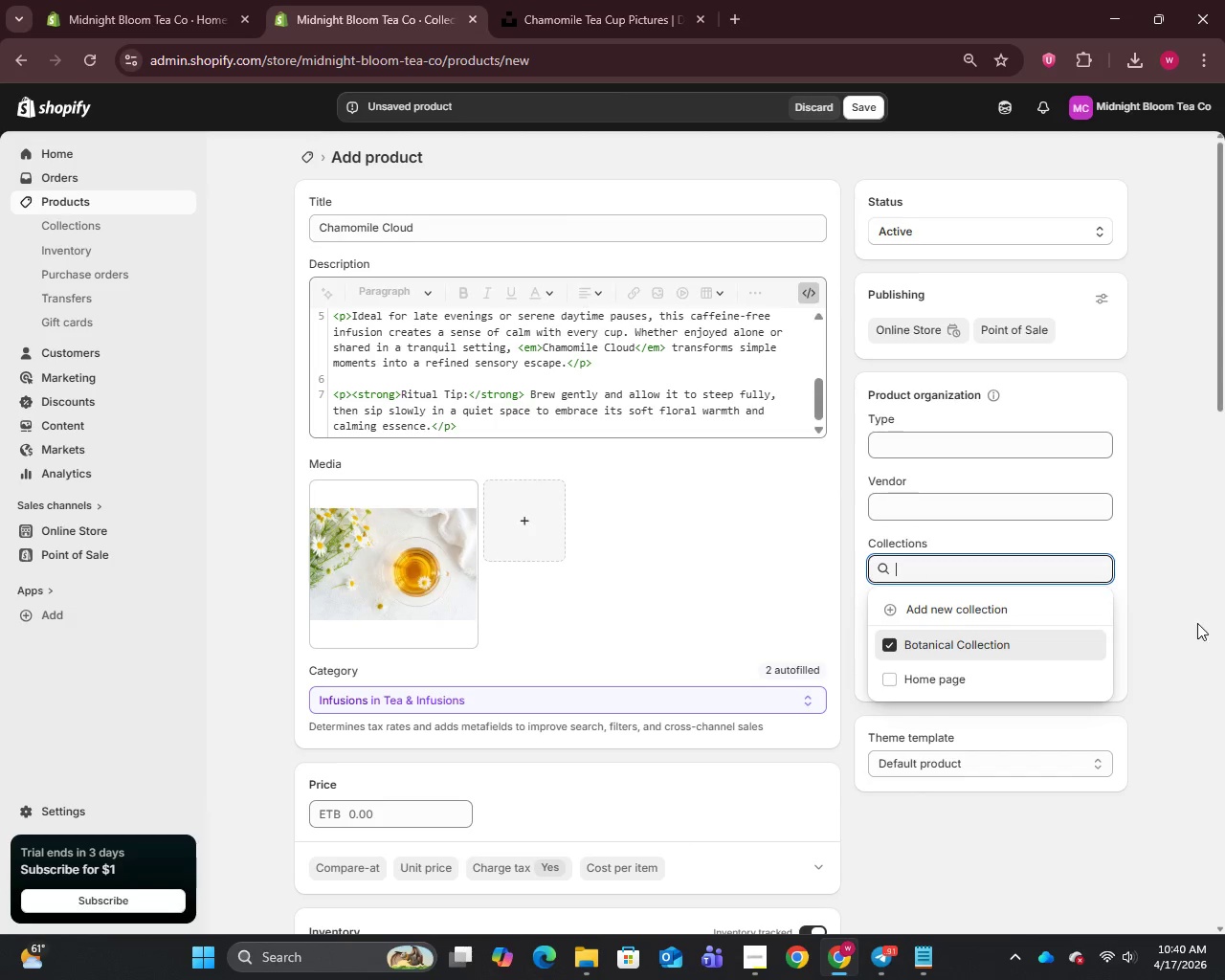 
left_click([1177, 627])
 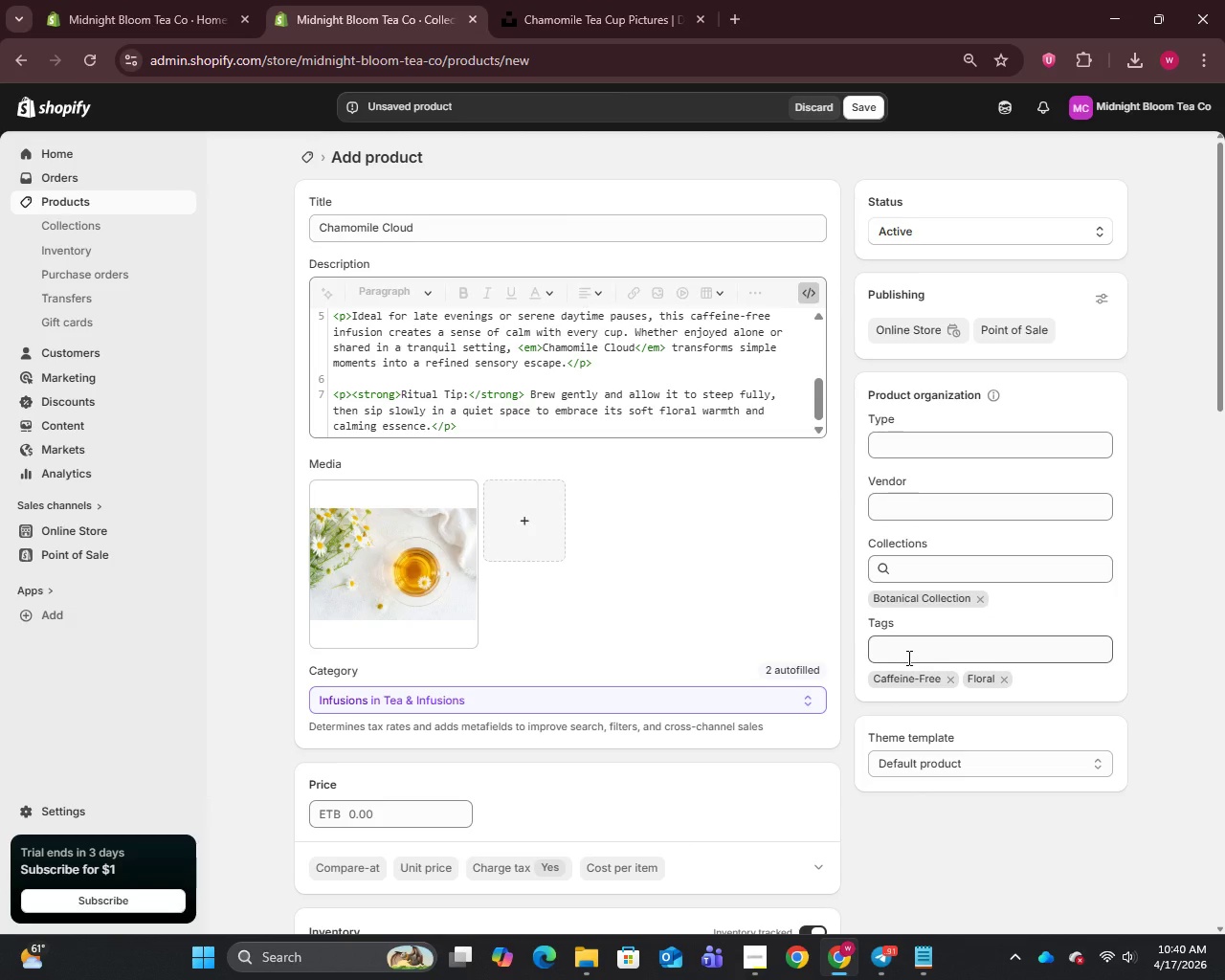 
left_click([907, 657])
 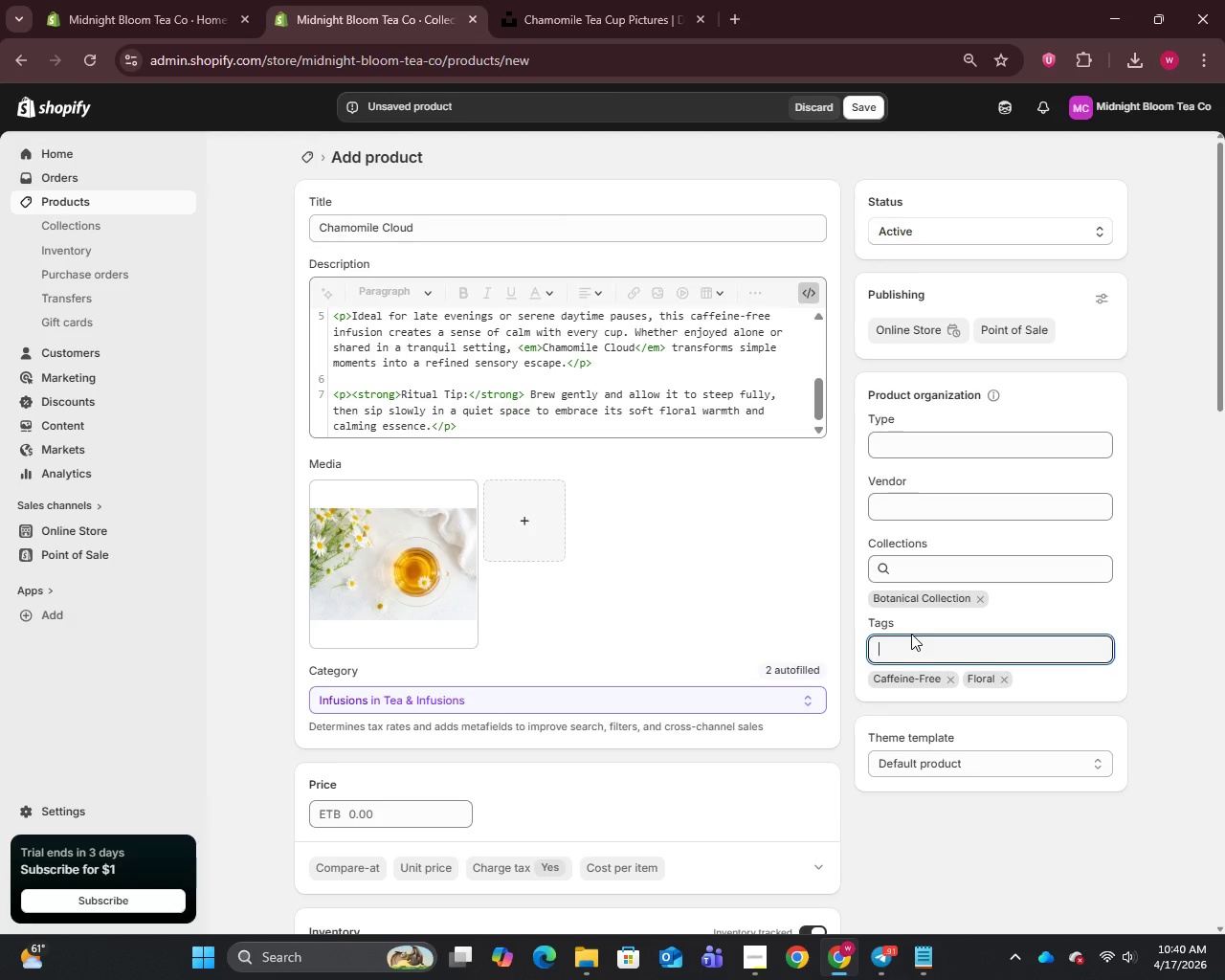 
key(C)
 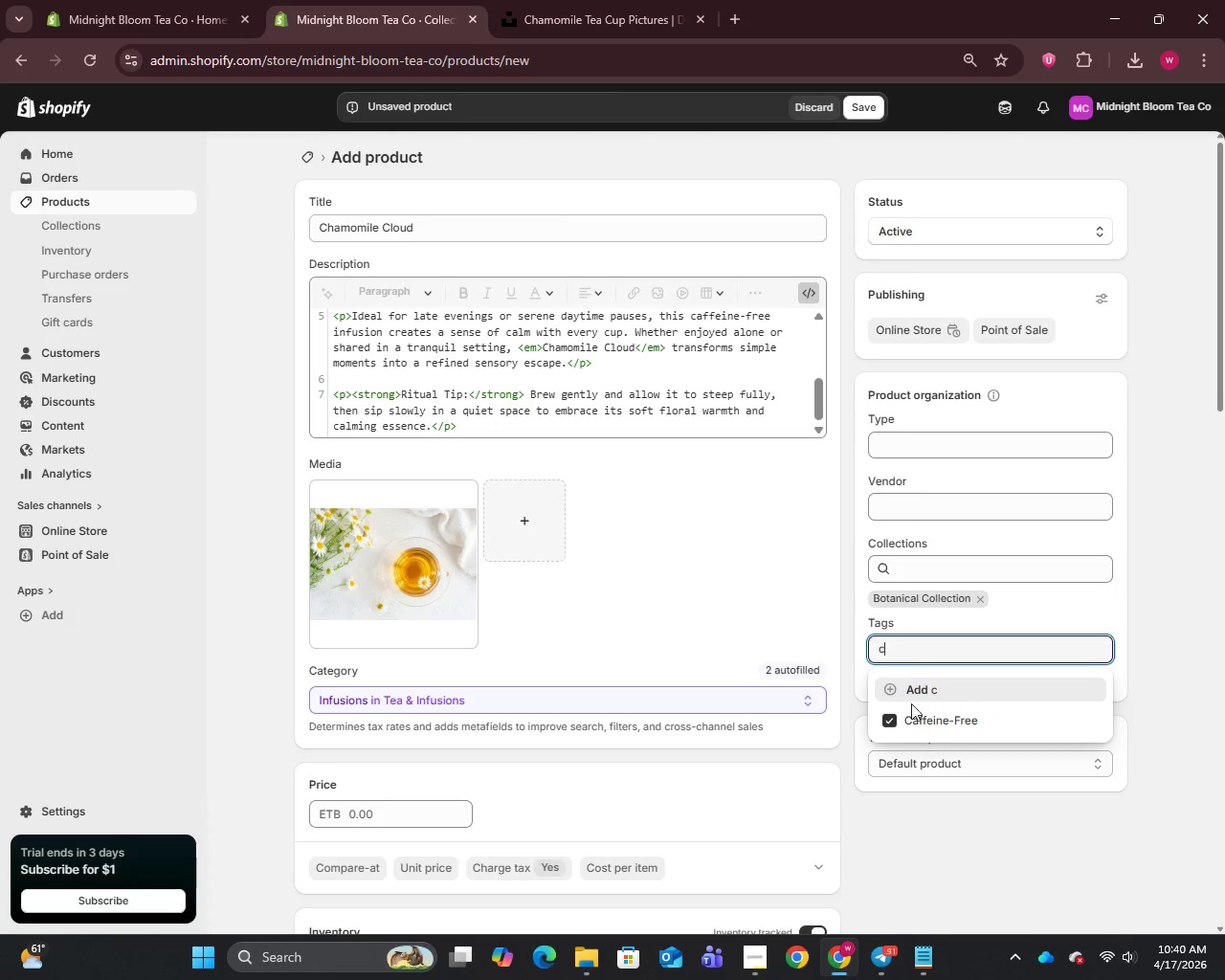 
left_click([912, 725])
 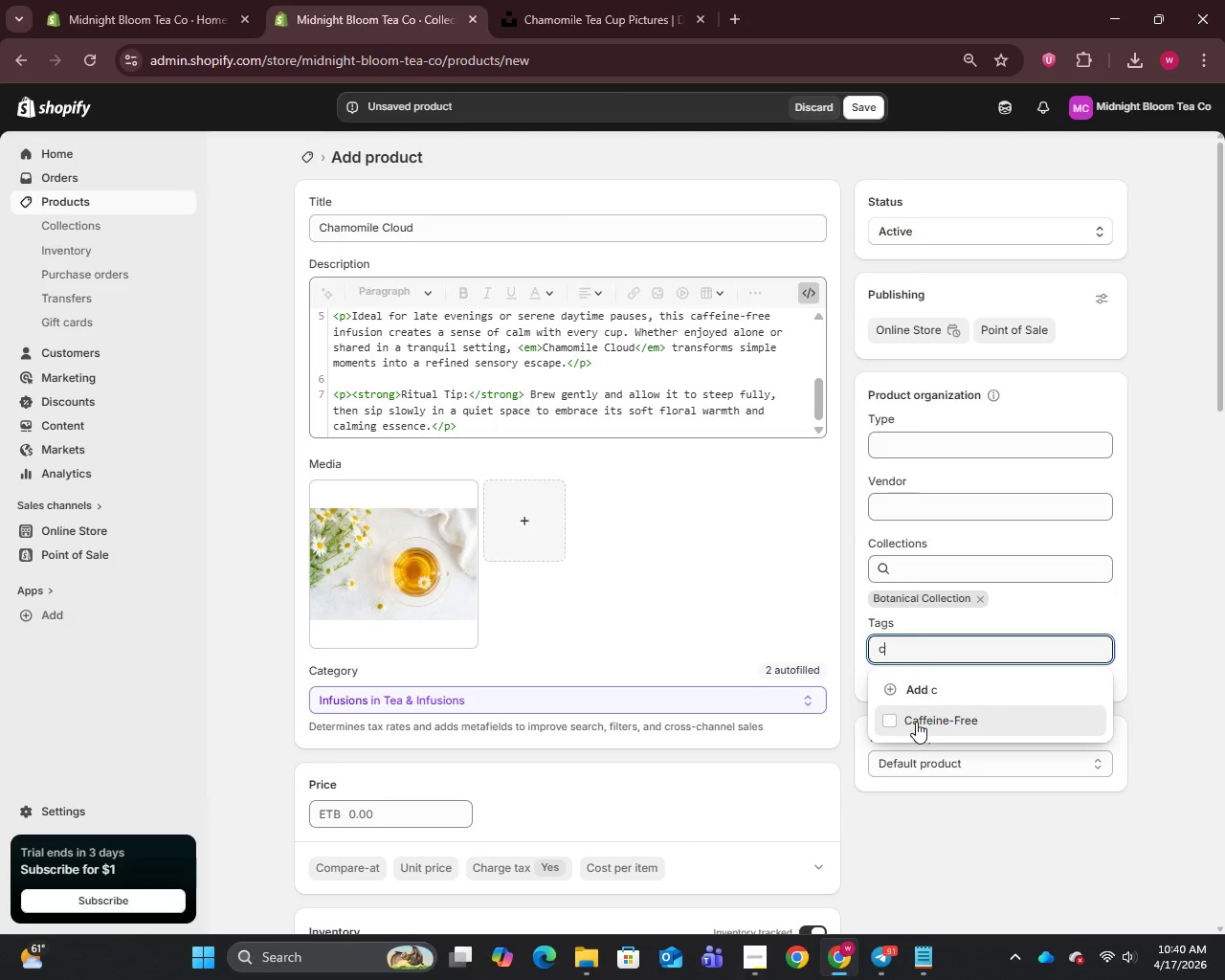 
left_click([923, 724])
 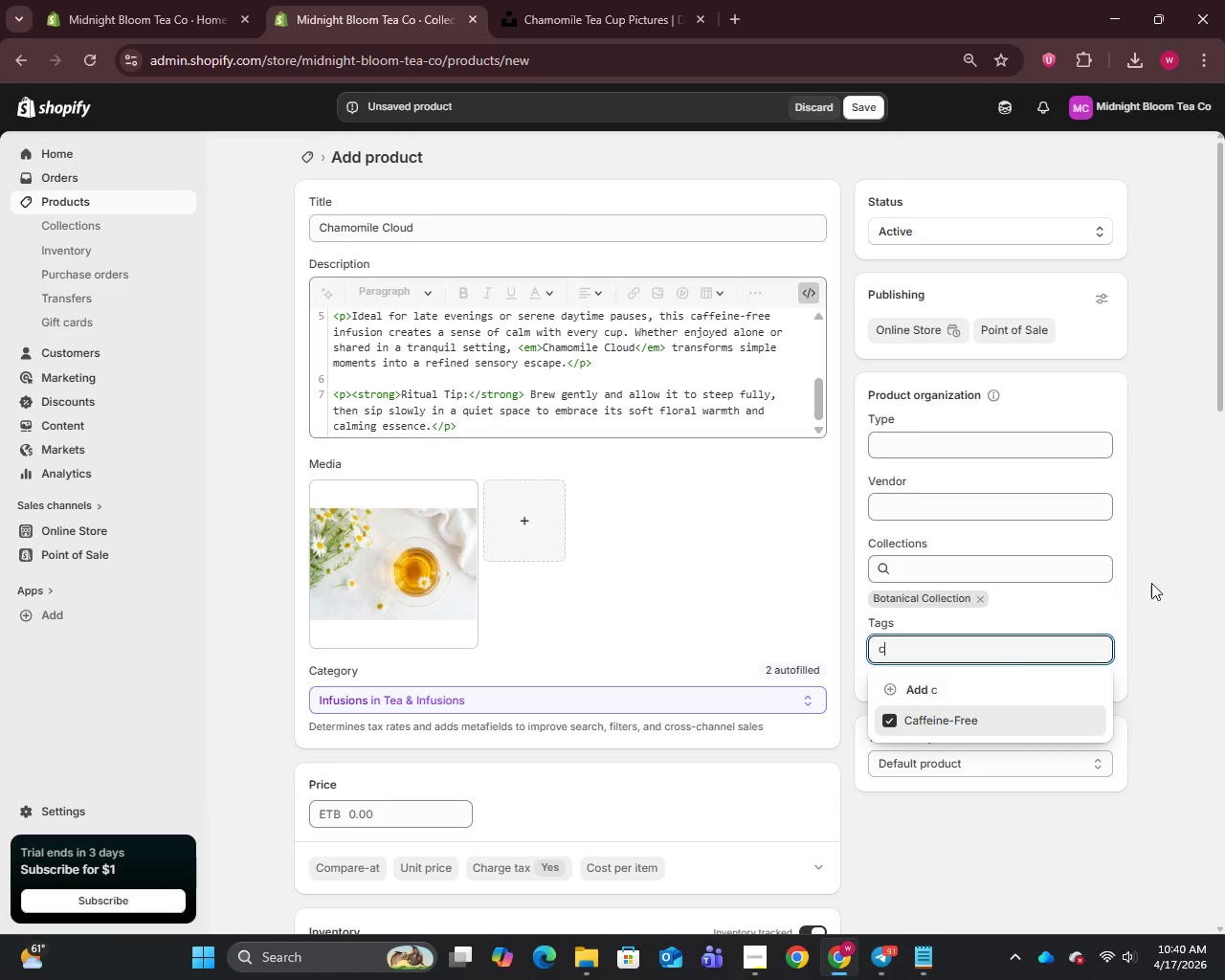 
left_click([1174, 569])
 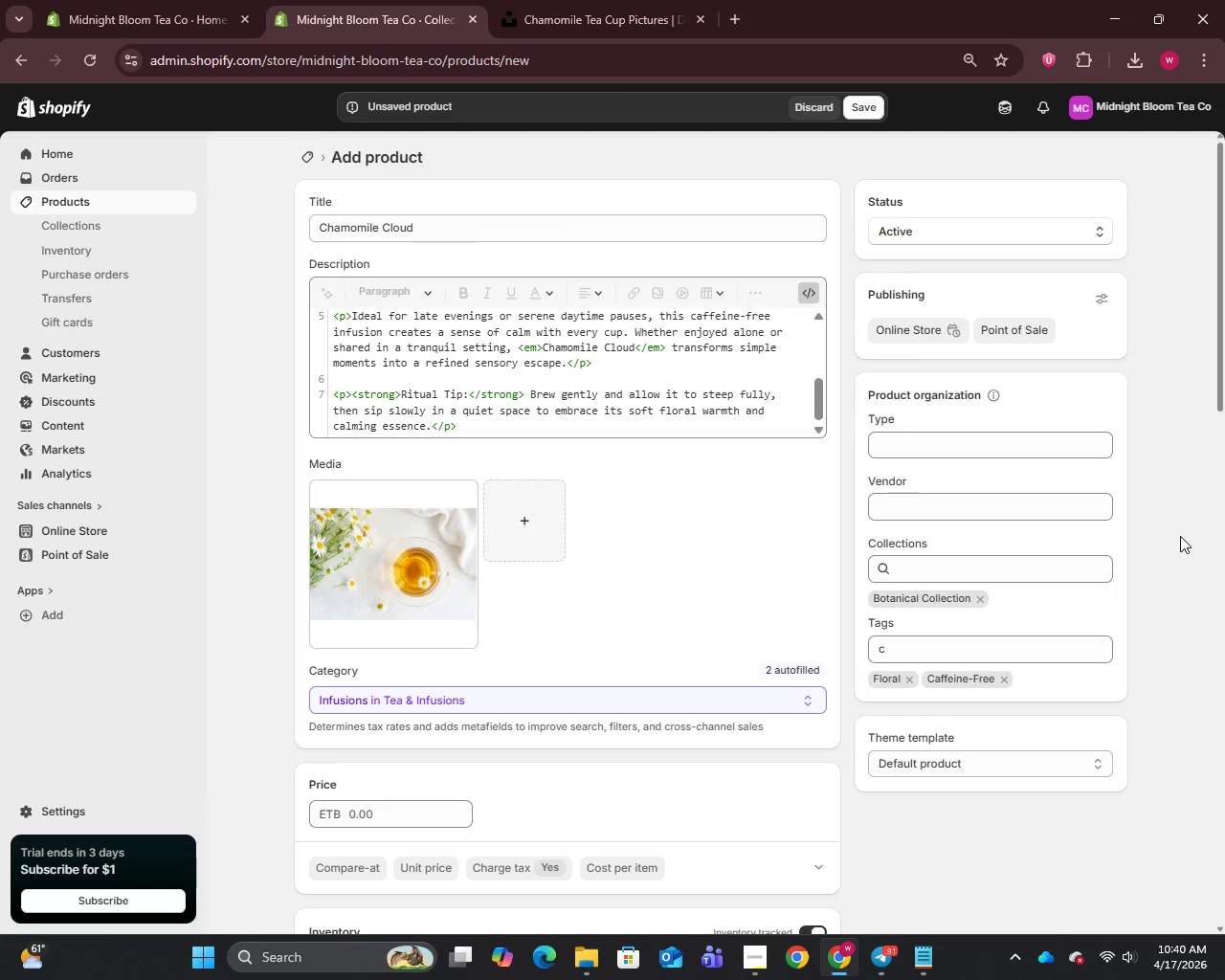 
wait(7.28)
 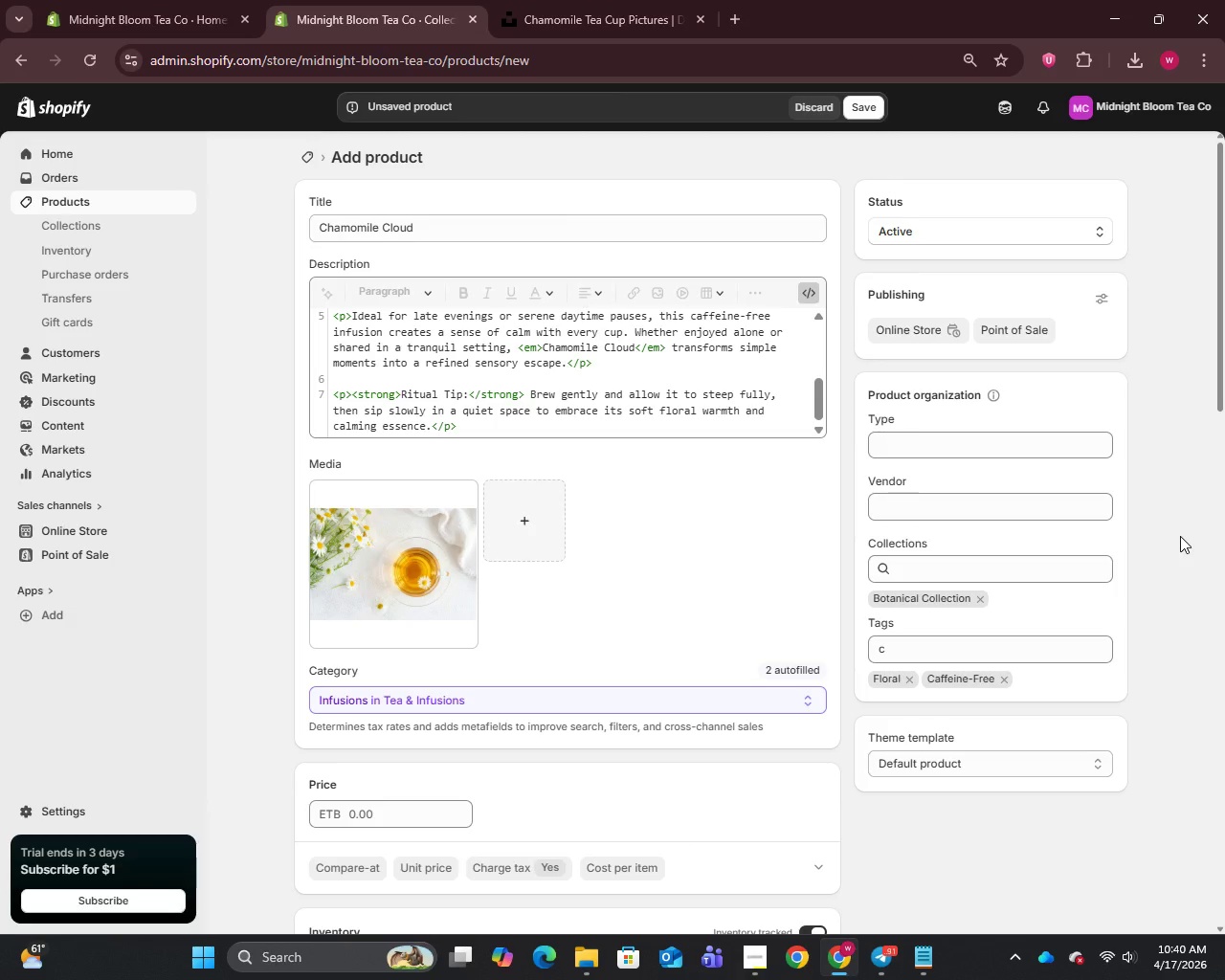 
left_click([871, 99])
 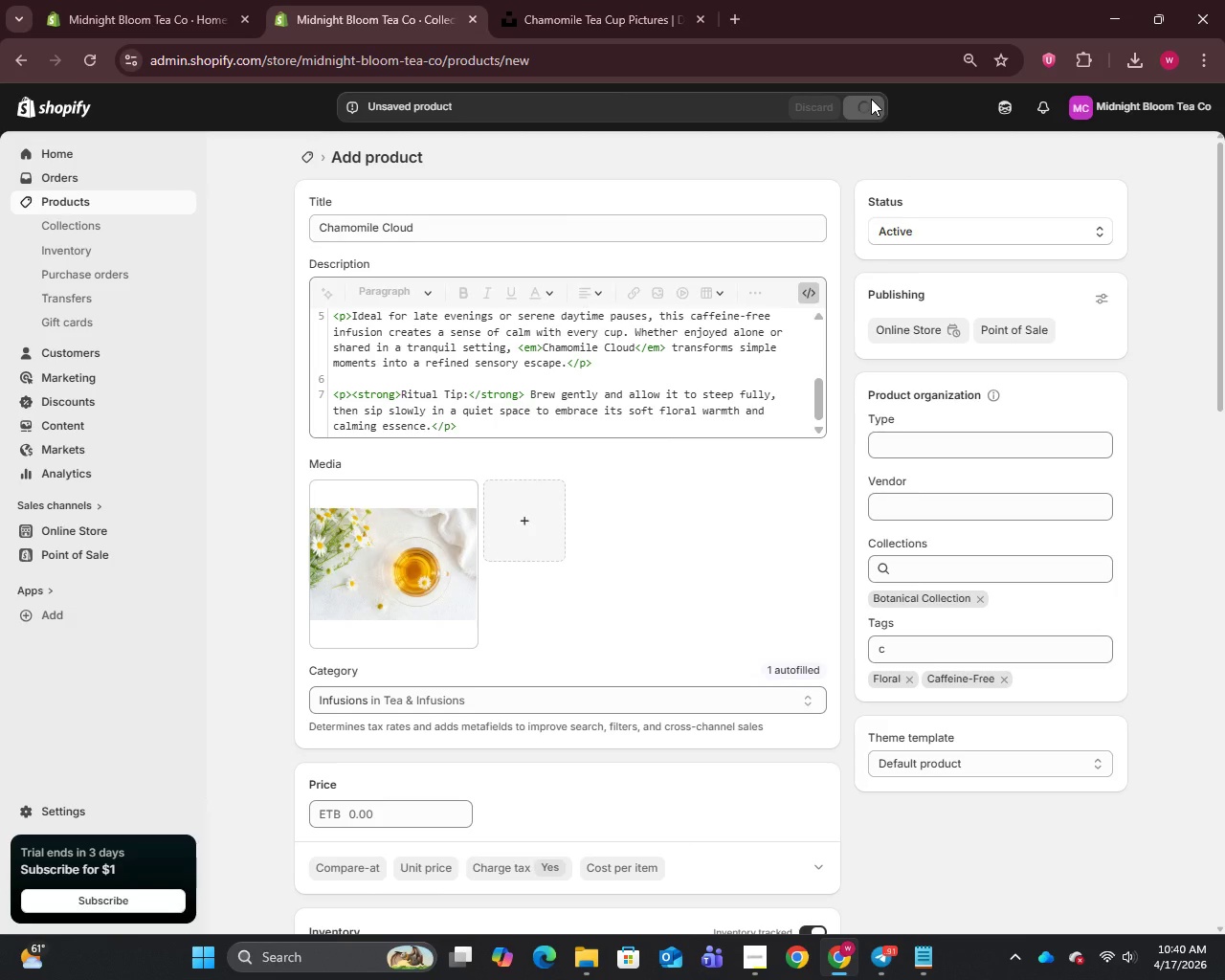 
wait(10.27)
 